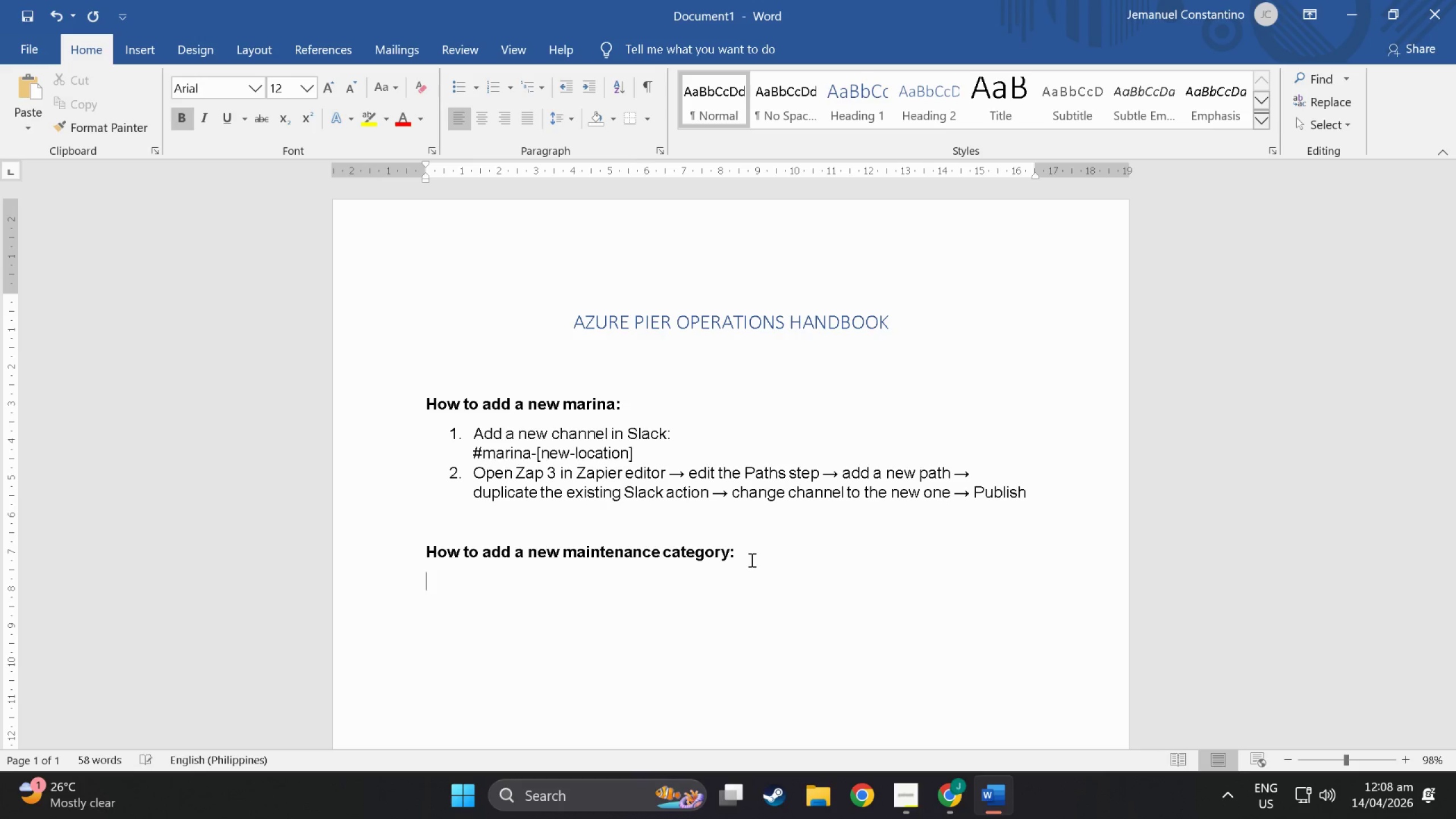 
key(Control+B)
 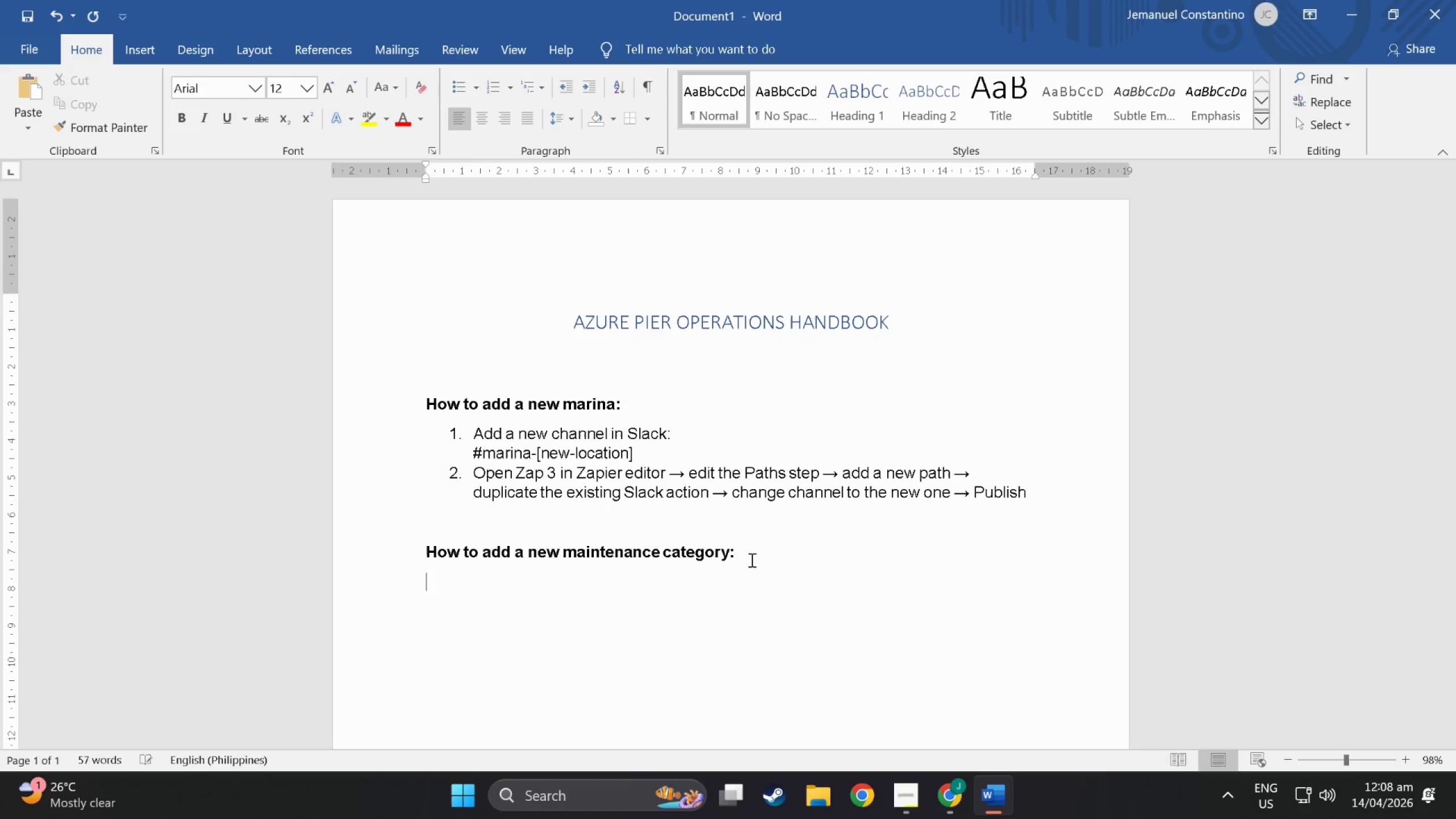 
type(1. Open any Zap )
 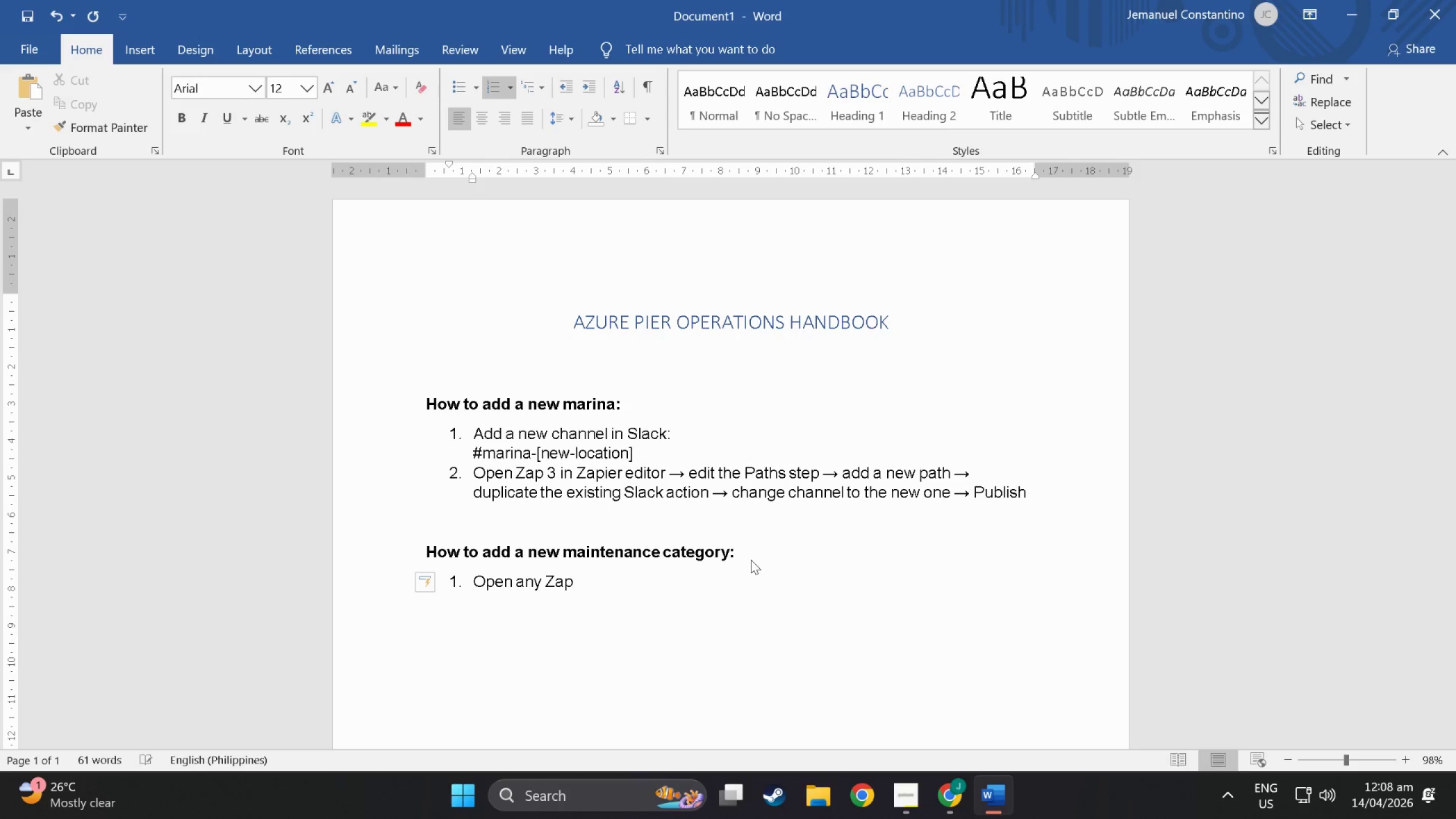 
key(Meta+MetaLeft)
 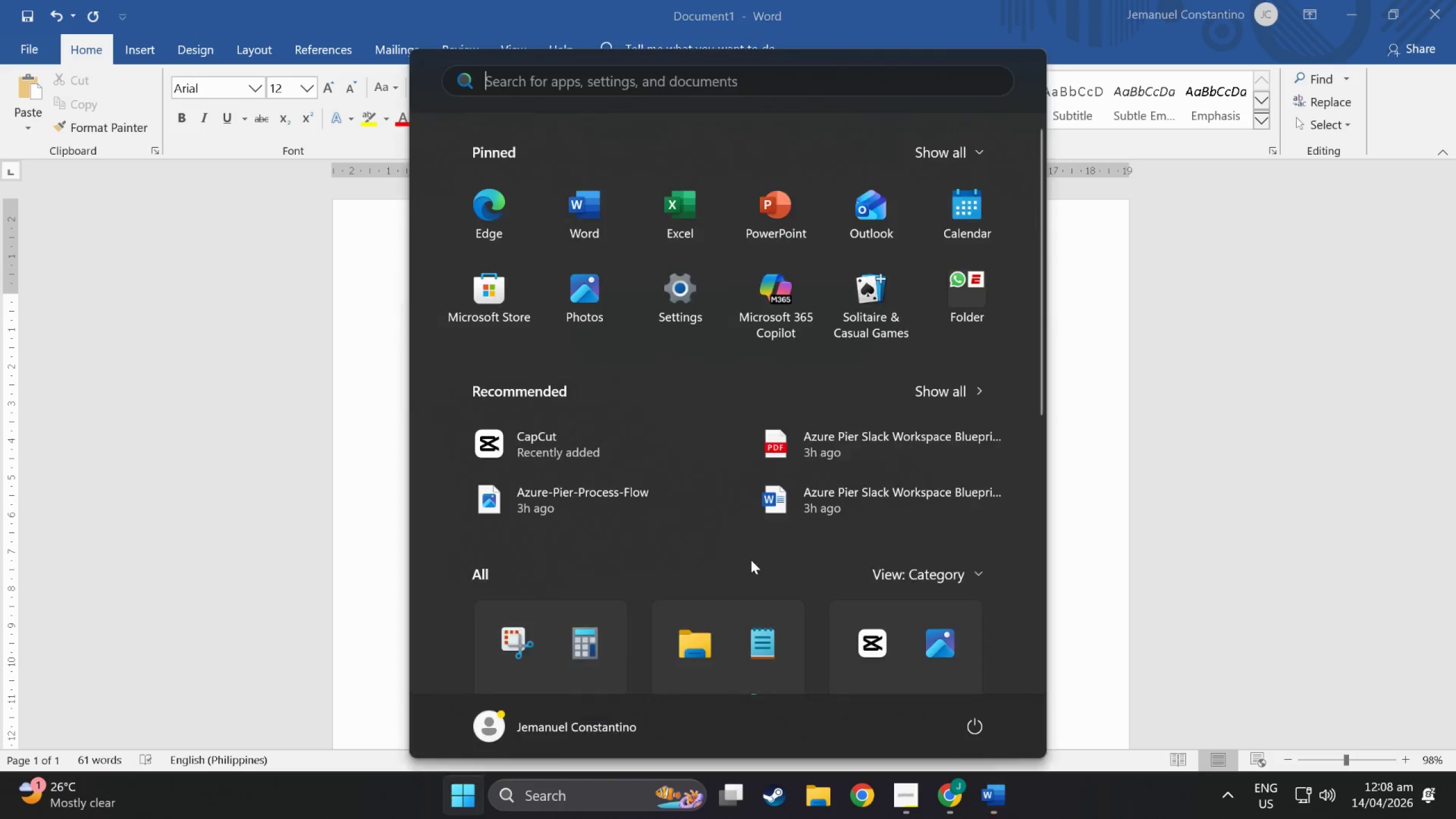 
hold_key(key=MetaLeft, duration=0.64)
 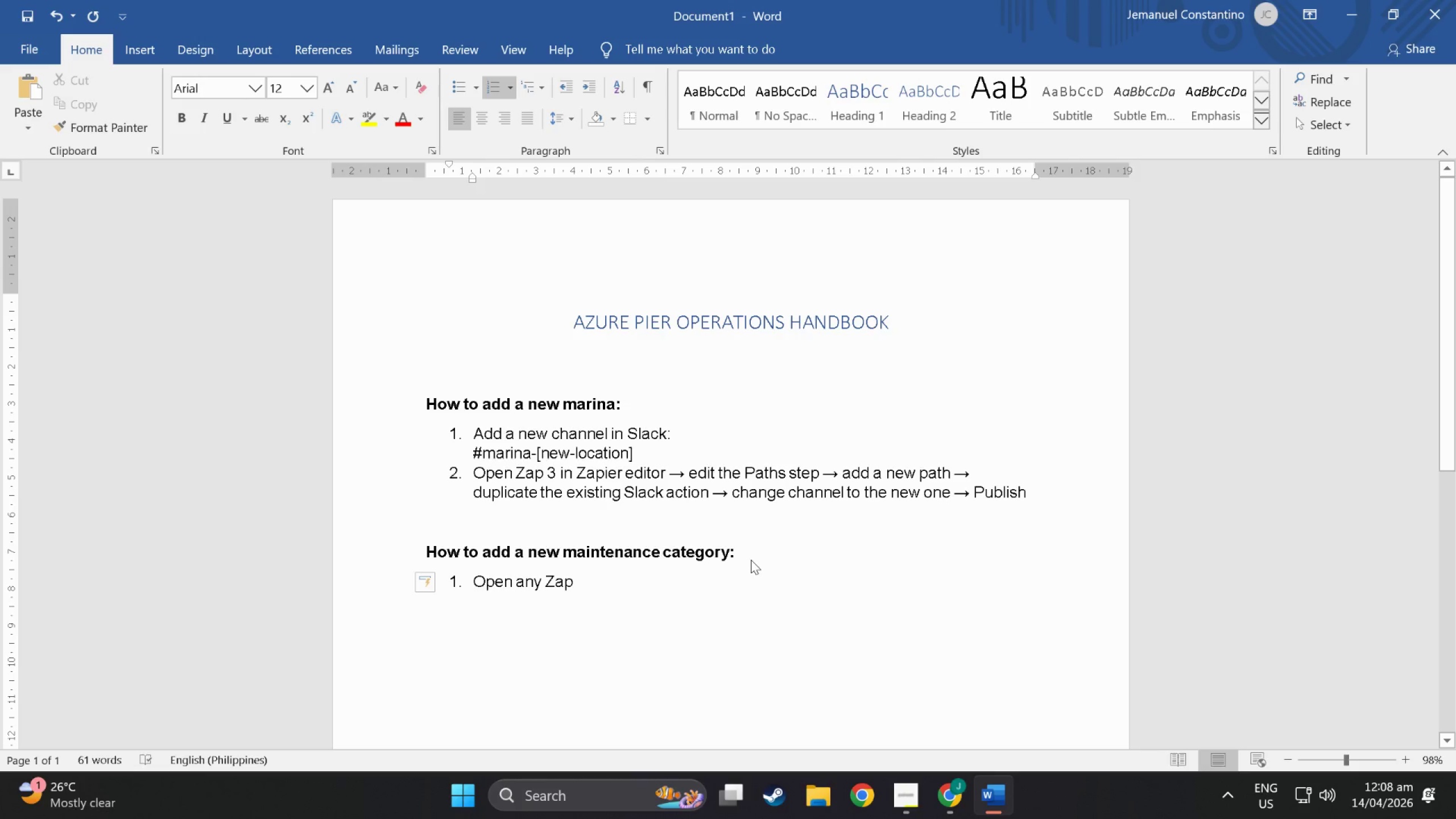 
key(Backspace)
key(Backspace)
key(Backspace)
key(Backspace)
key(Backspace)
key(Backspace)
key(Backspace)
key(Backspace)
type(Zap 1 .)
key(Backspace)
 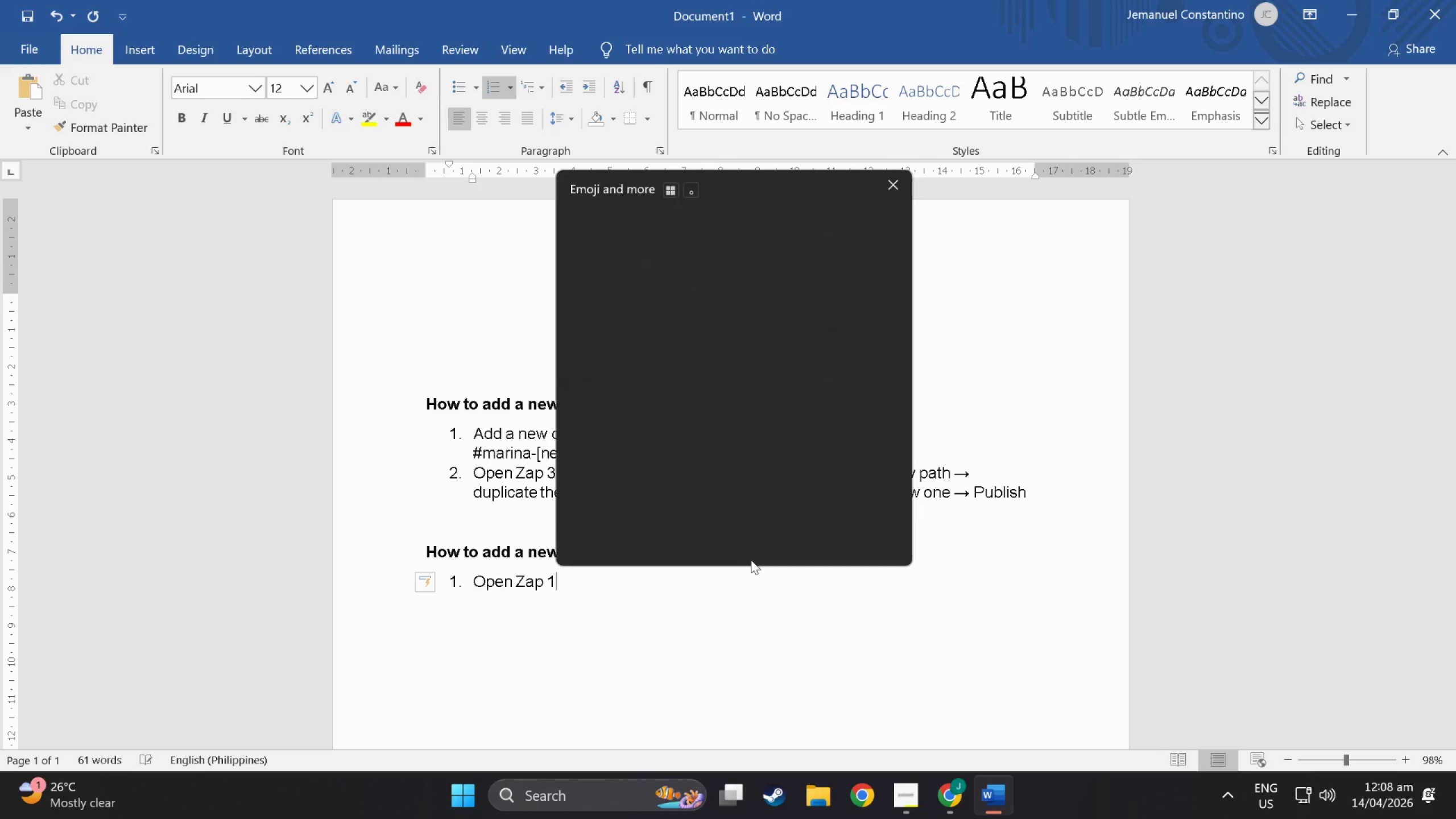 
 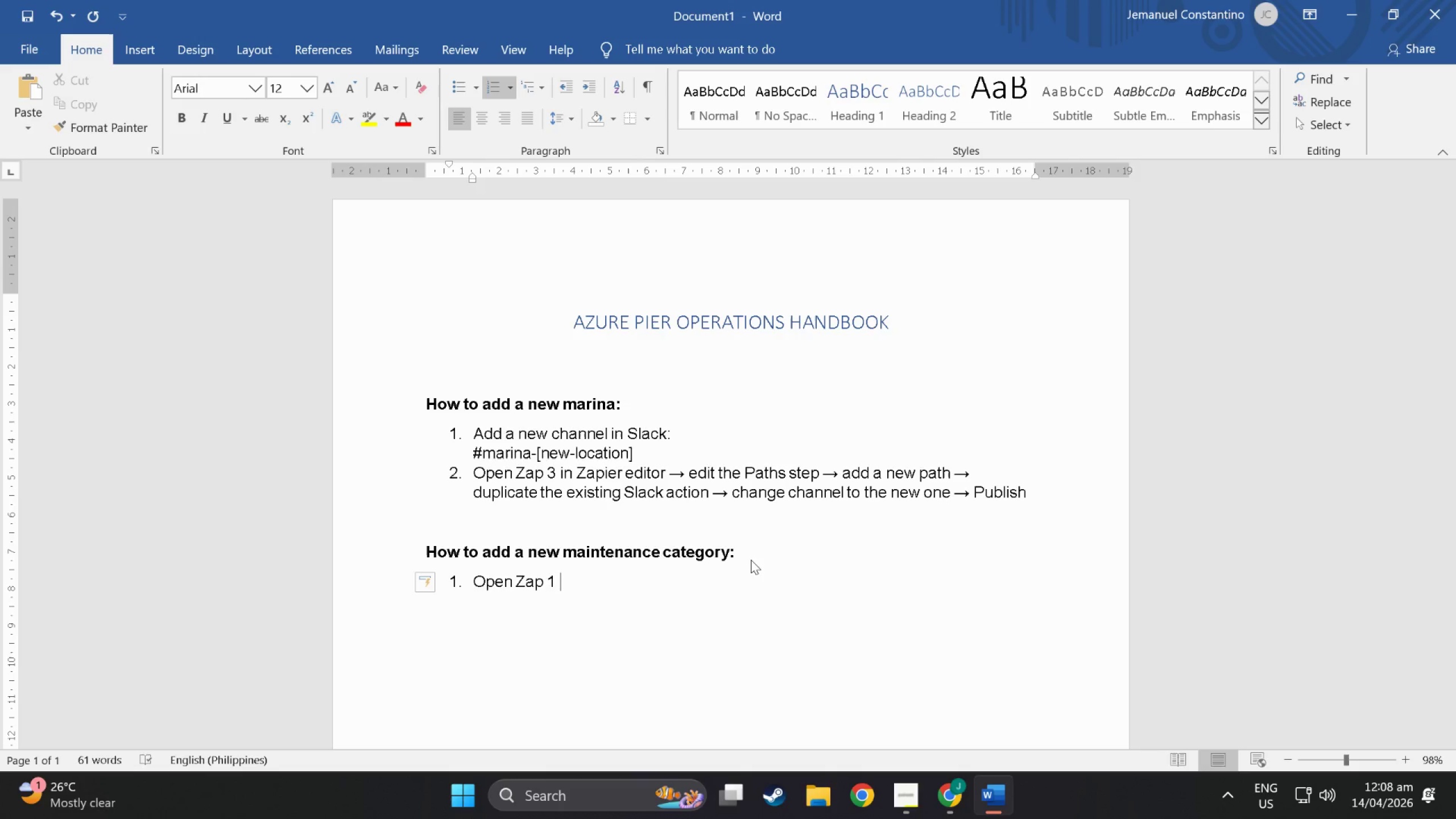 
hold_key(key=AltLeft, duration=0.84)
 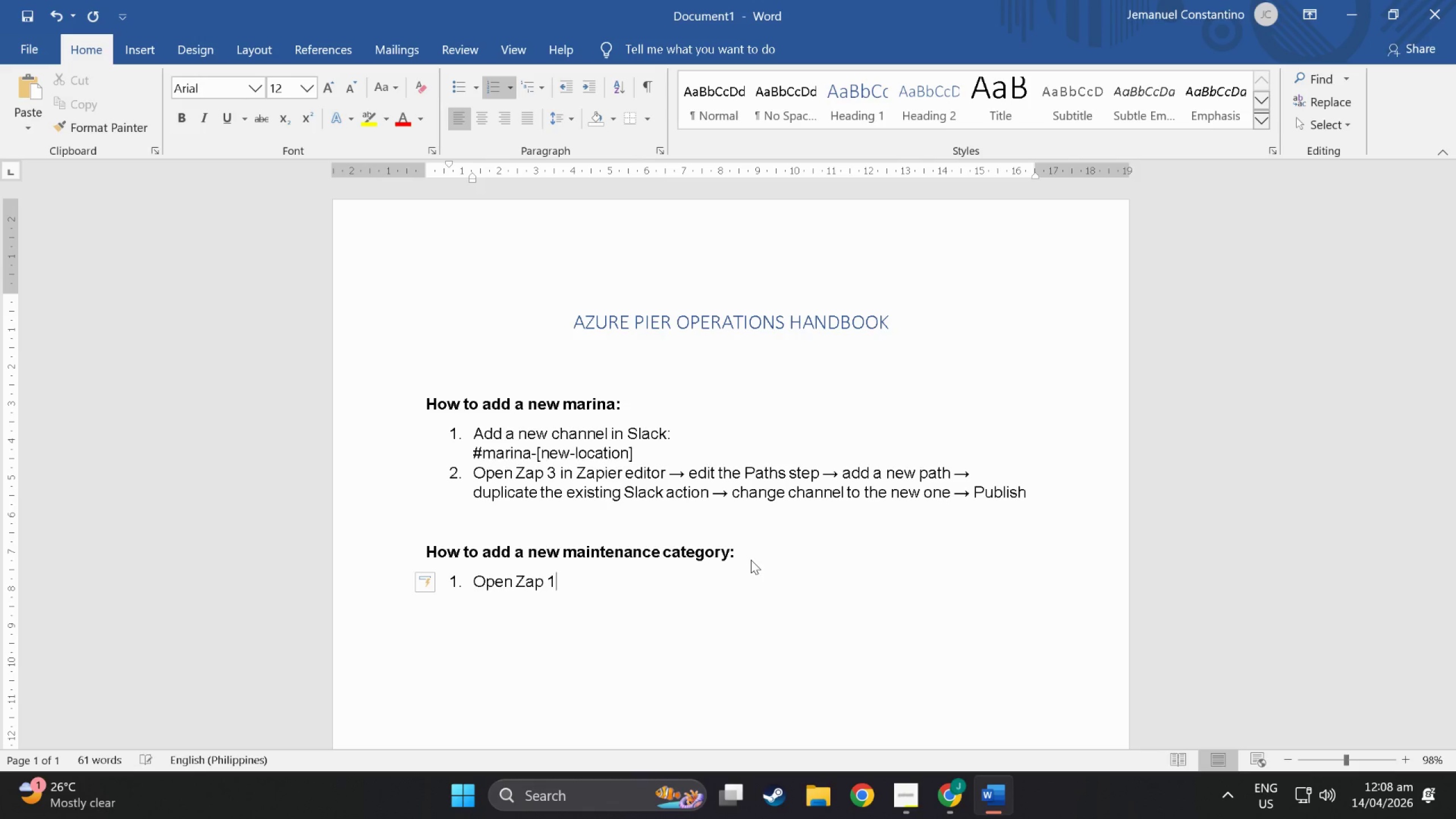 
key(Meta+Period)
 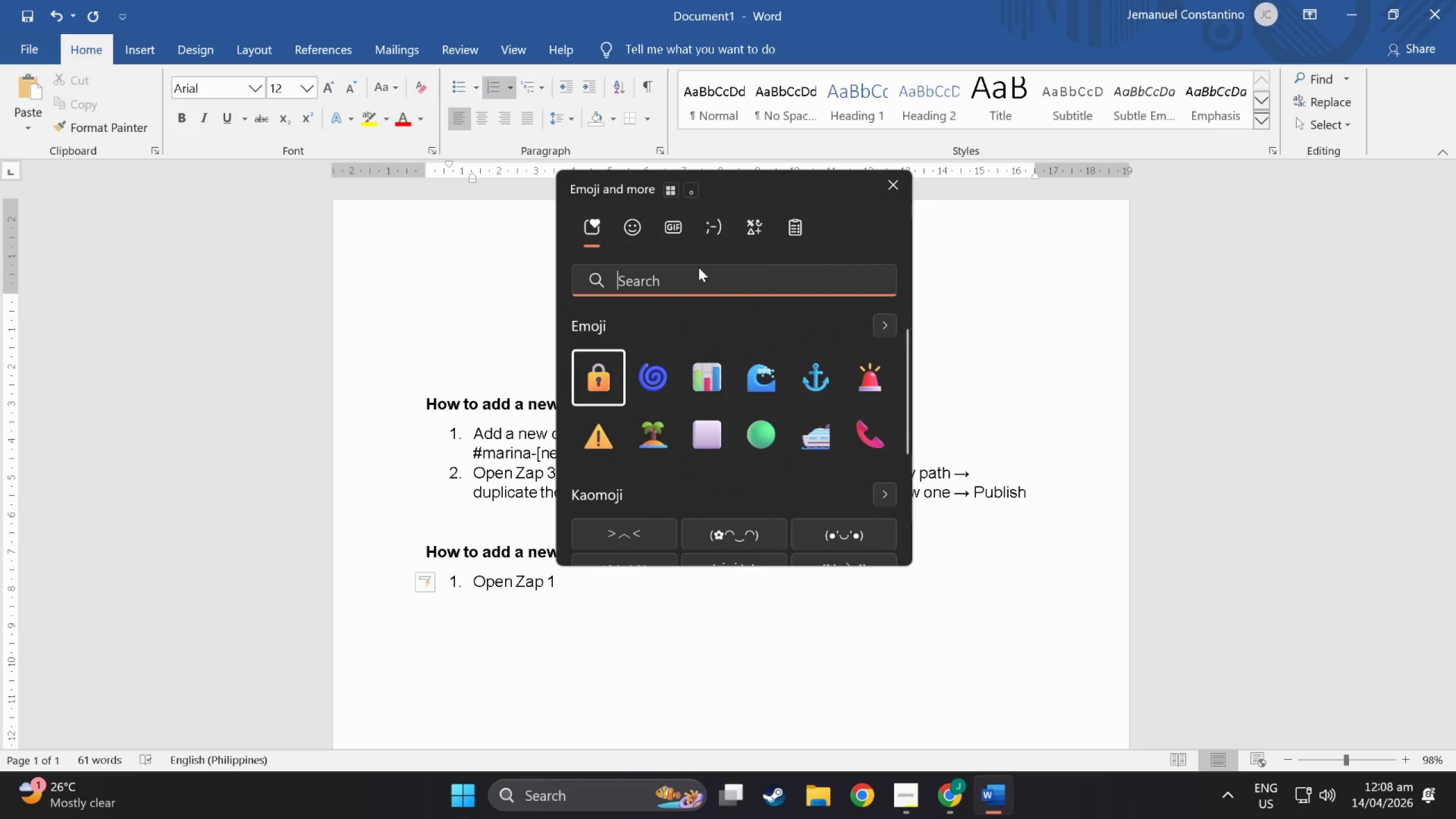 
left_click([601, 495])
 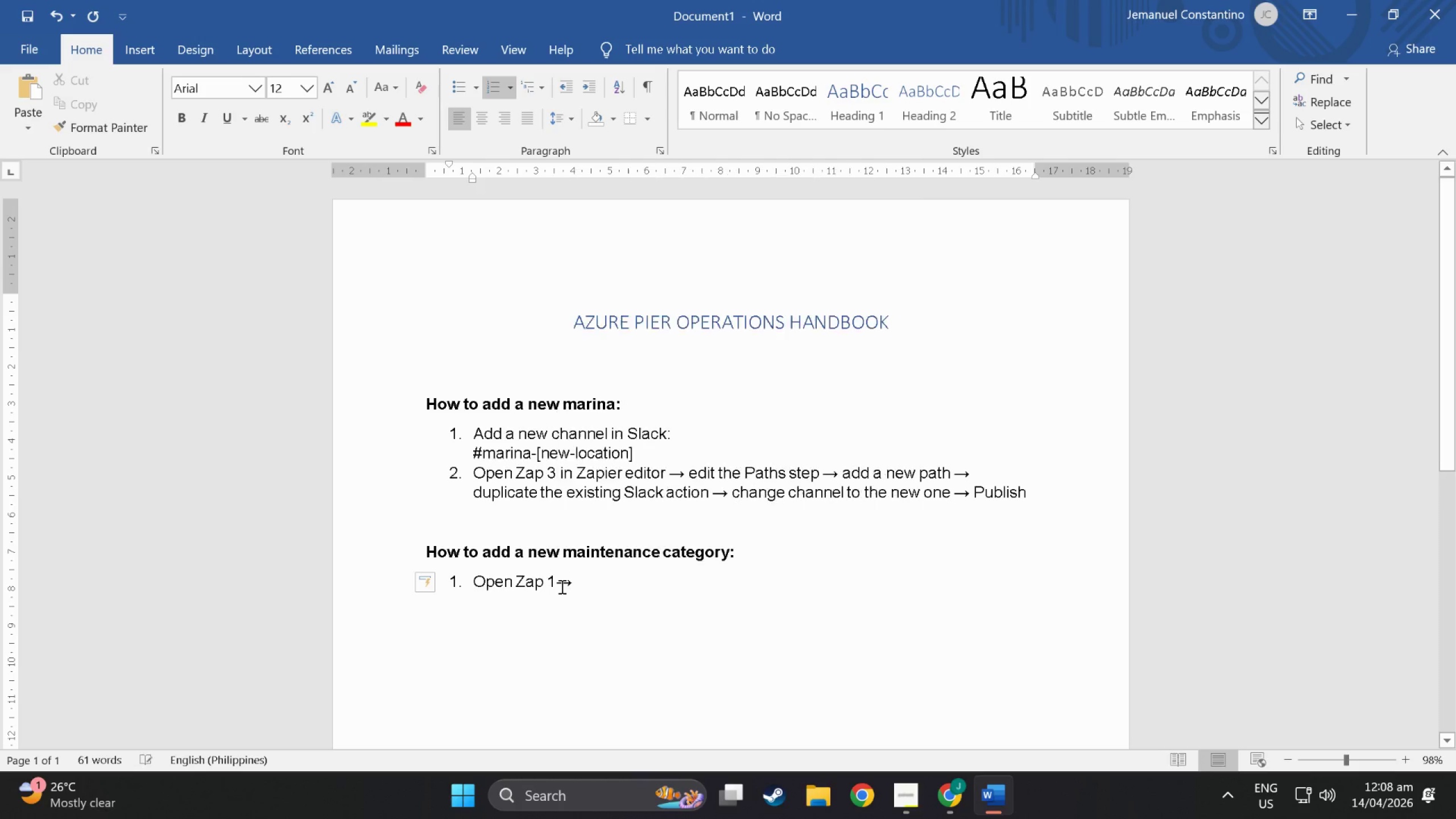 
scroll: coordinate [634, 511], scroll_direction: down, amount: 14.0
 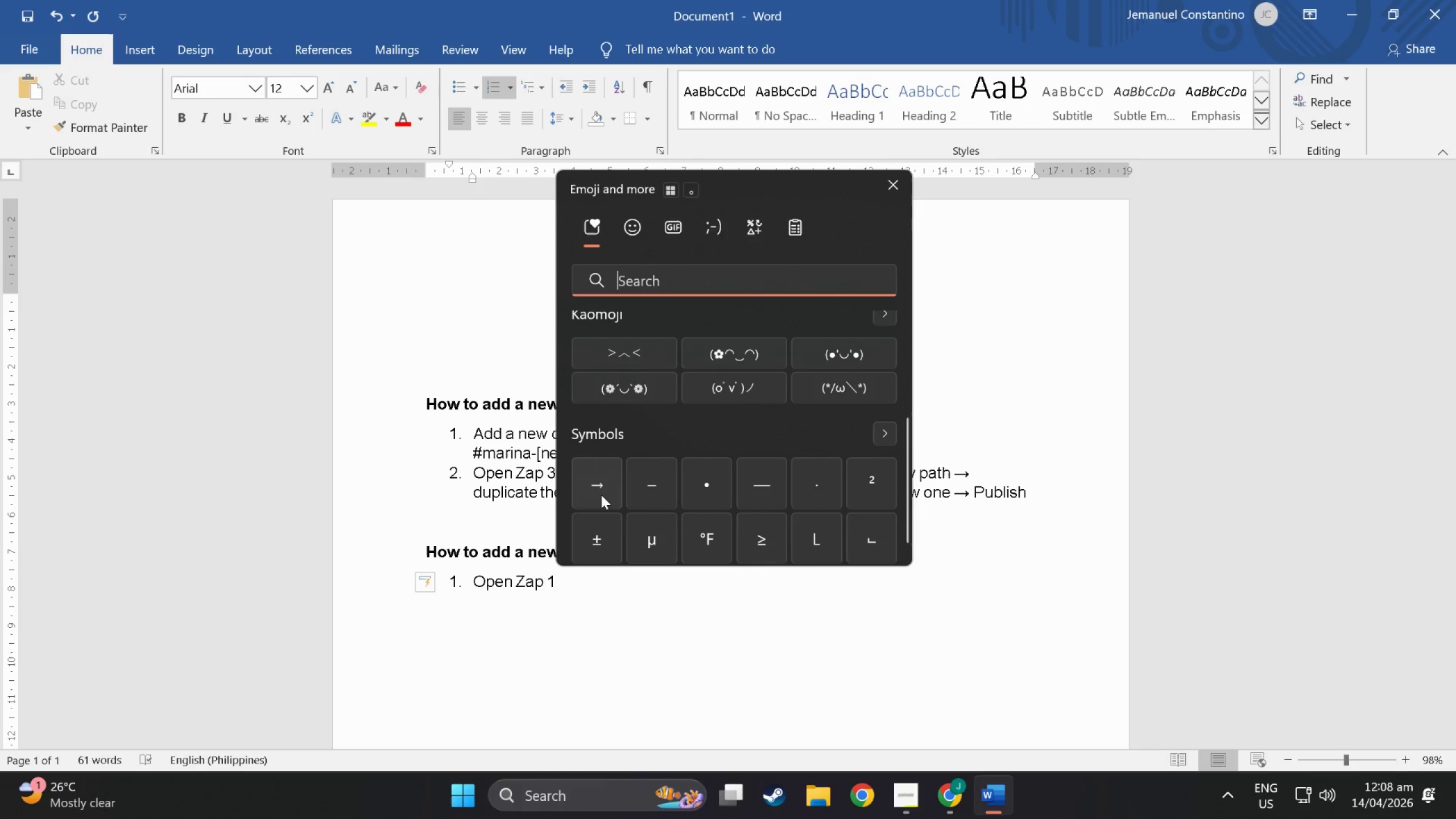 
double_click([555, 583])
 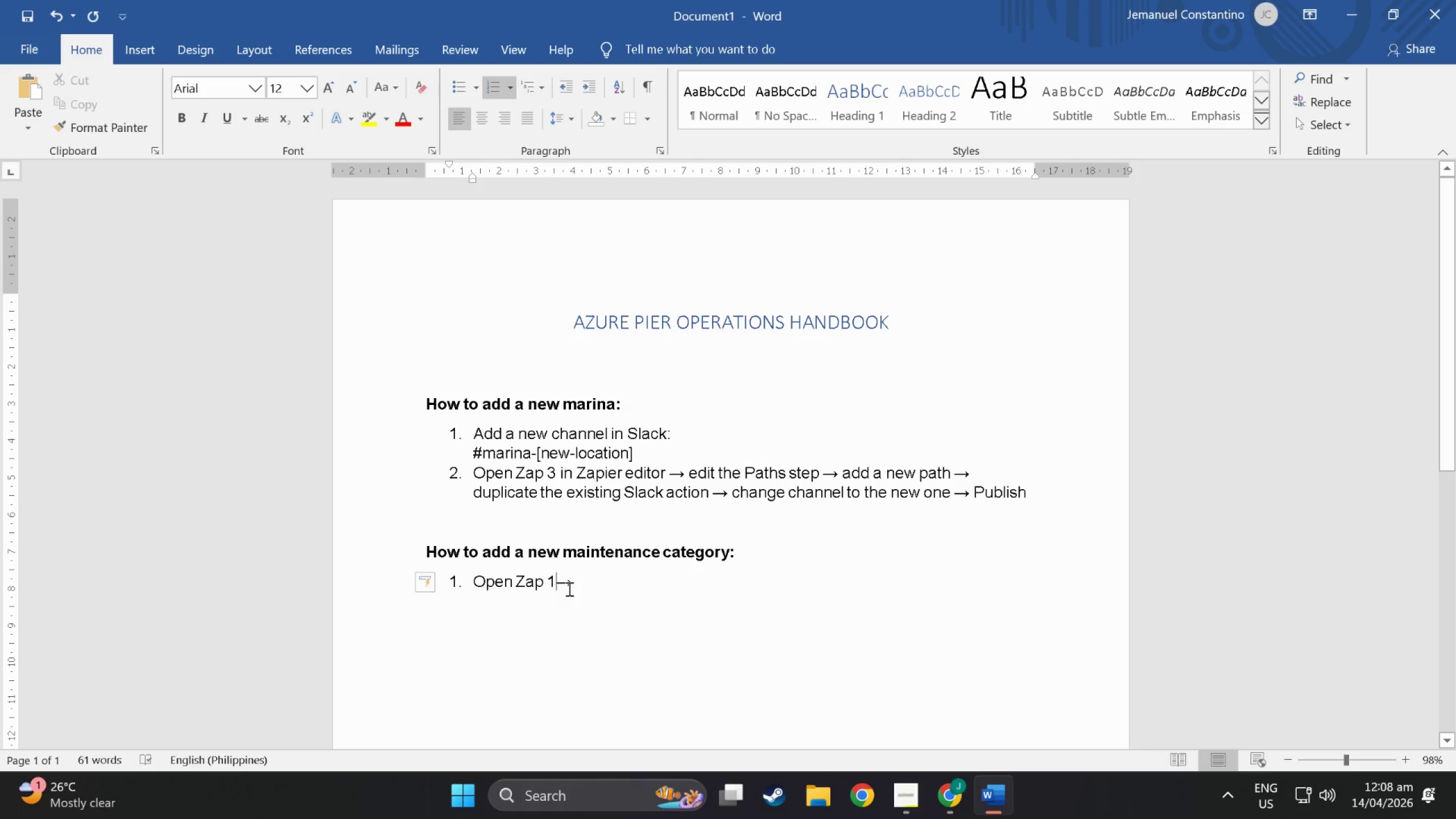 
key(Space)
 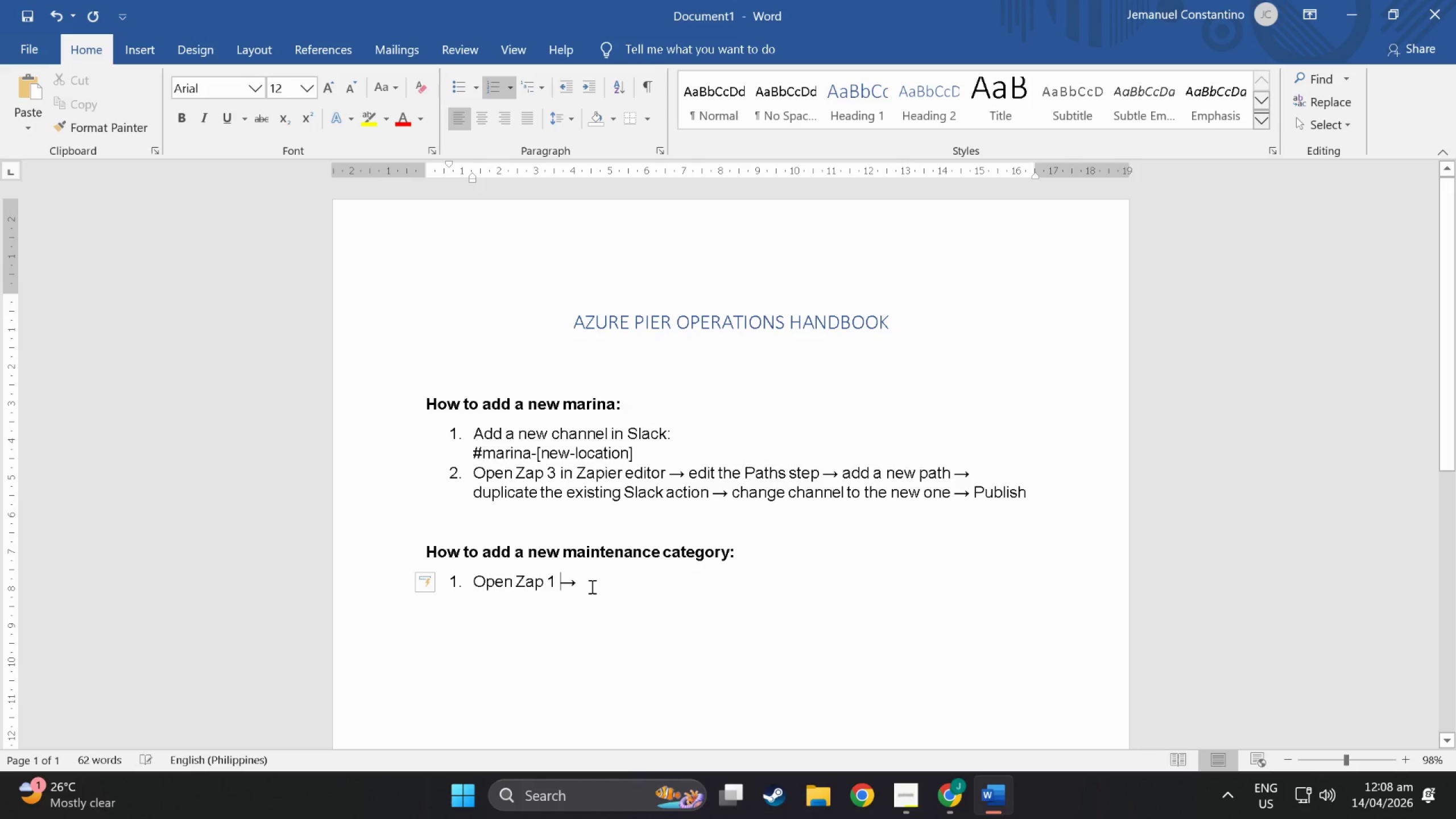 
left_click([592, 586])
 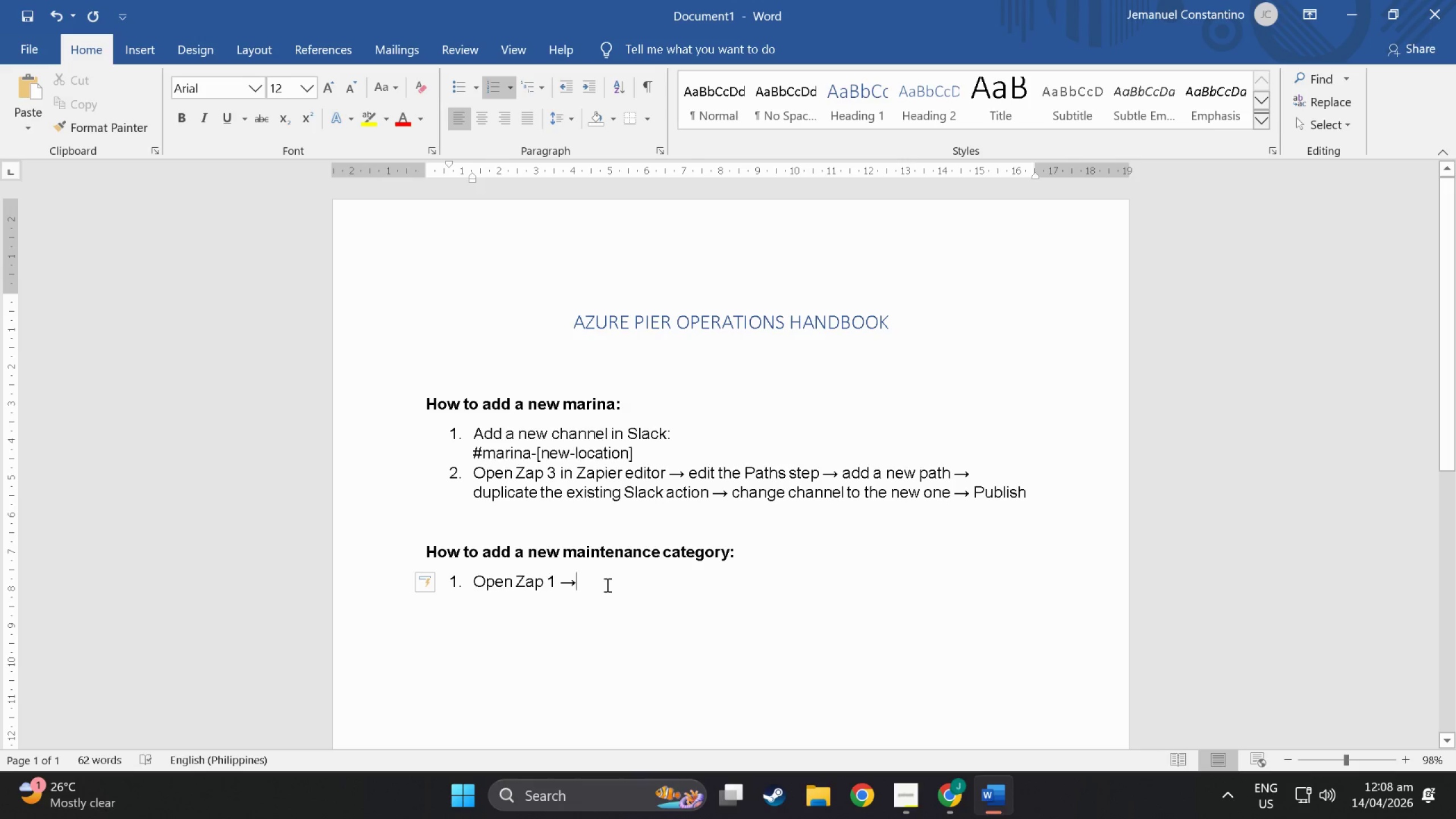 
type( click the Paths sytep)
key(Backspace)
key(Backspace)
key(Backspace)
type(ep )
 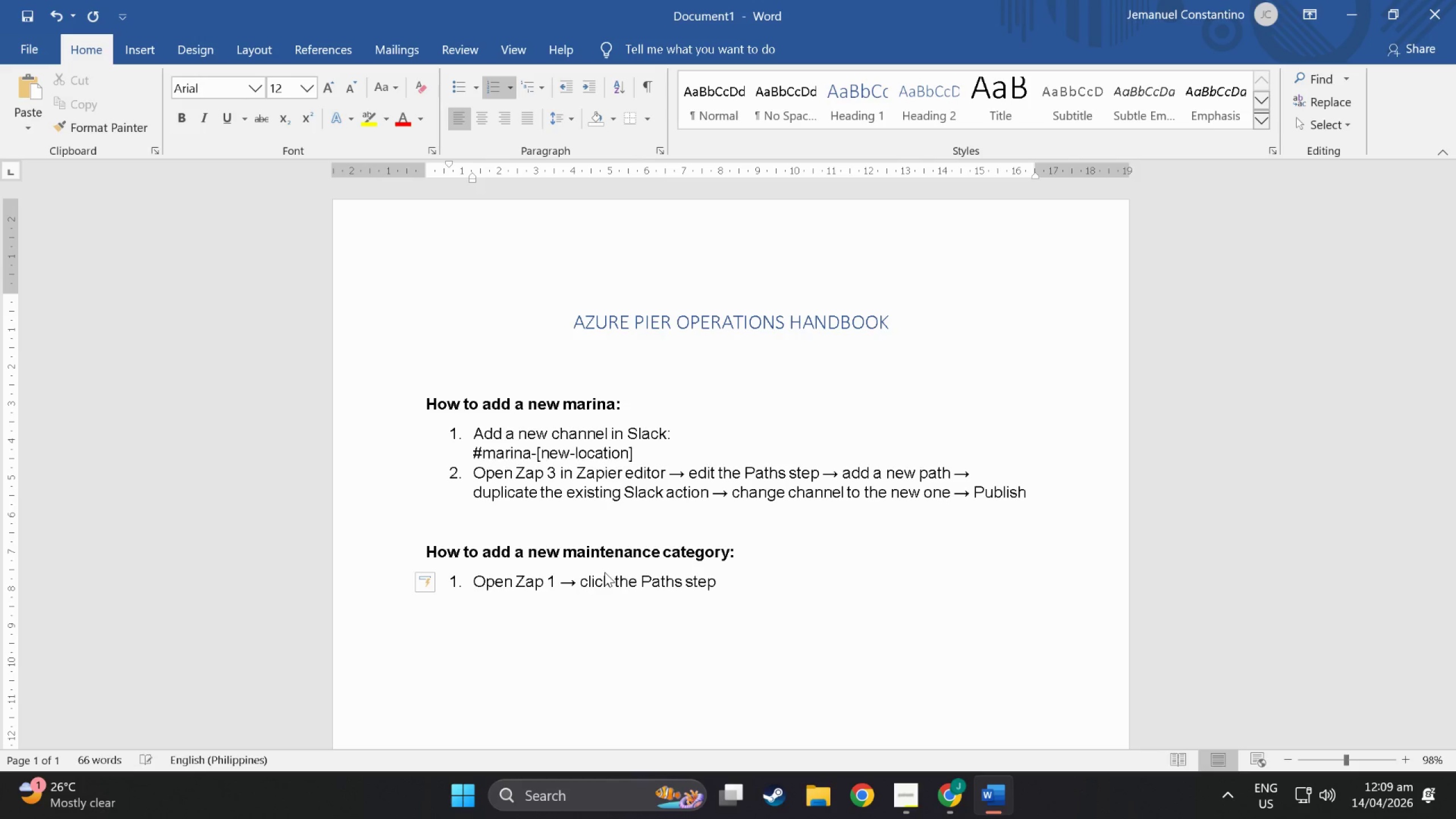 
key(Meta+Period)
 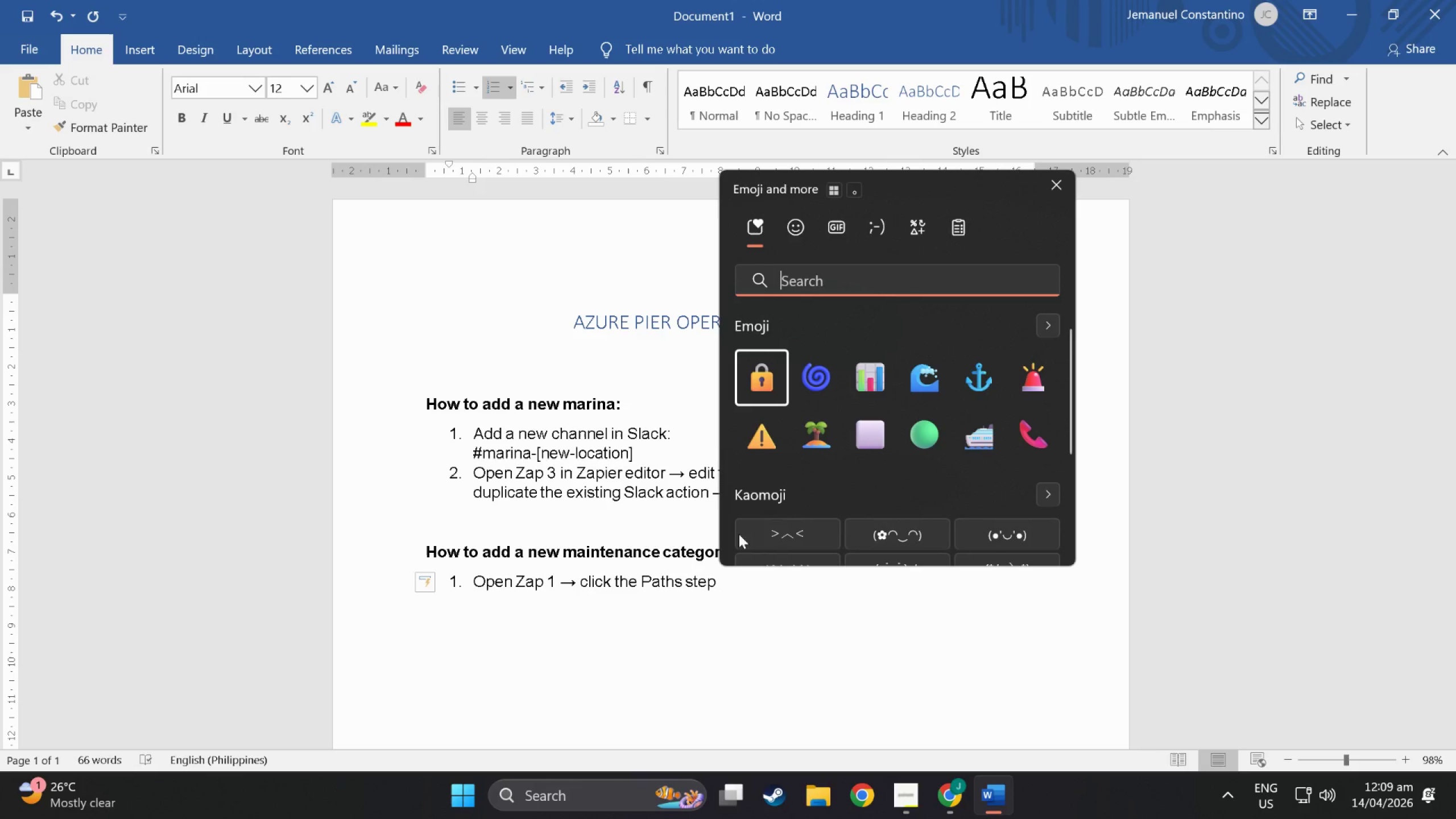 
left_click([752, 495])
 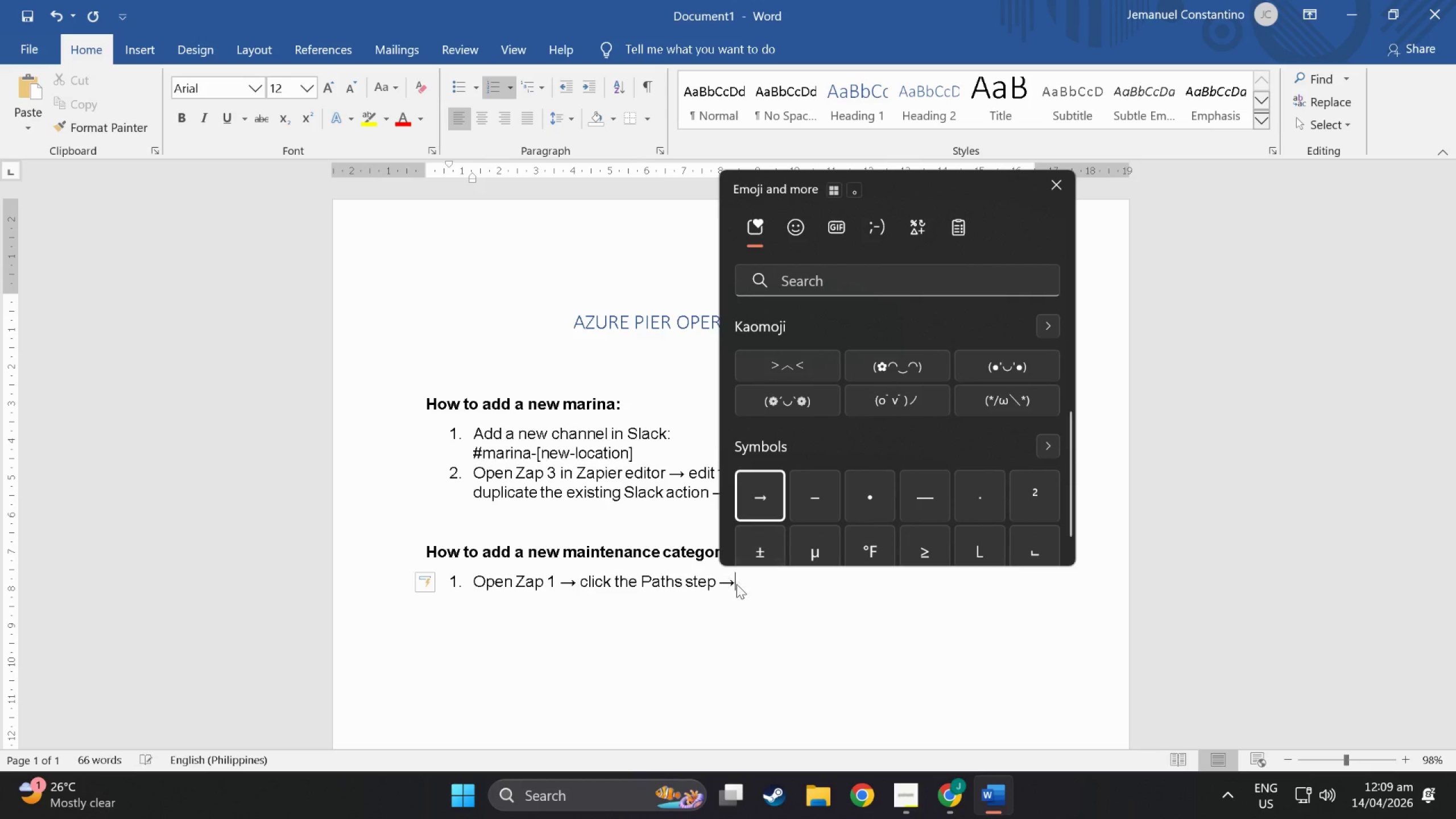 
scroll: coordinate [806, 542], scroll_direction: down, amount: 13.0
 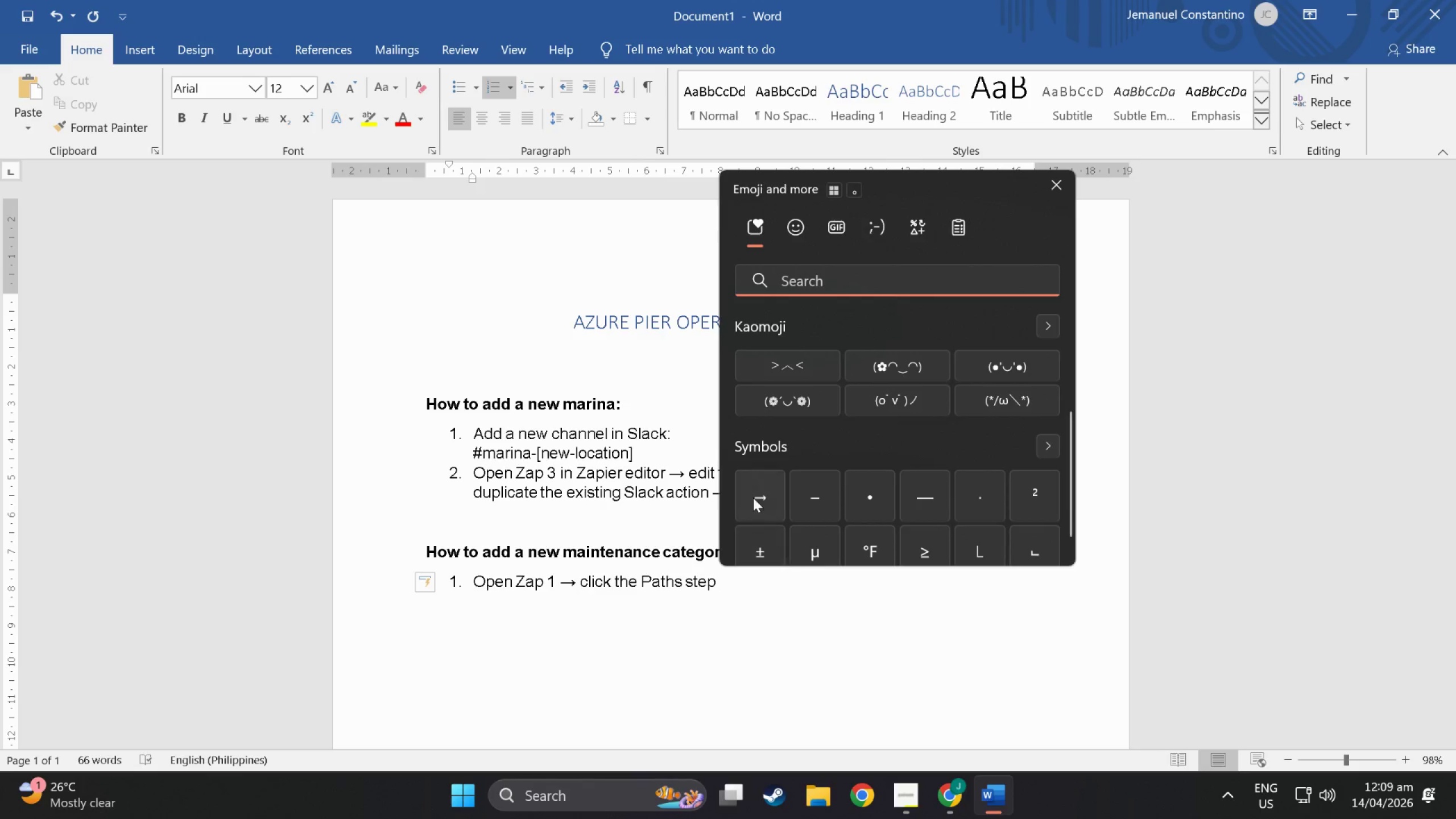 
left_click([737, 584])
 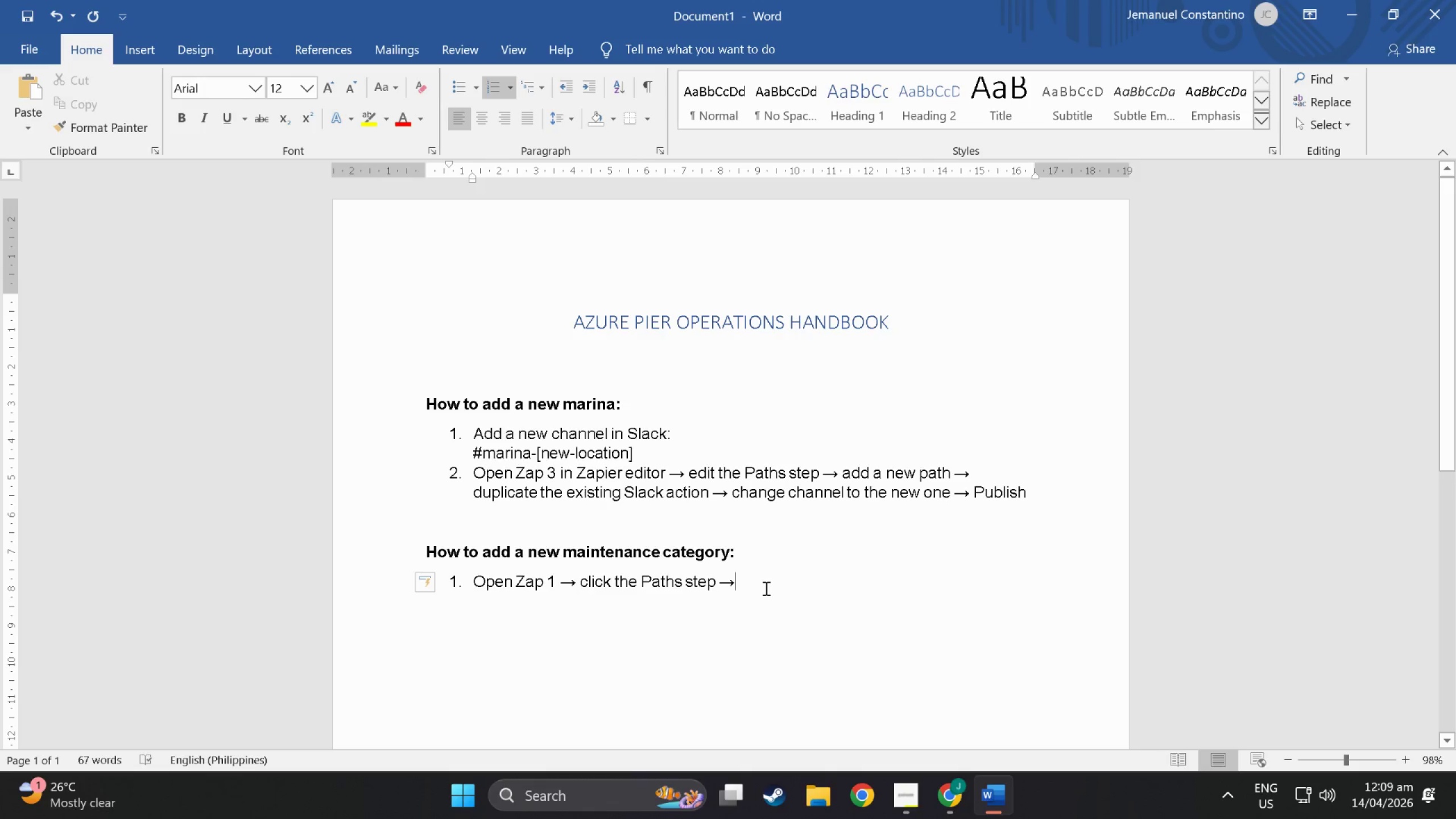 
type( edit Path A filter )
 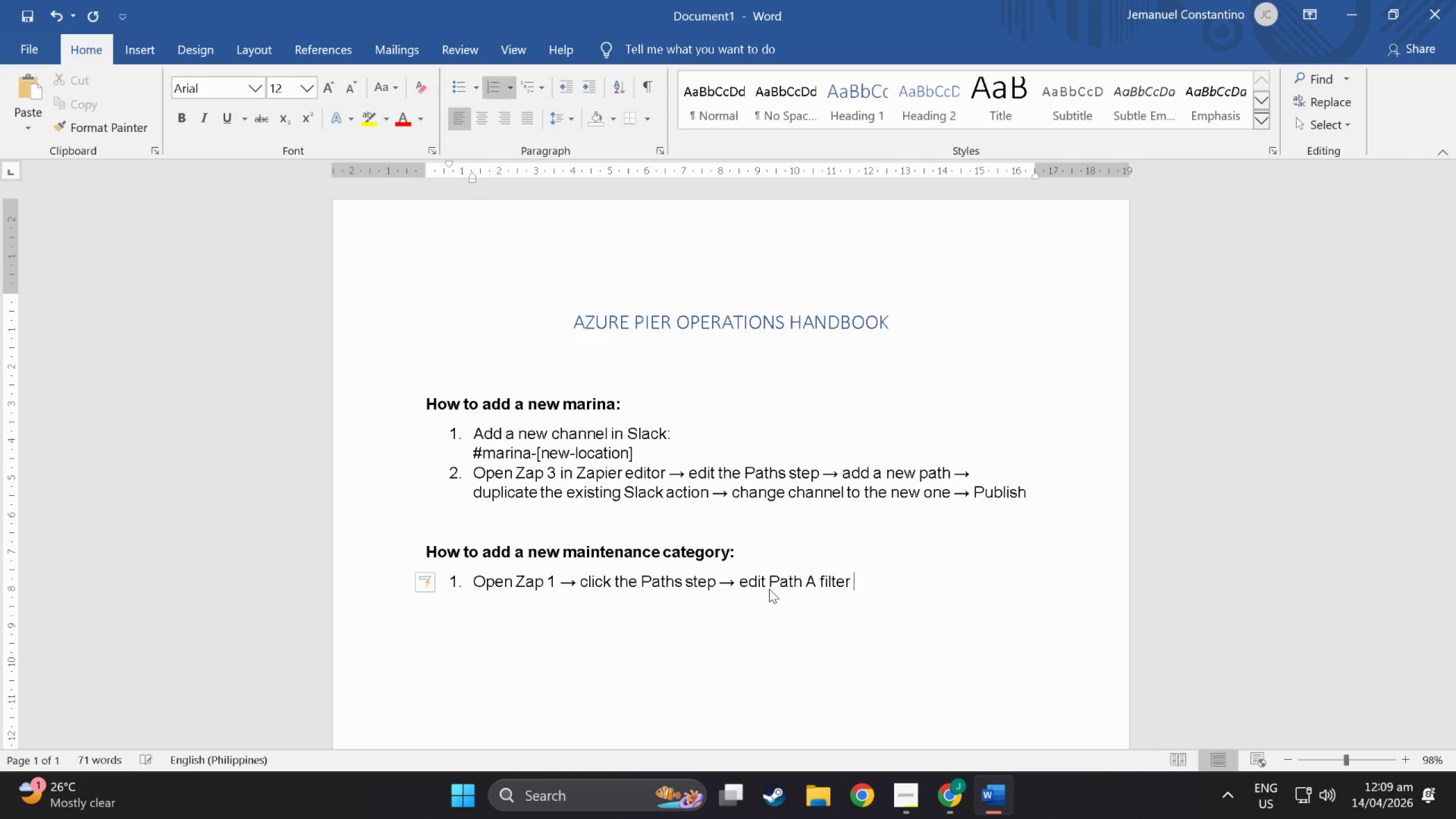 
key(Meta+Period)
 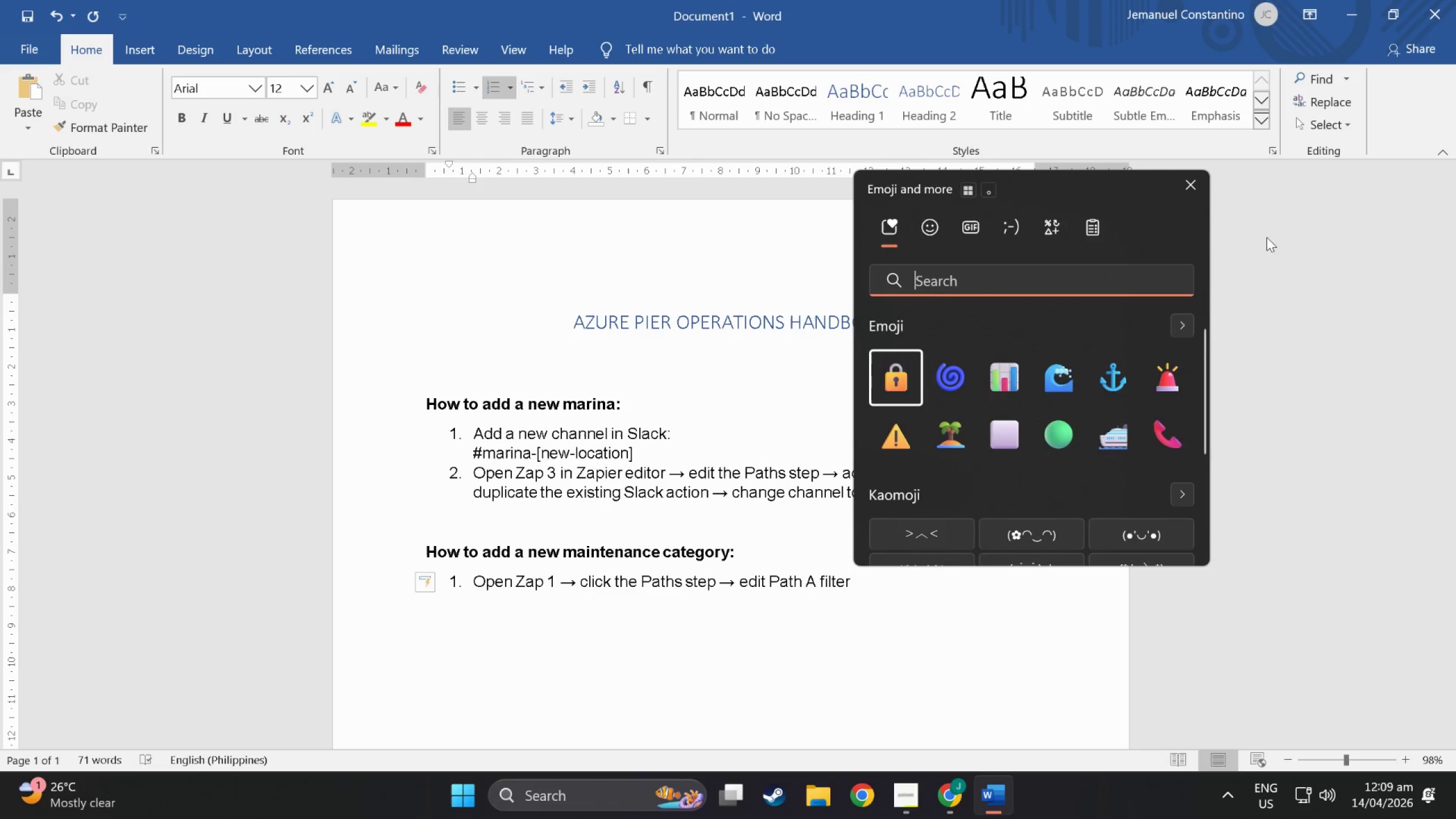 
left_click([888, 487])
 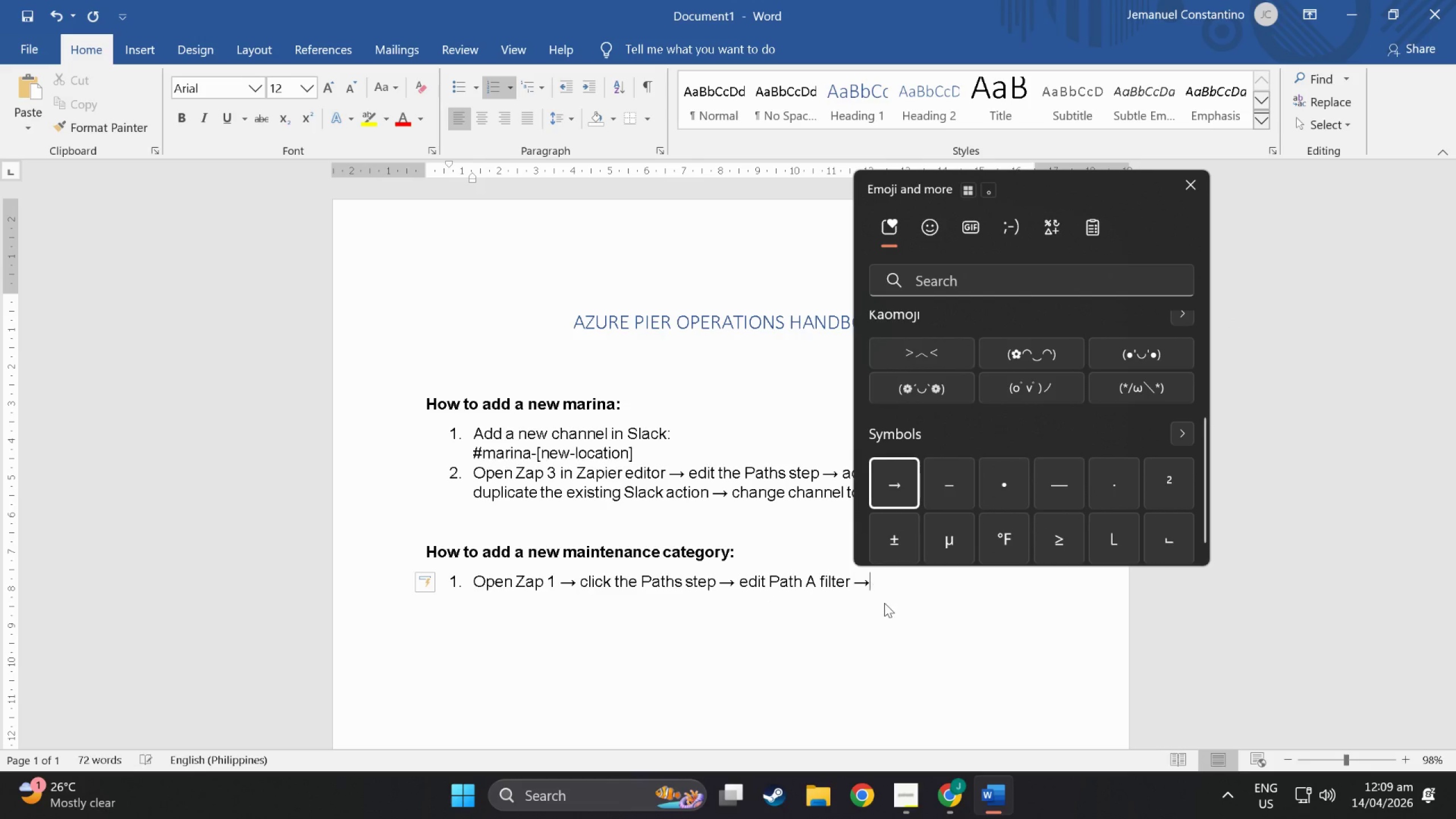 
scroll: coordinate [891, 466], scroll_direction: down, amount: 14.0
 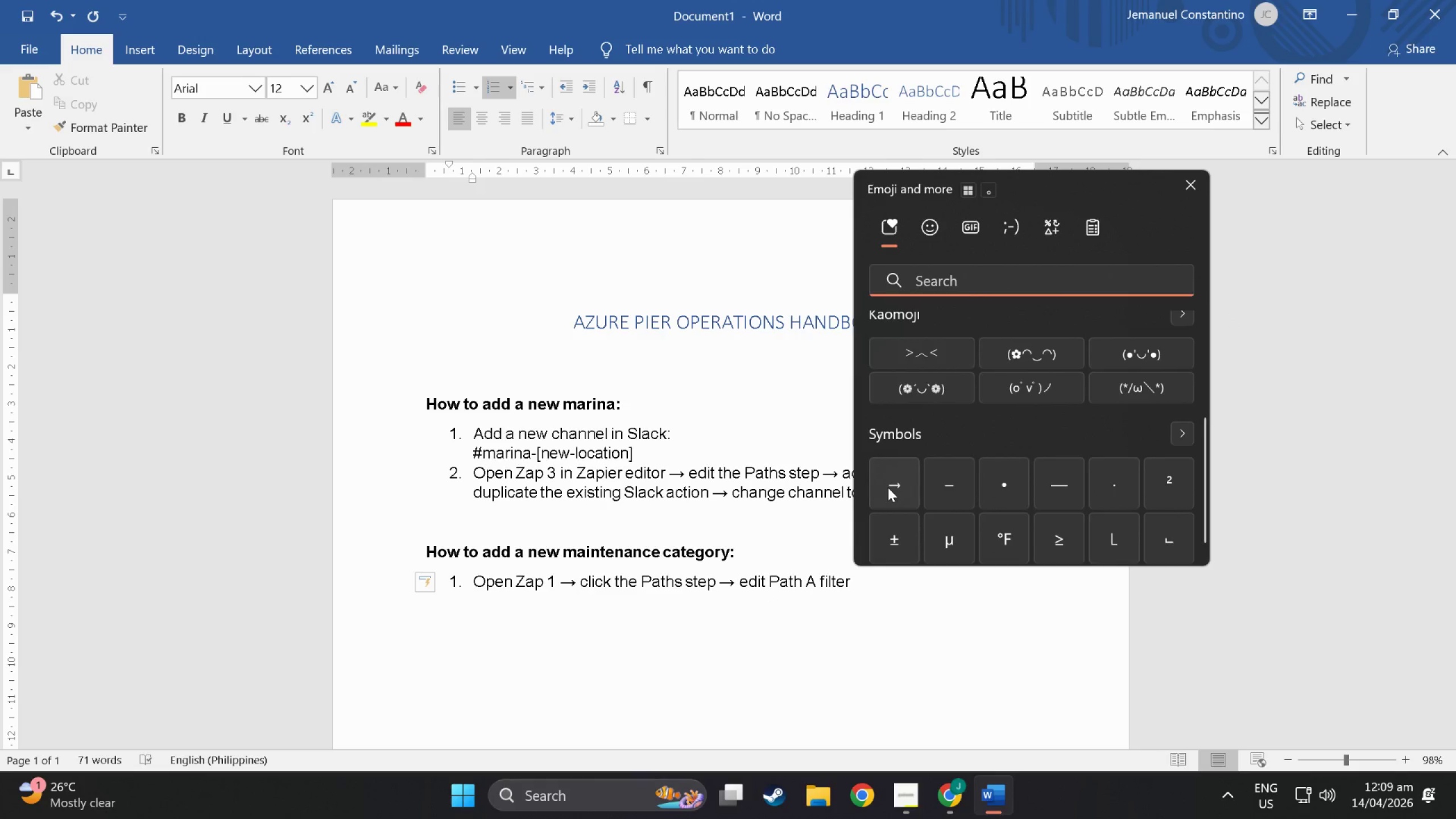 
left_click([888, 588])
 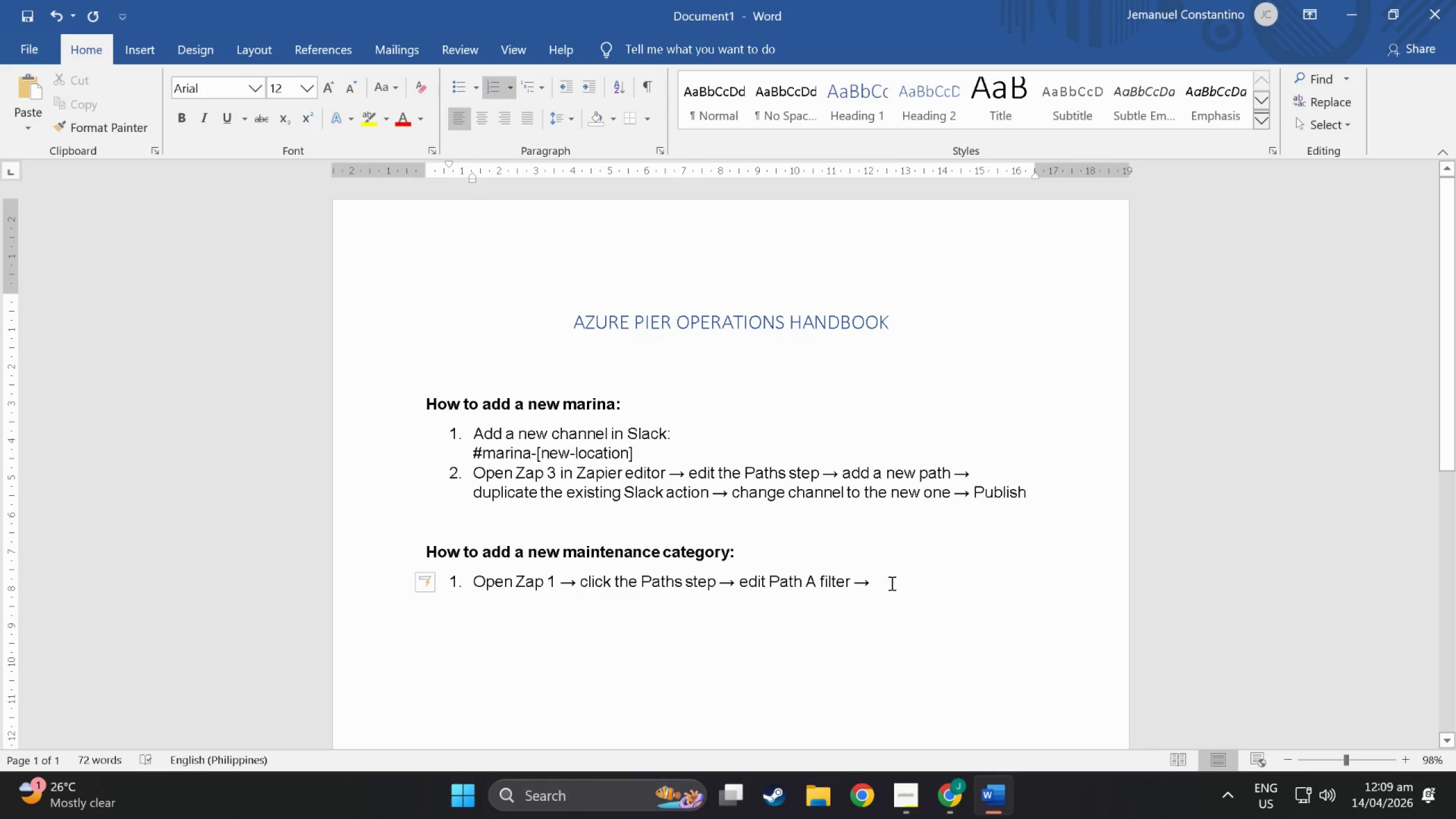 
left_click([891, 583])
 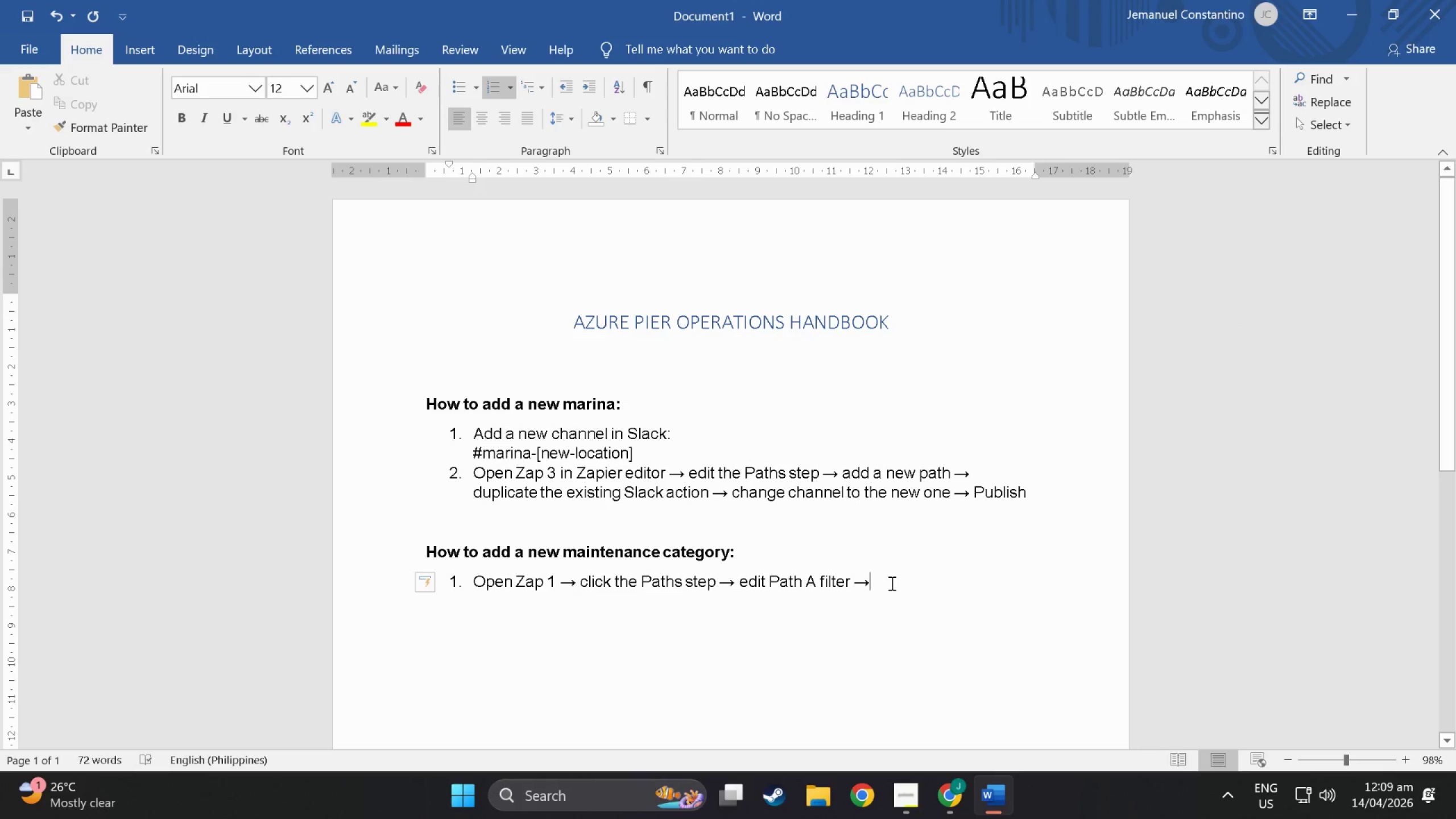 
type( cloi)
key(Backspace)
key(Backspace)
type(oi)
key(Backspace)
key(Backspace)
type(ick "=)
key(Backspace)
type(+OR)
key(Backspace)
key(Backspace)
type( OR rule" )
 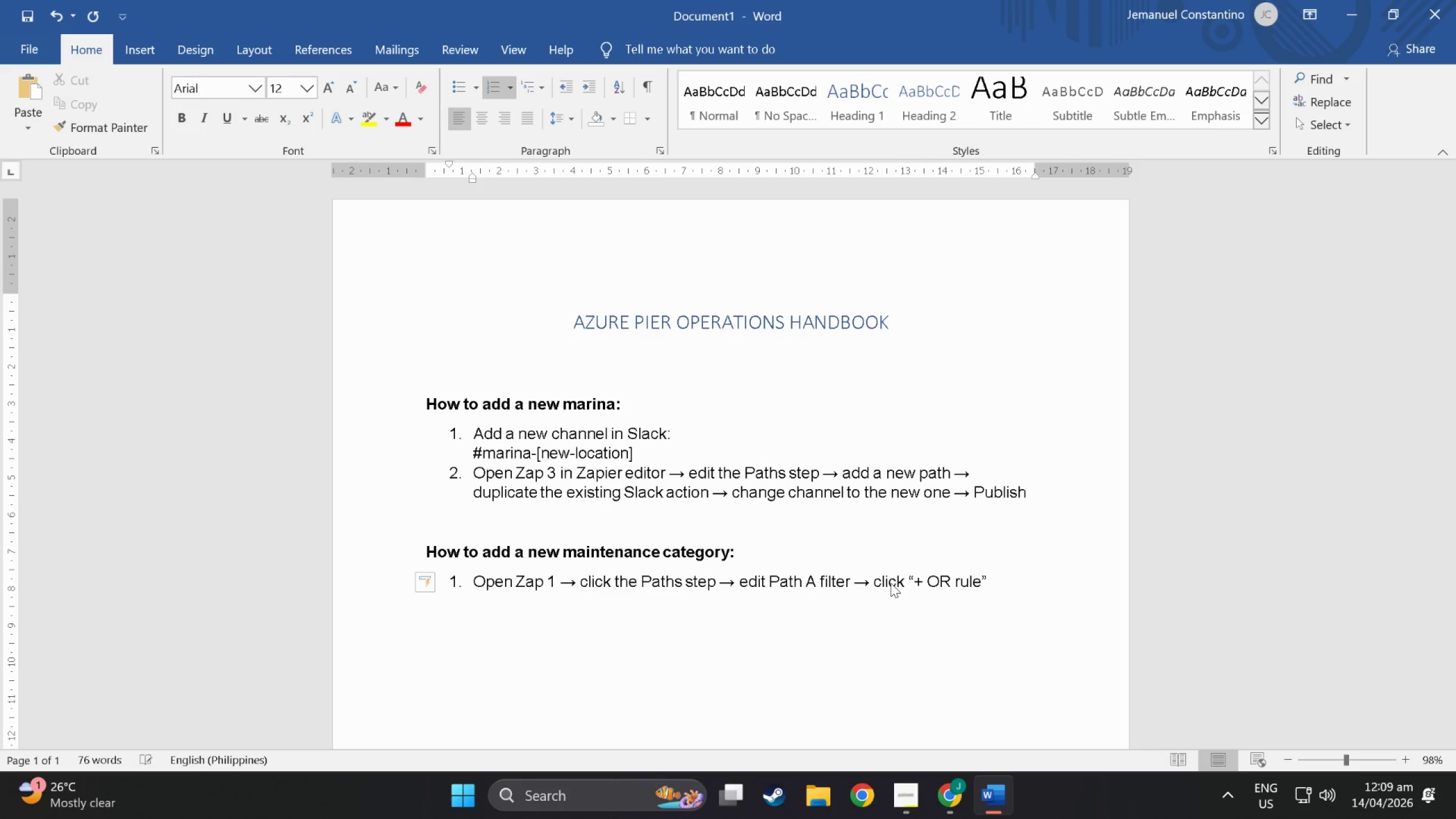 
key(Meta+Period)
 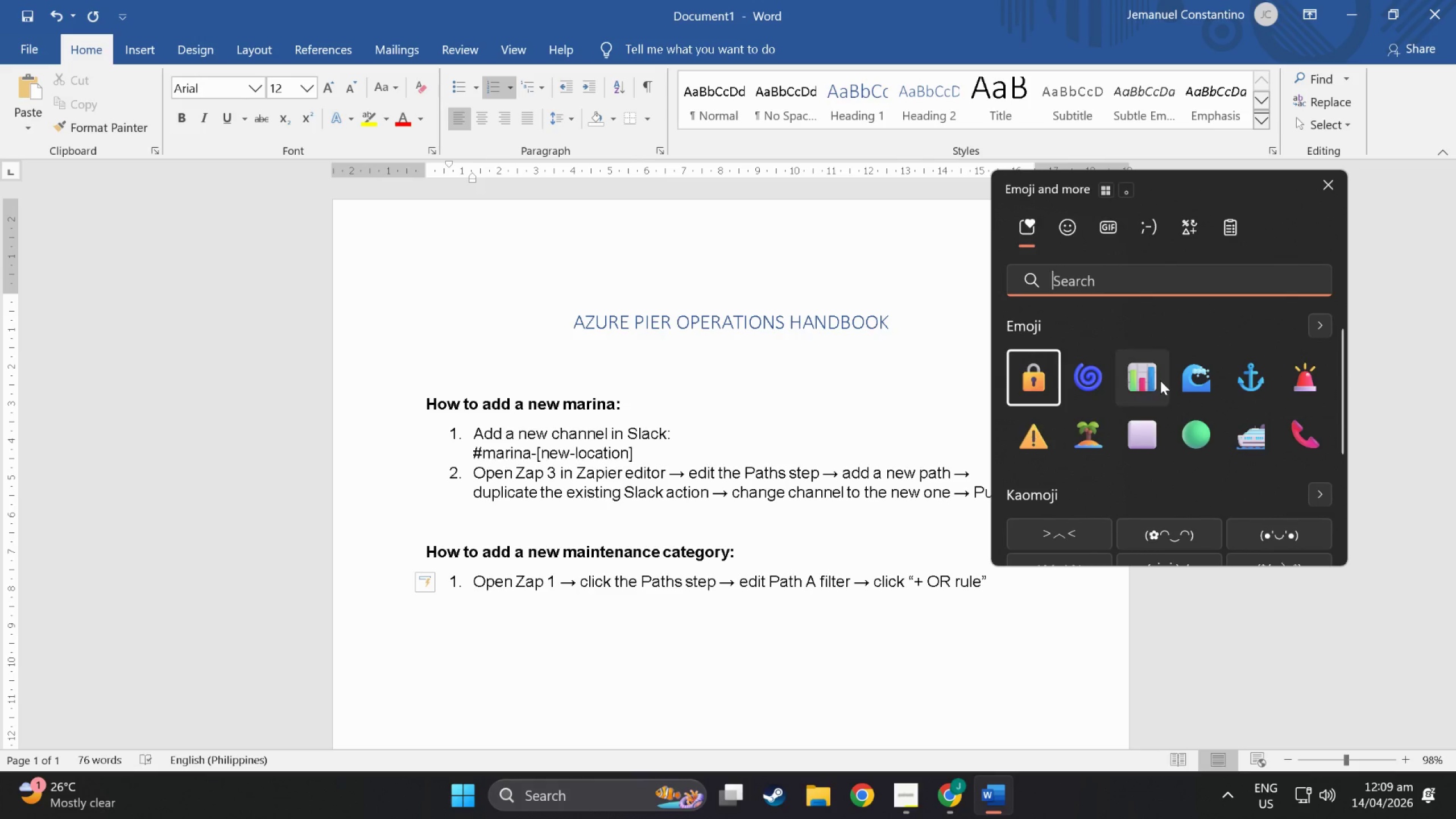 
scroll: coordinate [1082, 453], scroll_direction: down, amount: 14.0
 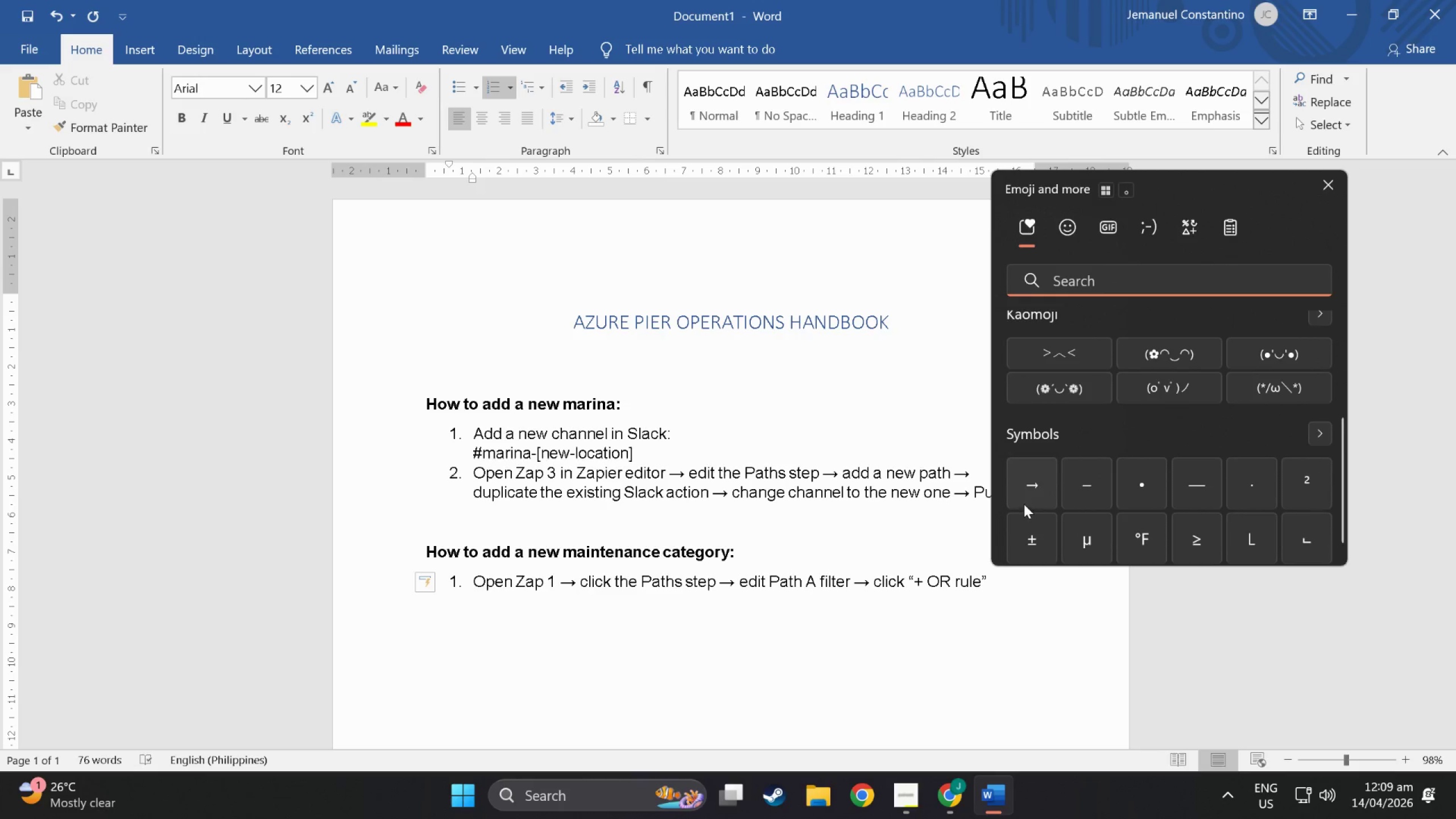 
left_click([1026, 477])
 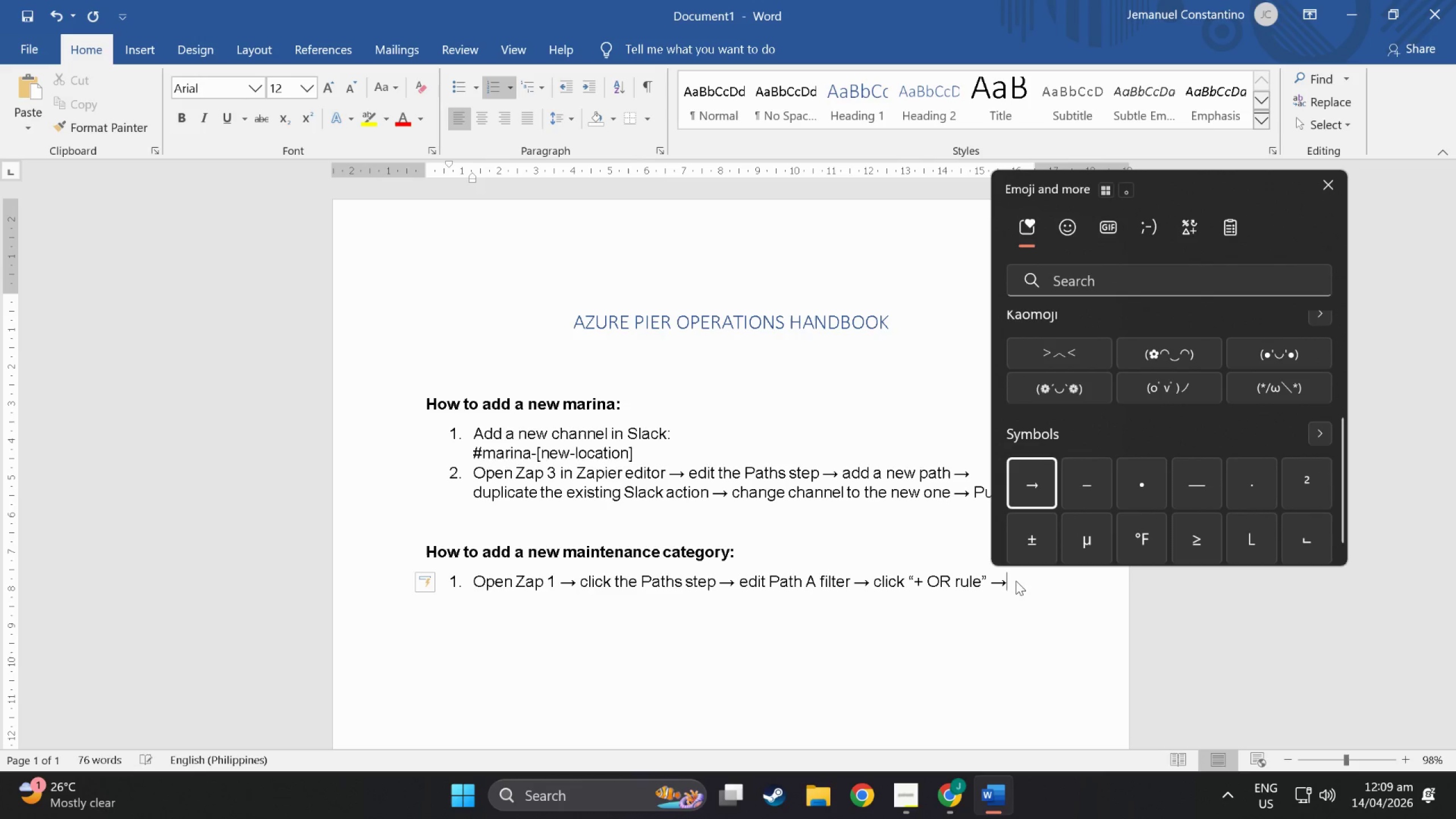 
left_click([1014, 582])
 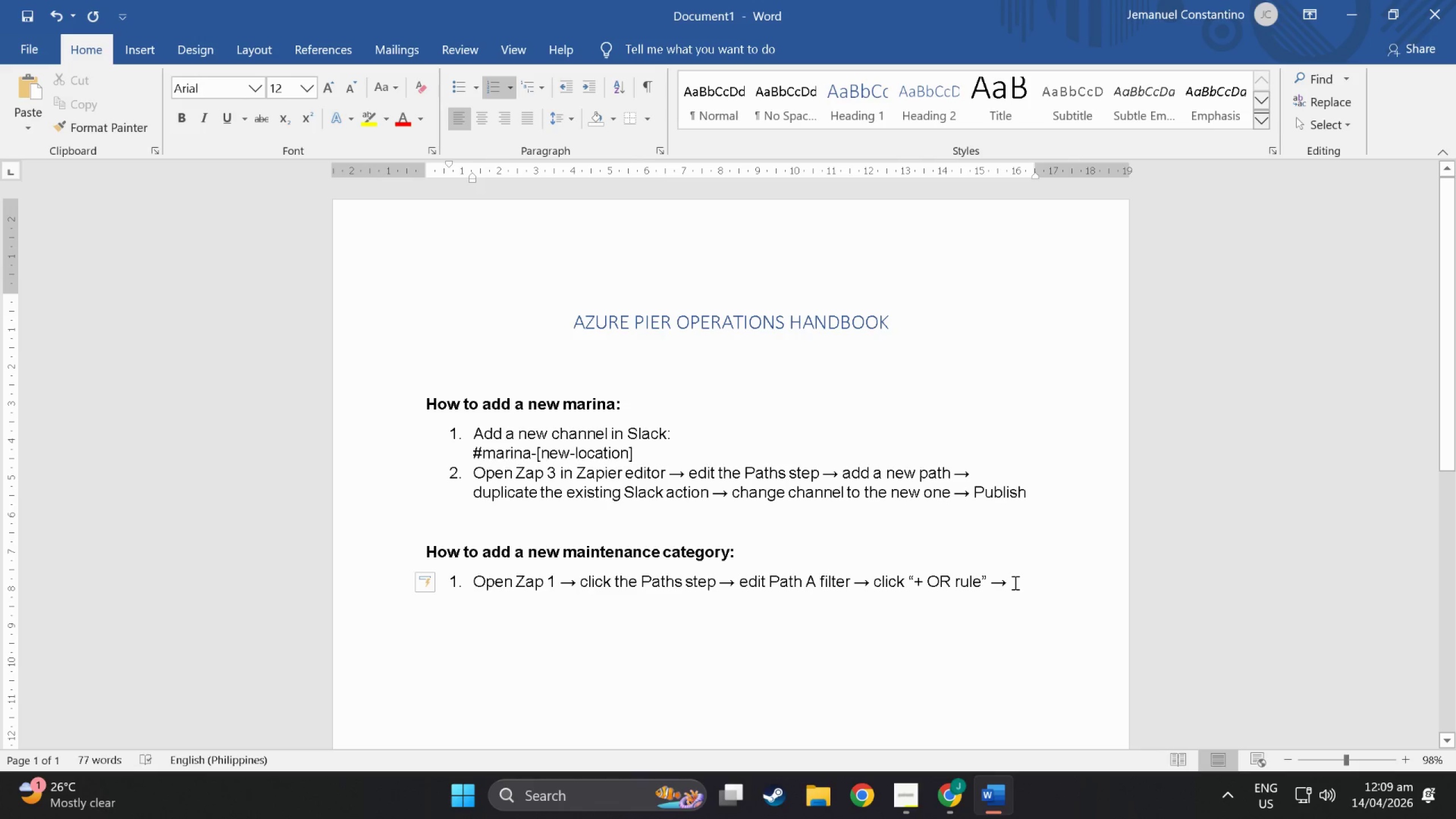 
left_click([1014, 582])
 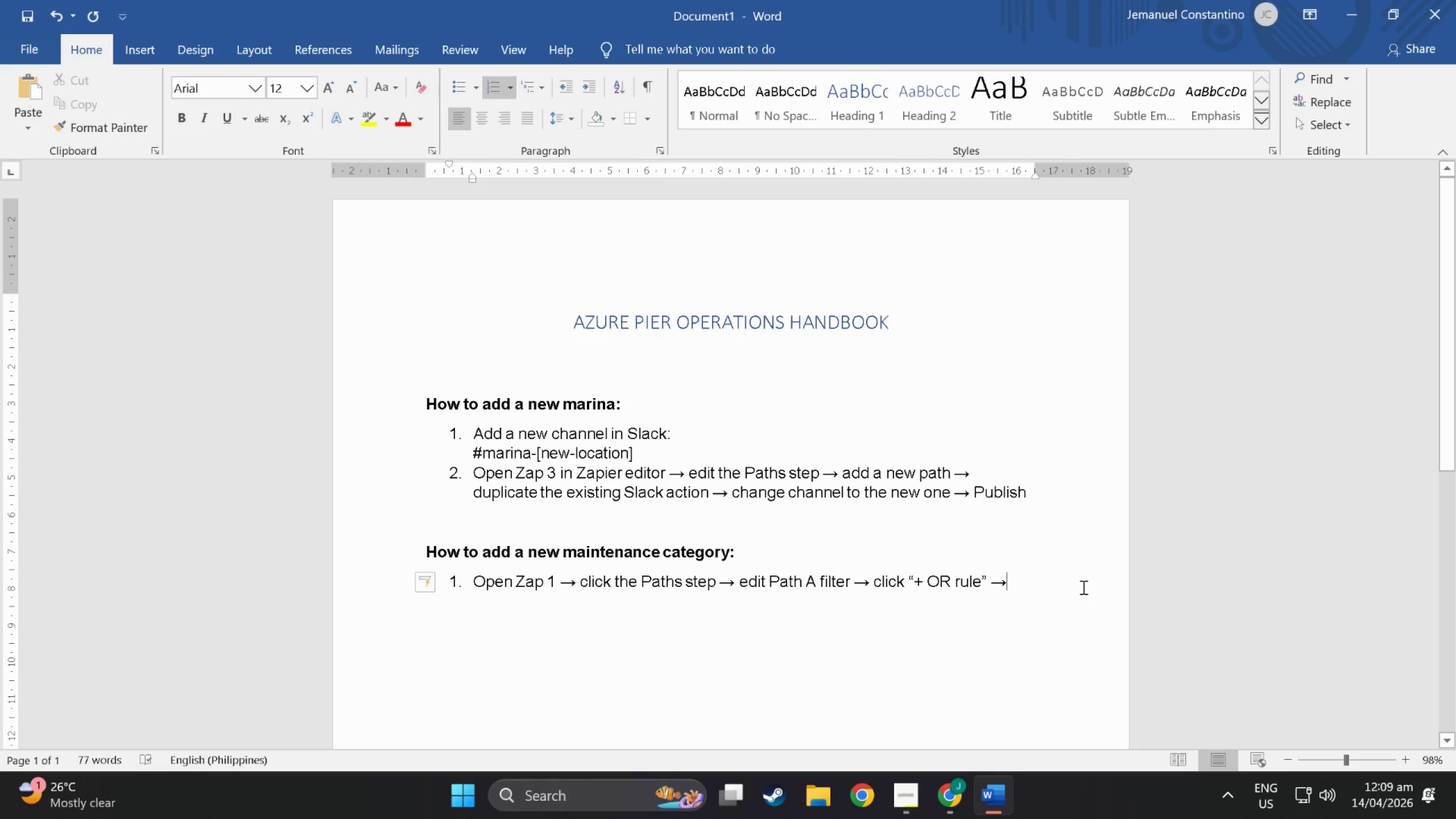 
type( add the new keywordk)
key(Backspace)
type( ((e)
key(Backspace)
key(Backspace)
type(eg,)
key(Backspace)
key(Backspace)
type(.g., Hull Breach) )
 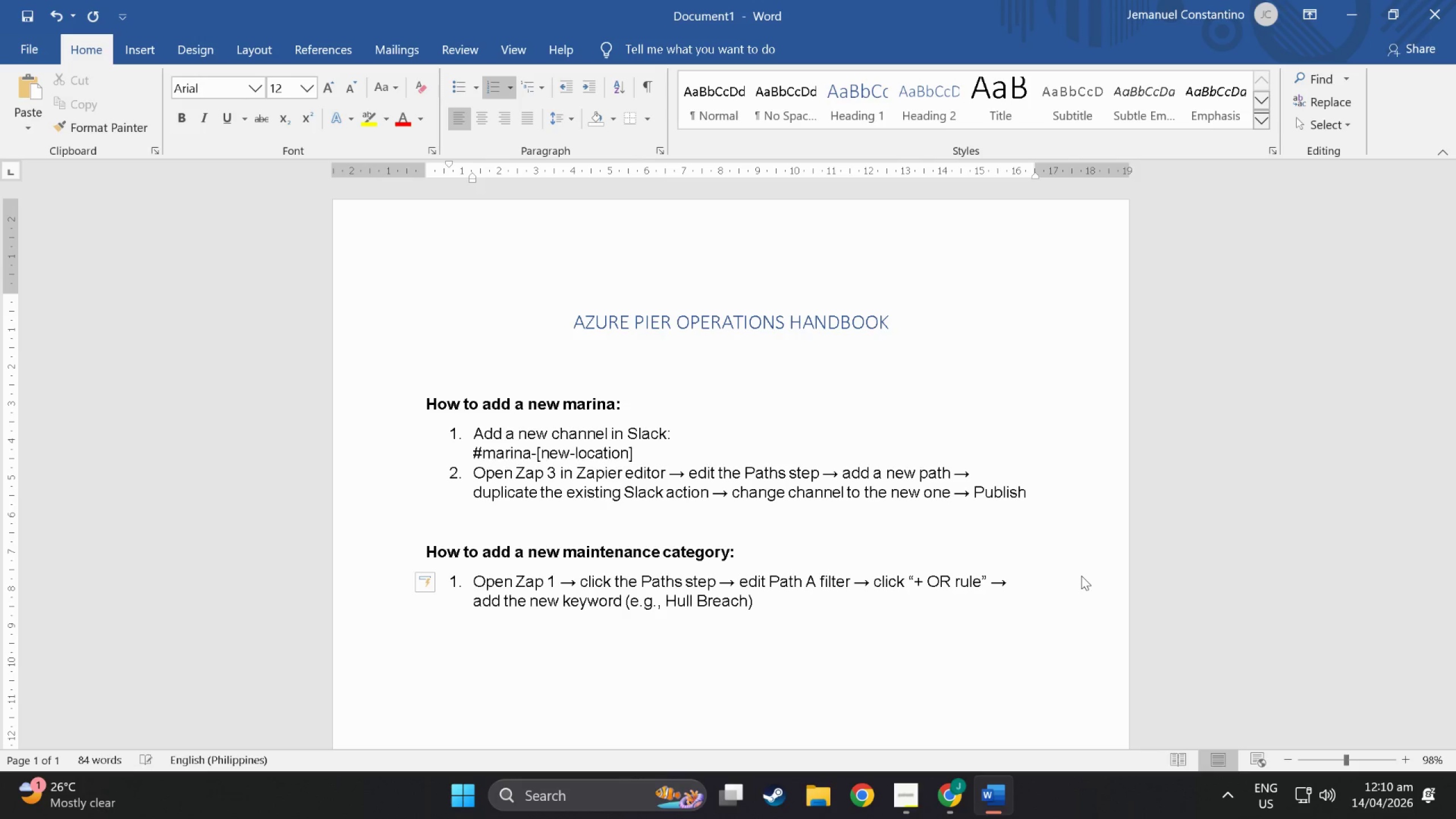 
key(Meta+MetaLeft)
 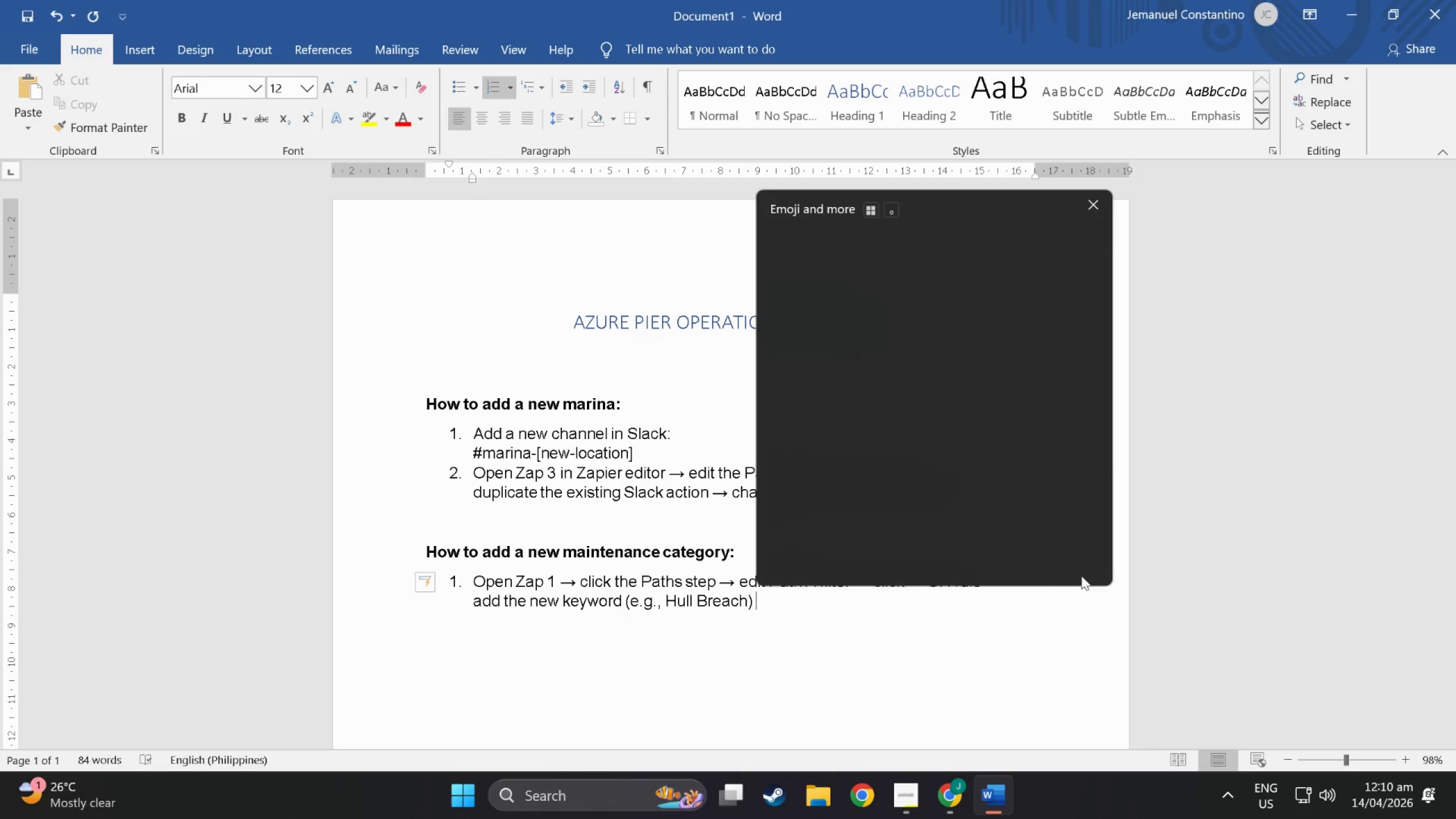 
key(Meta+Period)
 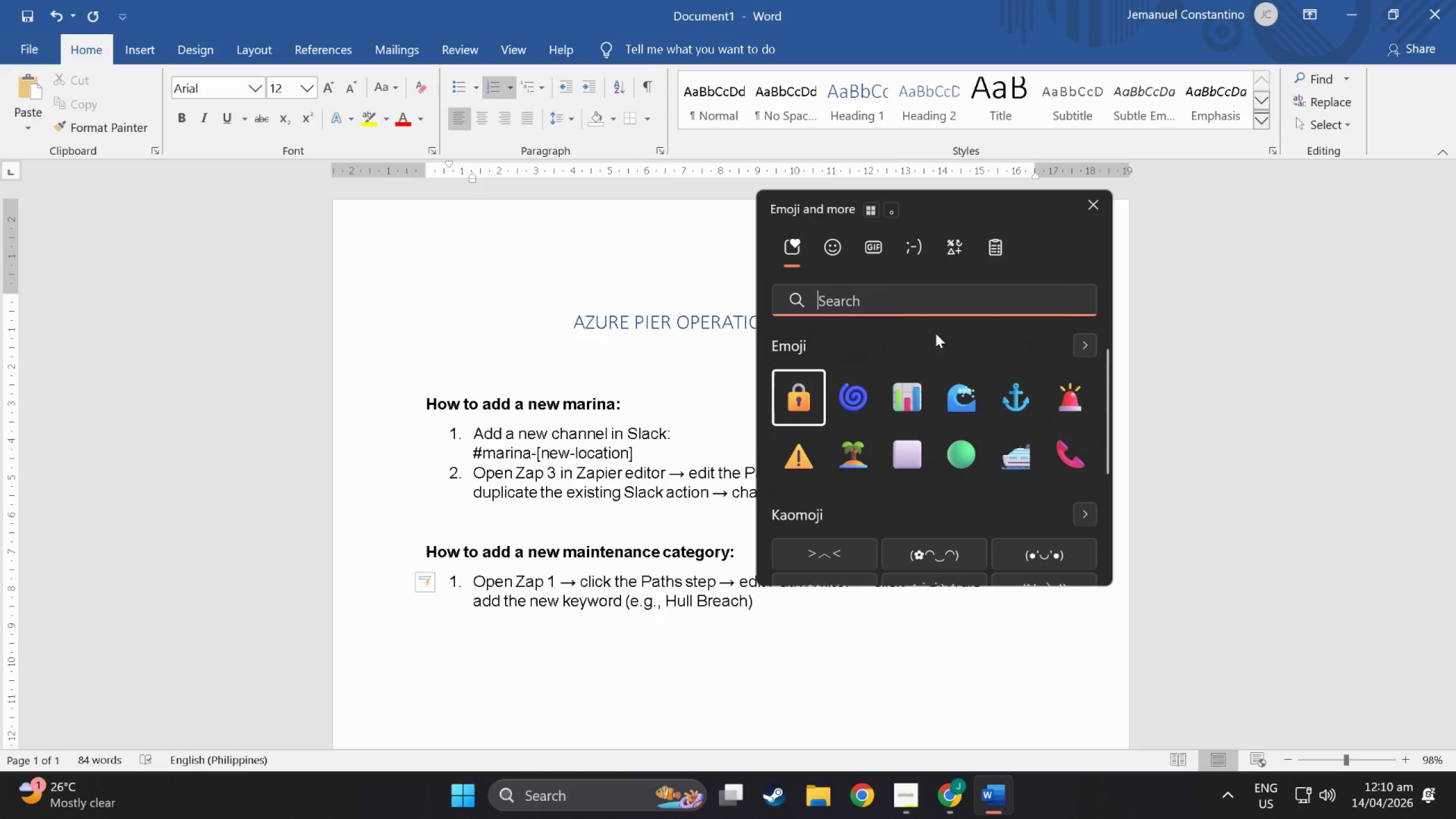 
left_click([799, 514])
 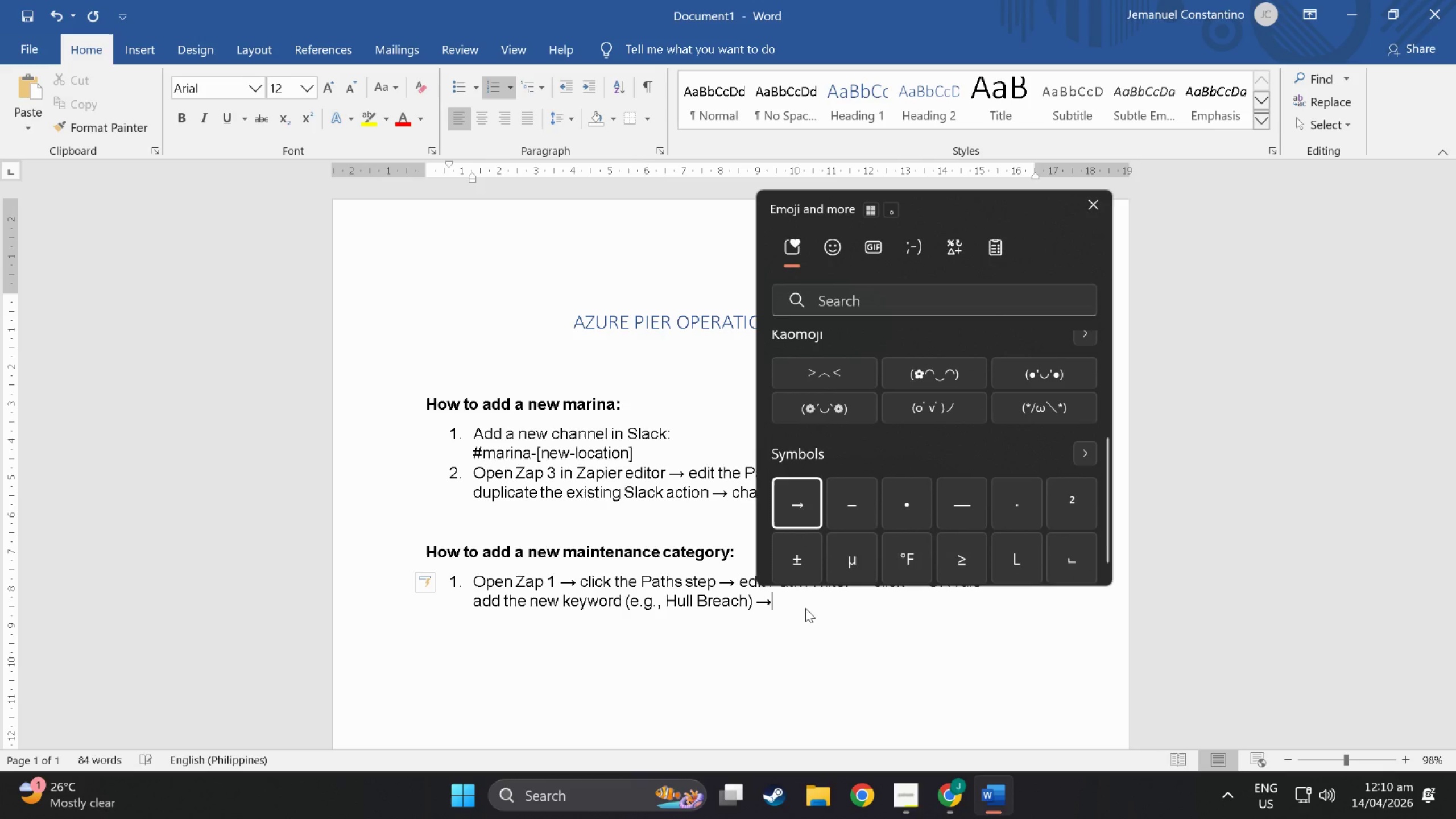 
scroll: coordinate [791, 516], scroll_direction: down, amount: 14.0
 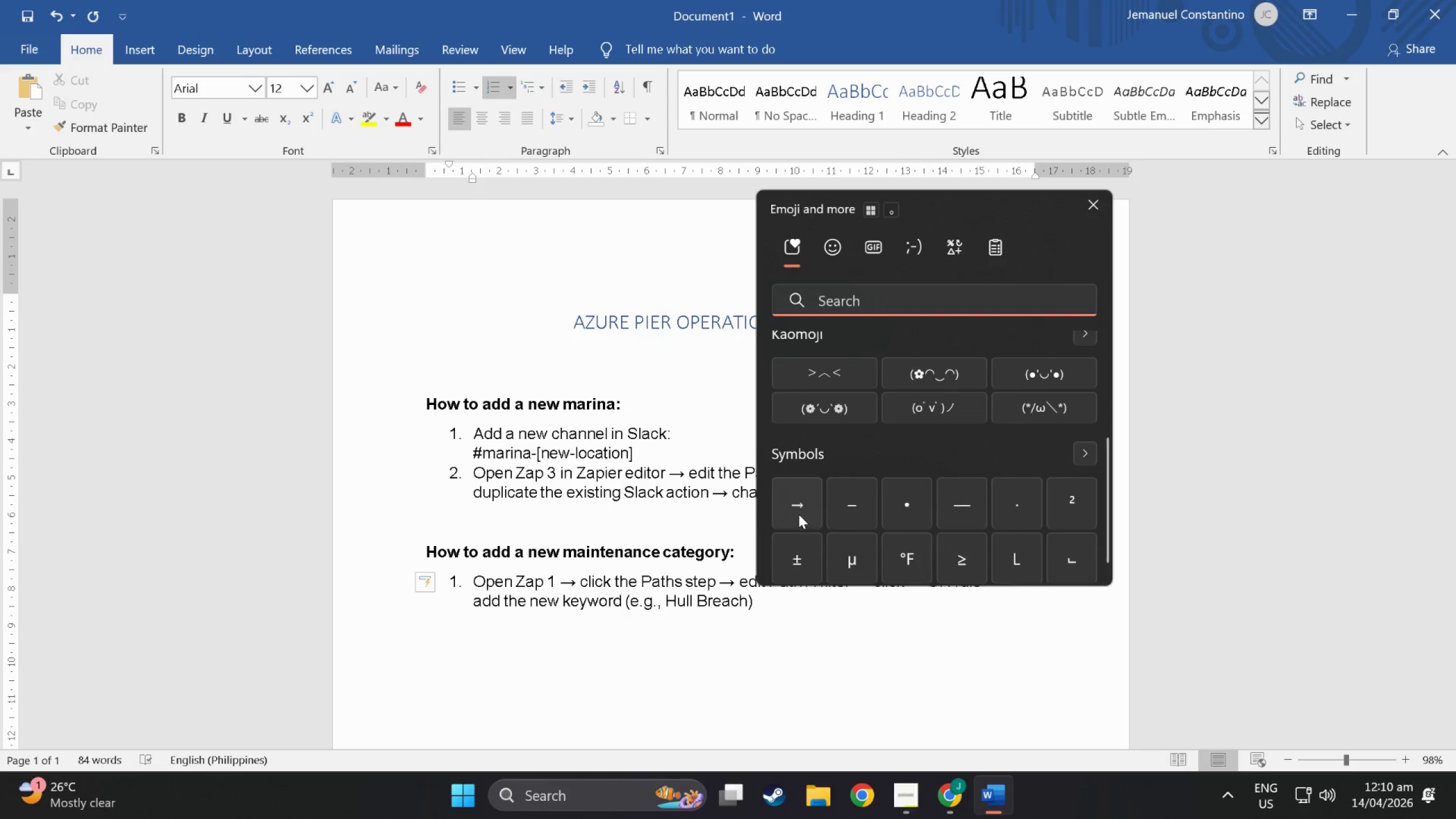 
left_click([802, 611])
 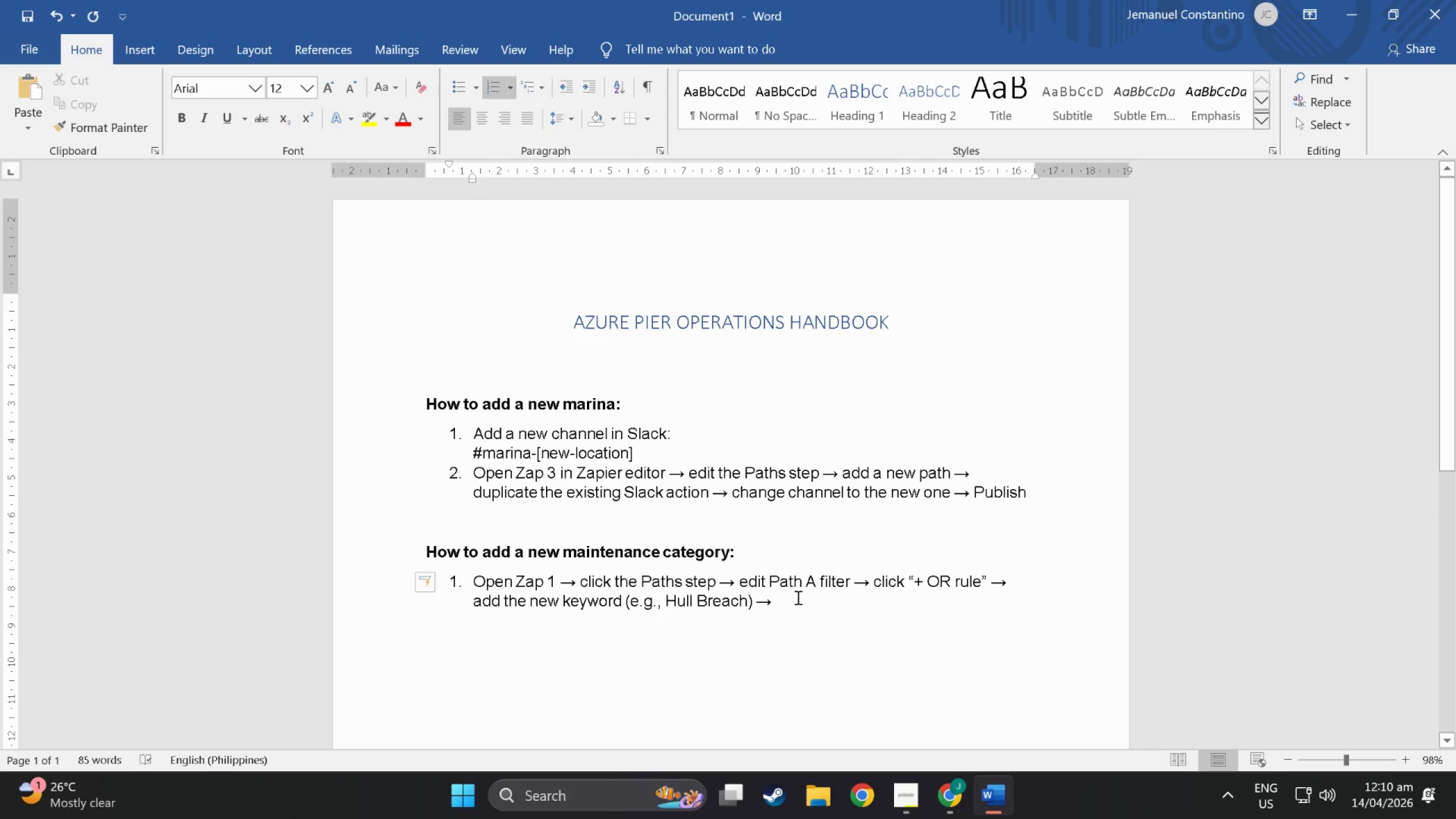 
left_click([797, 597])
 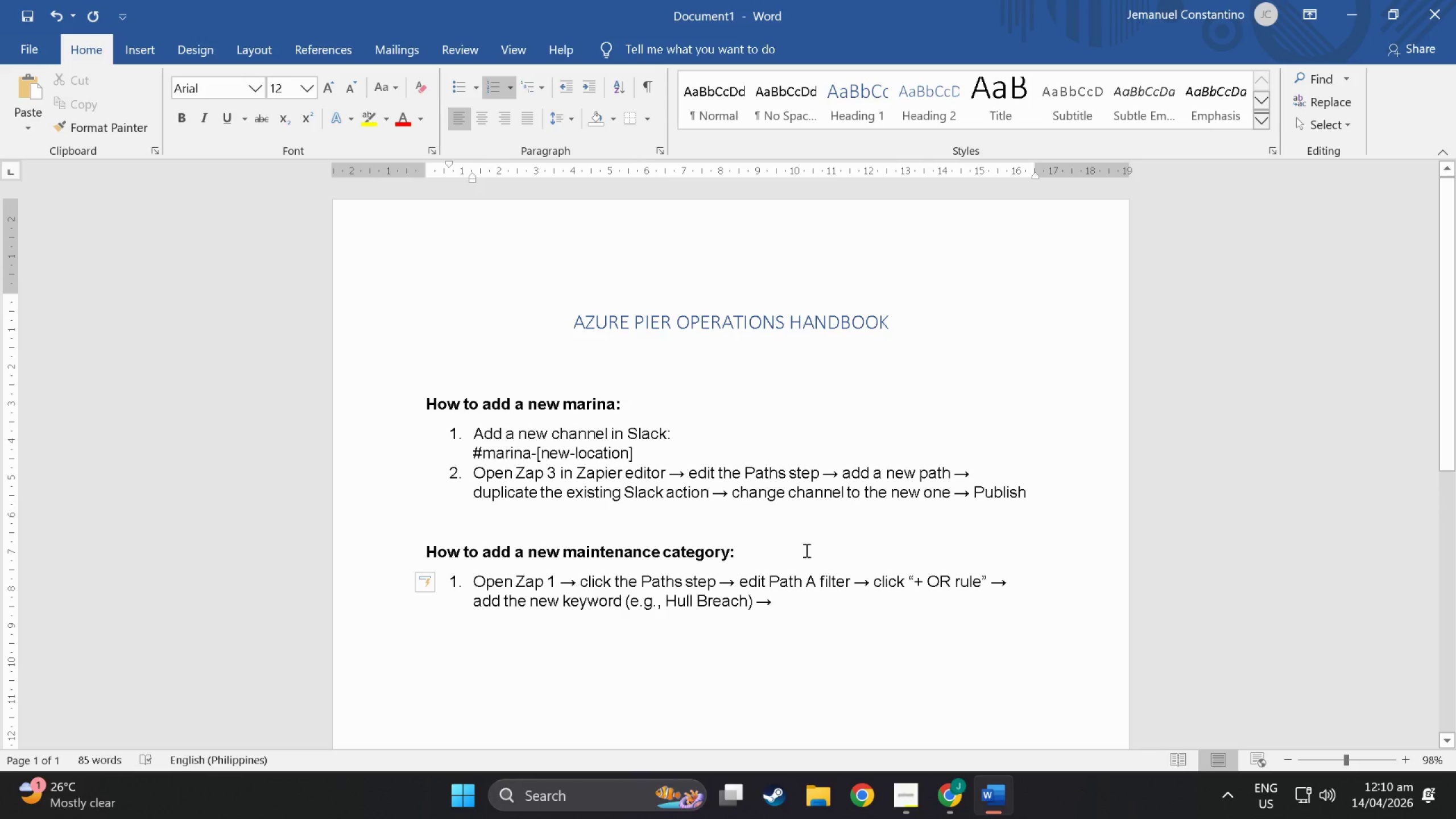 
type( Save .)
 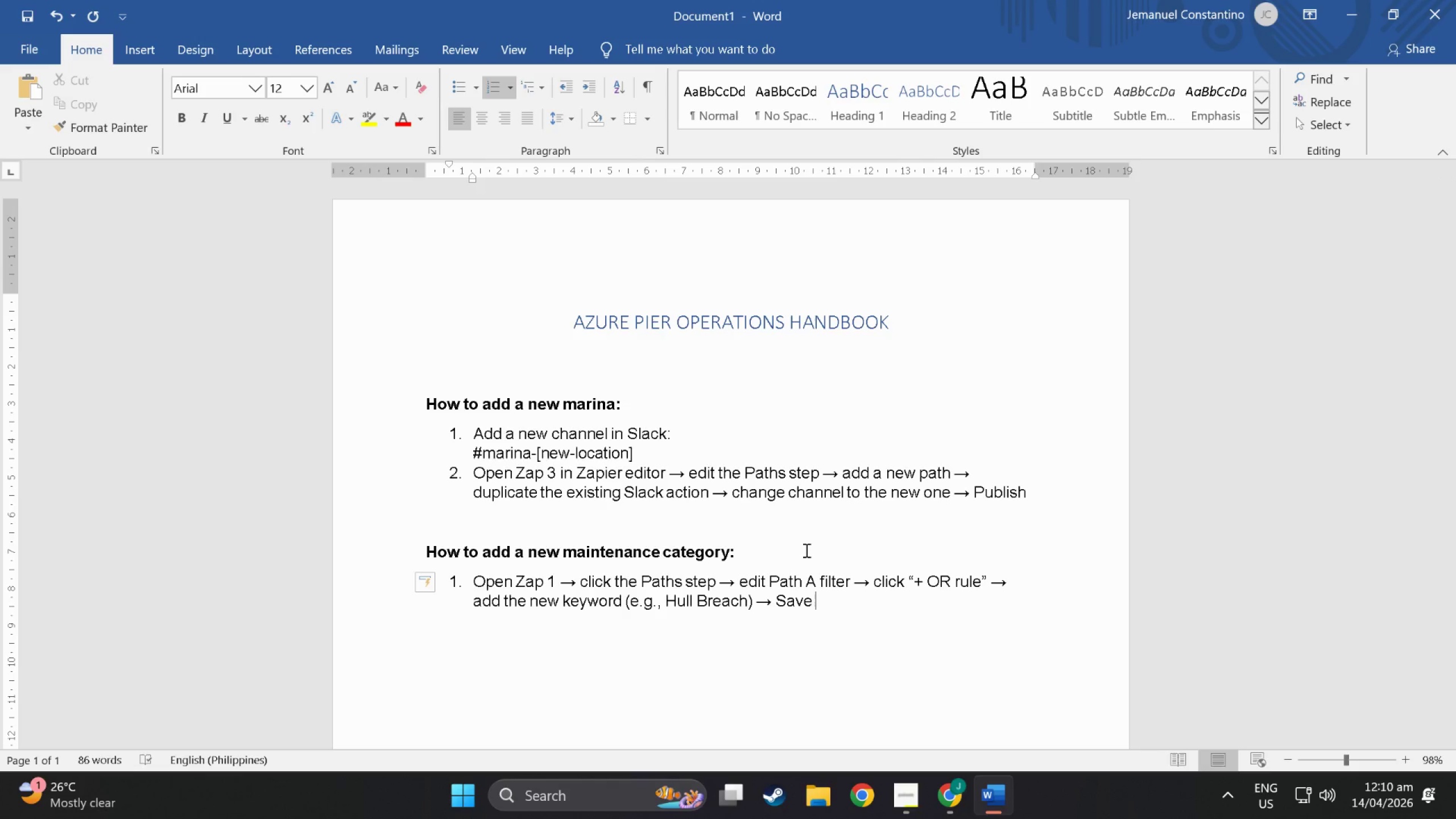 
hold_key(key=AltLeft, duration=0.58)
 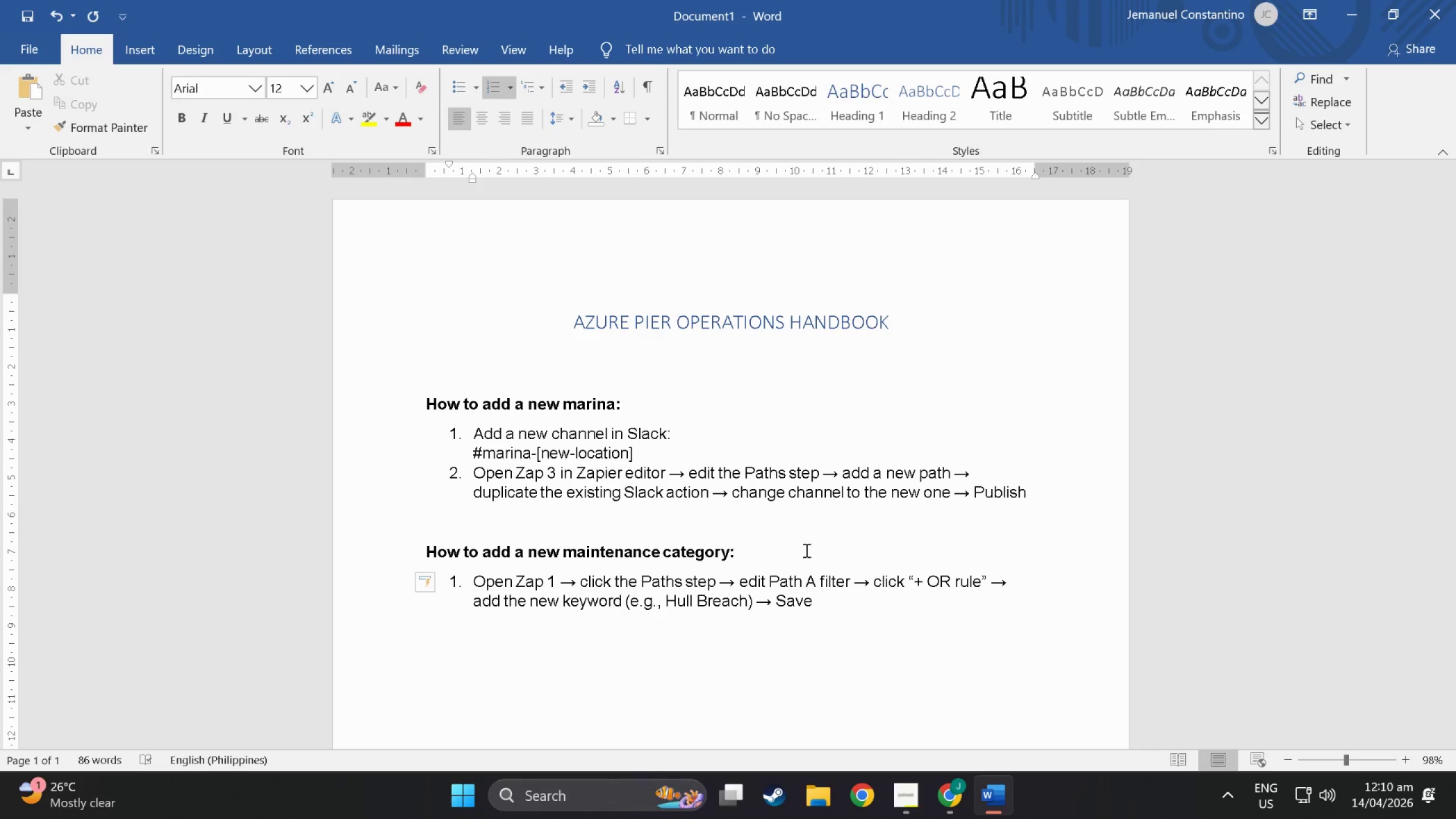 
key(Meta+Period)
 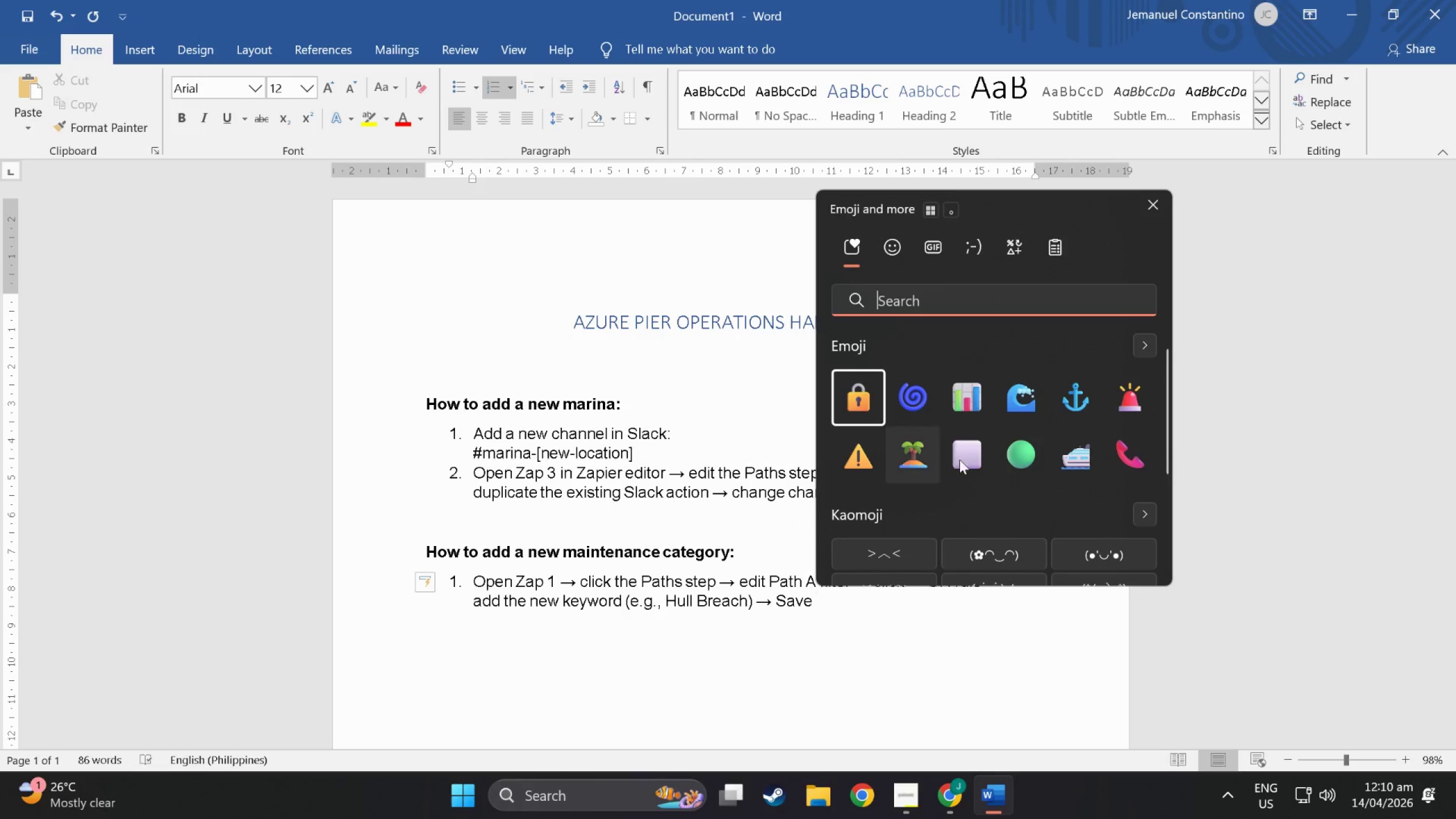 
left_click([855, 491])
 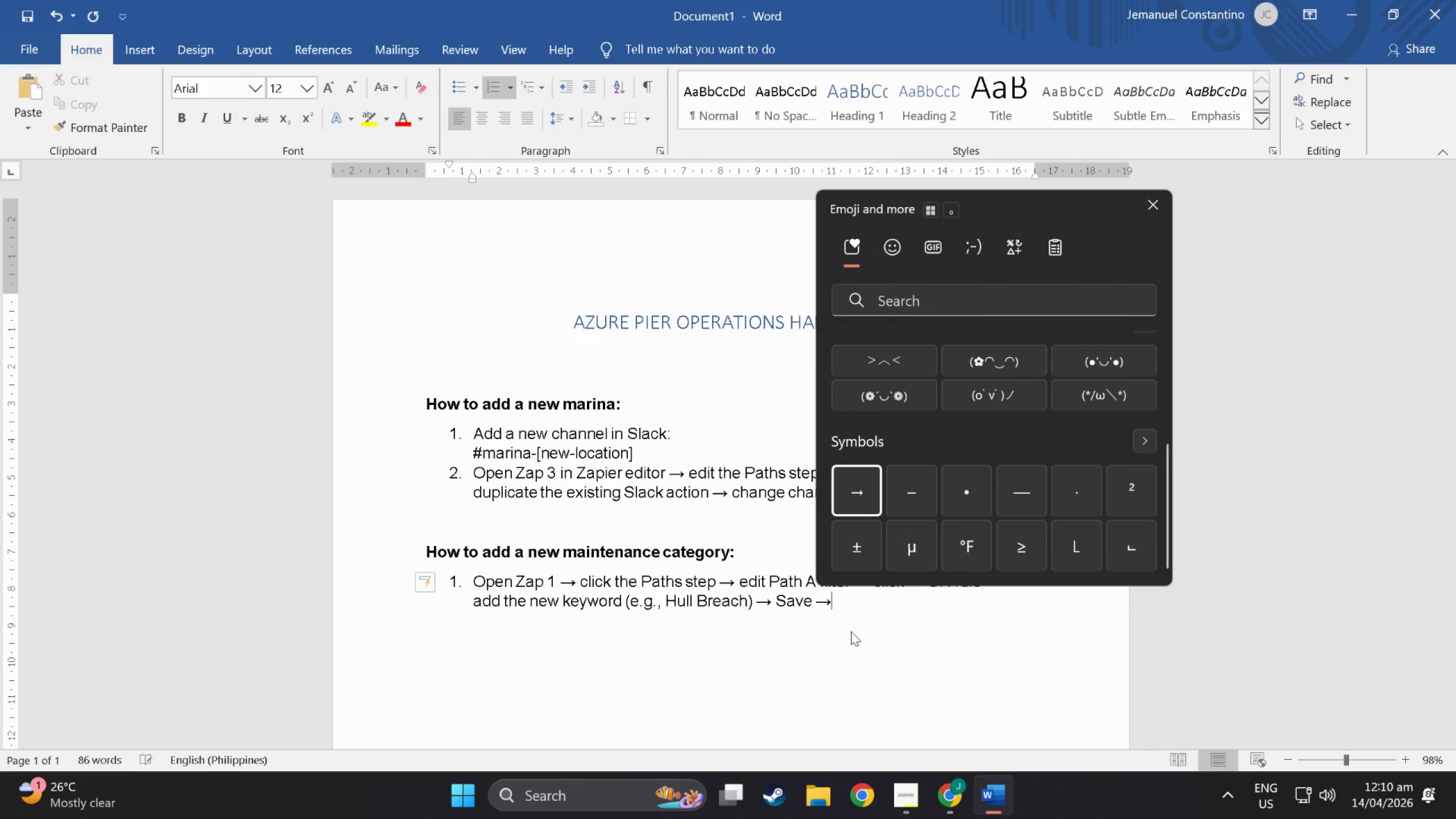 
scroll: coordinate [826, 542], scroll_direction: down, amount: 15.0
 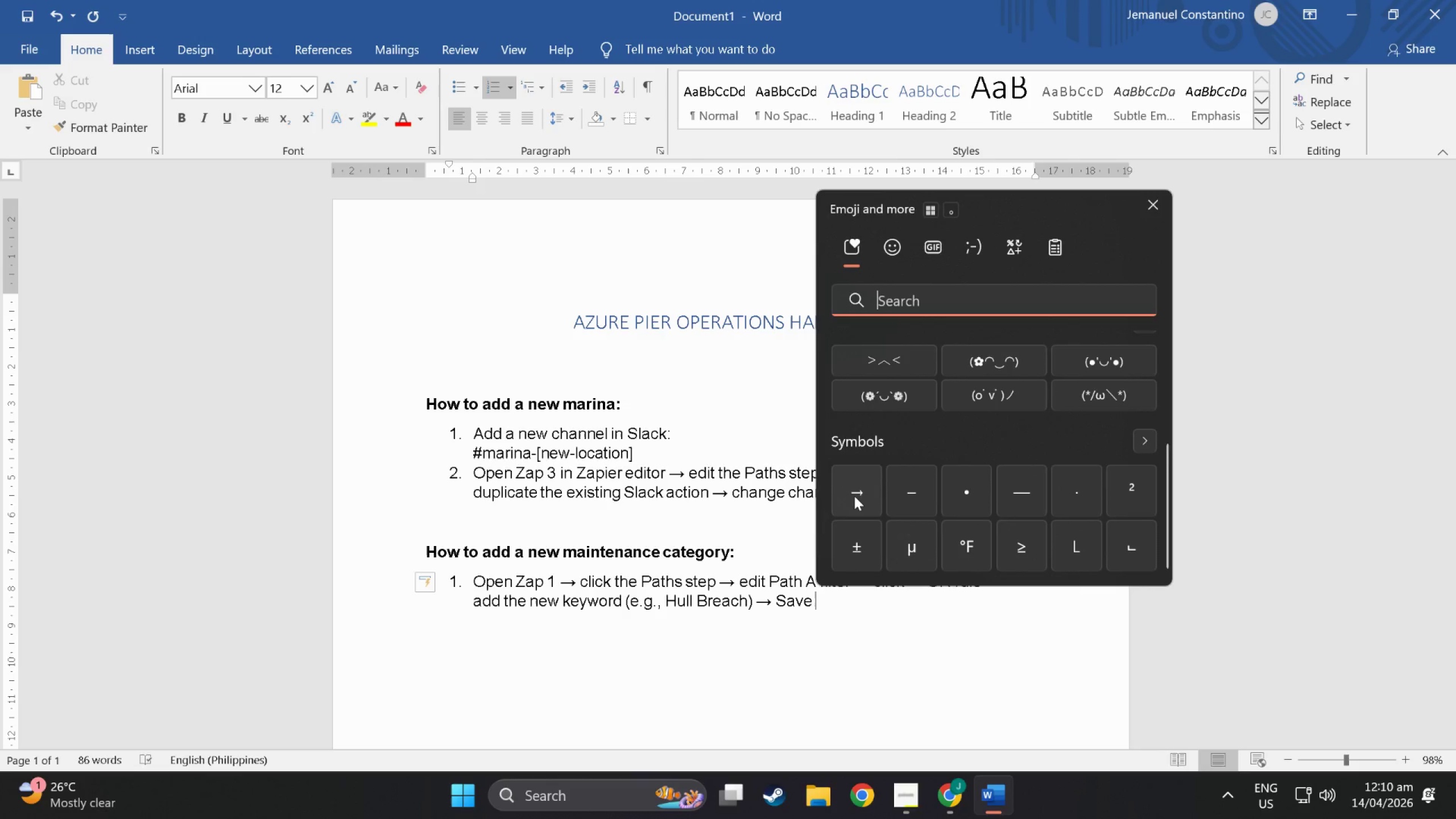 
left_click([850, 603])
 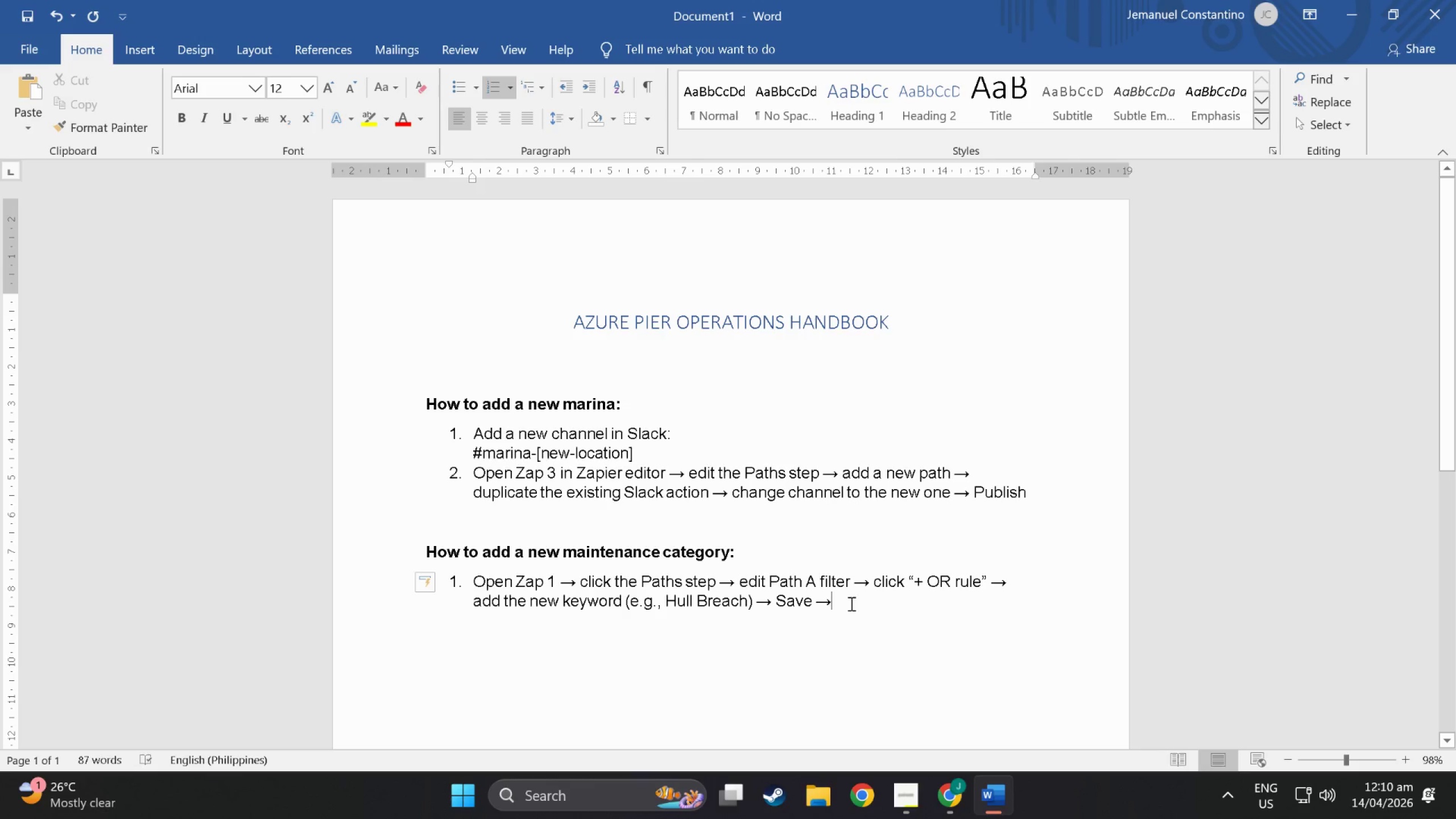 
type( Publish)
 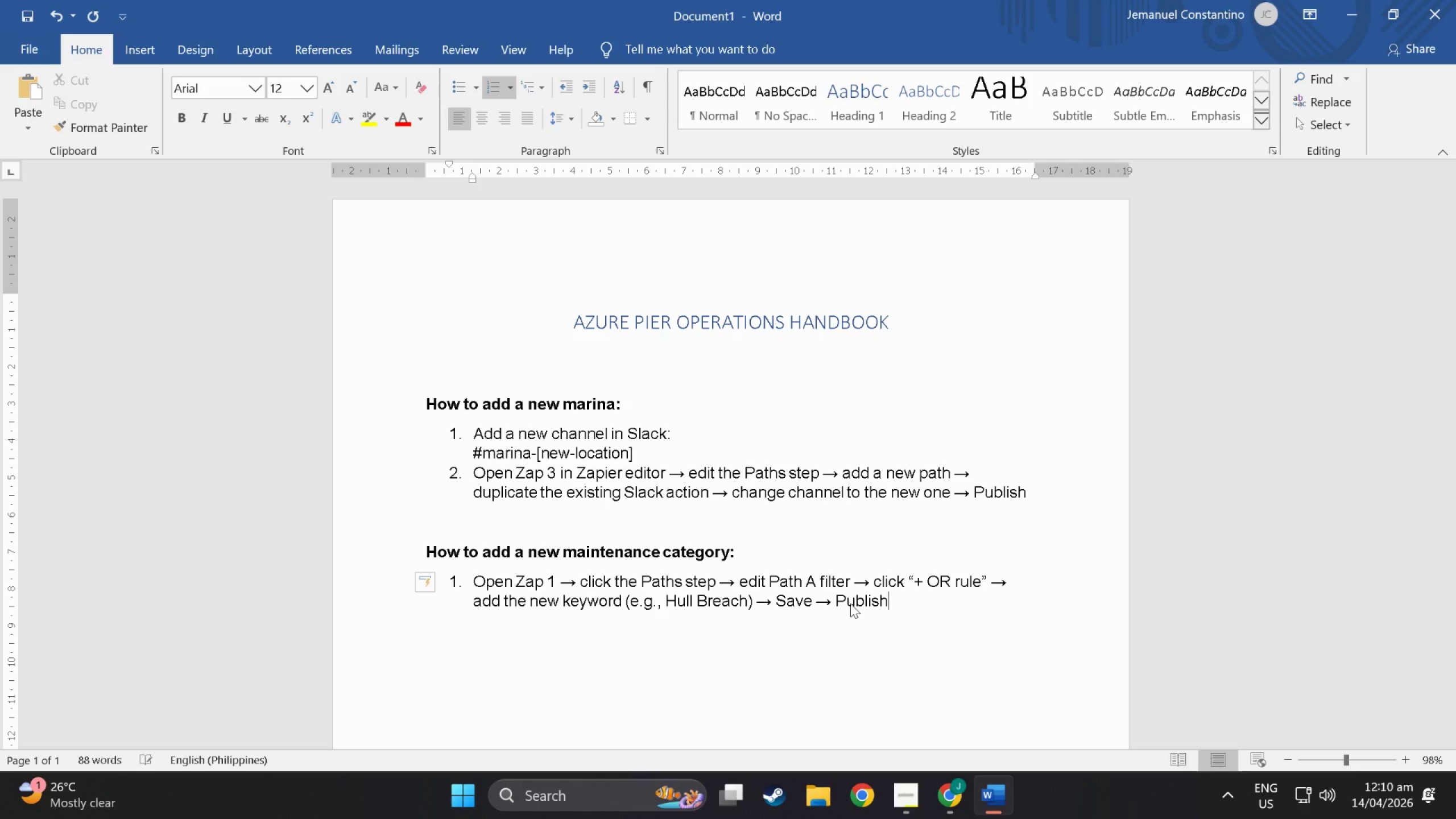 
wait(5.18)
 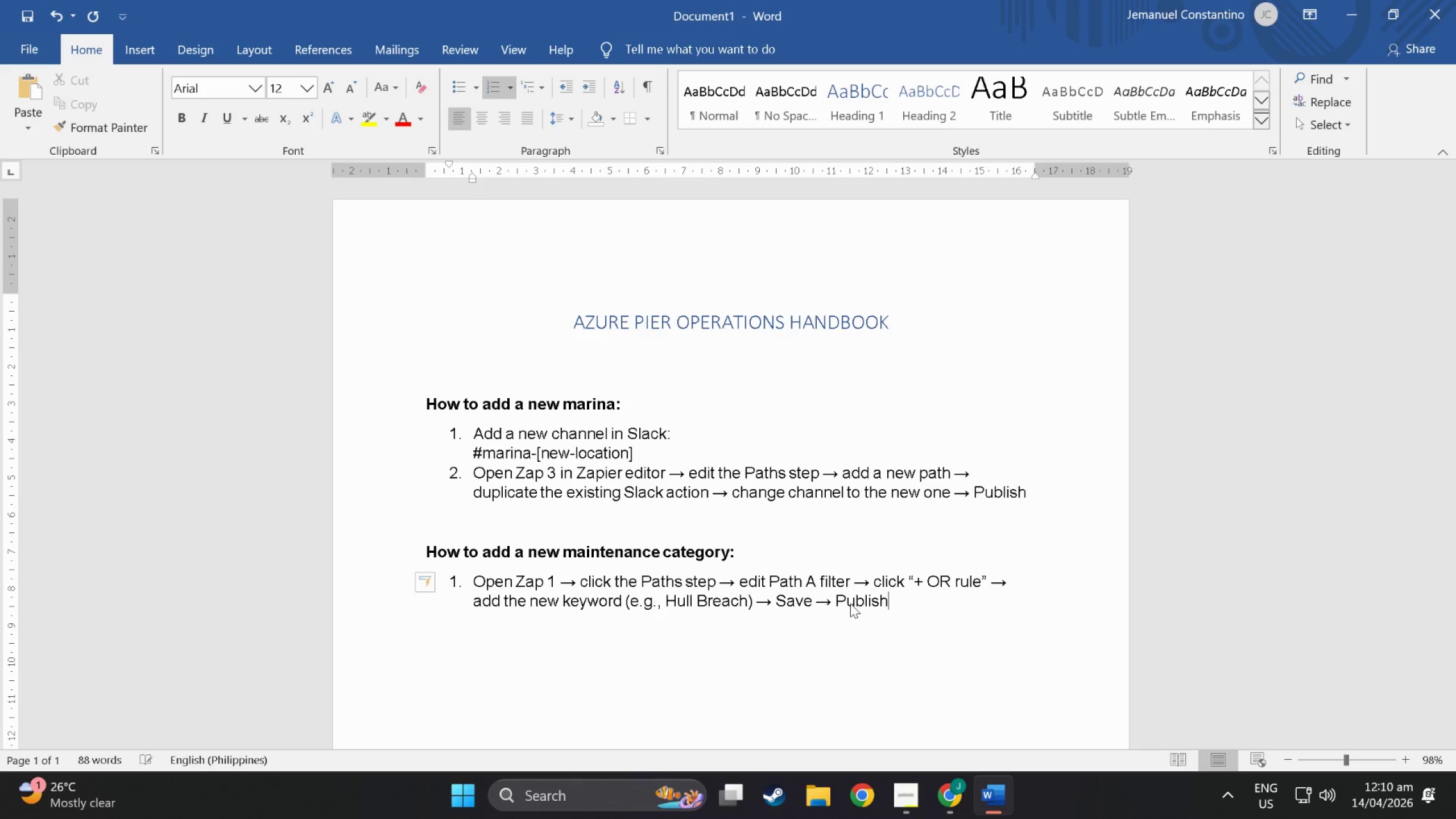 
key(NumpadEnter)
key(NumpadEnter)
key(NumpadEnter)
type(How to a)
key(Backspace)
type(update the admin fallca)
key(Backspace)
key(Backspace)
type(back email:)
 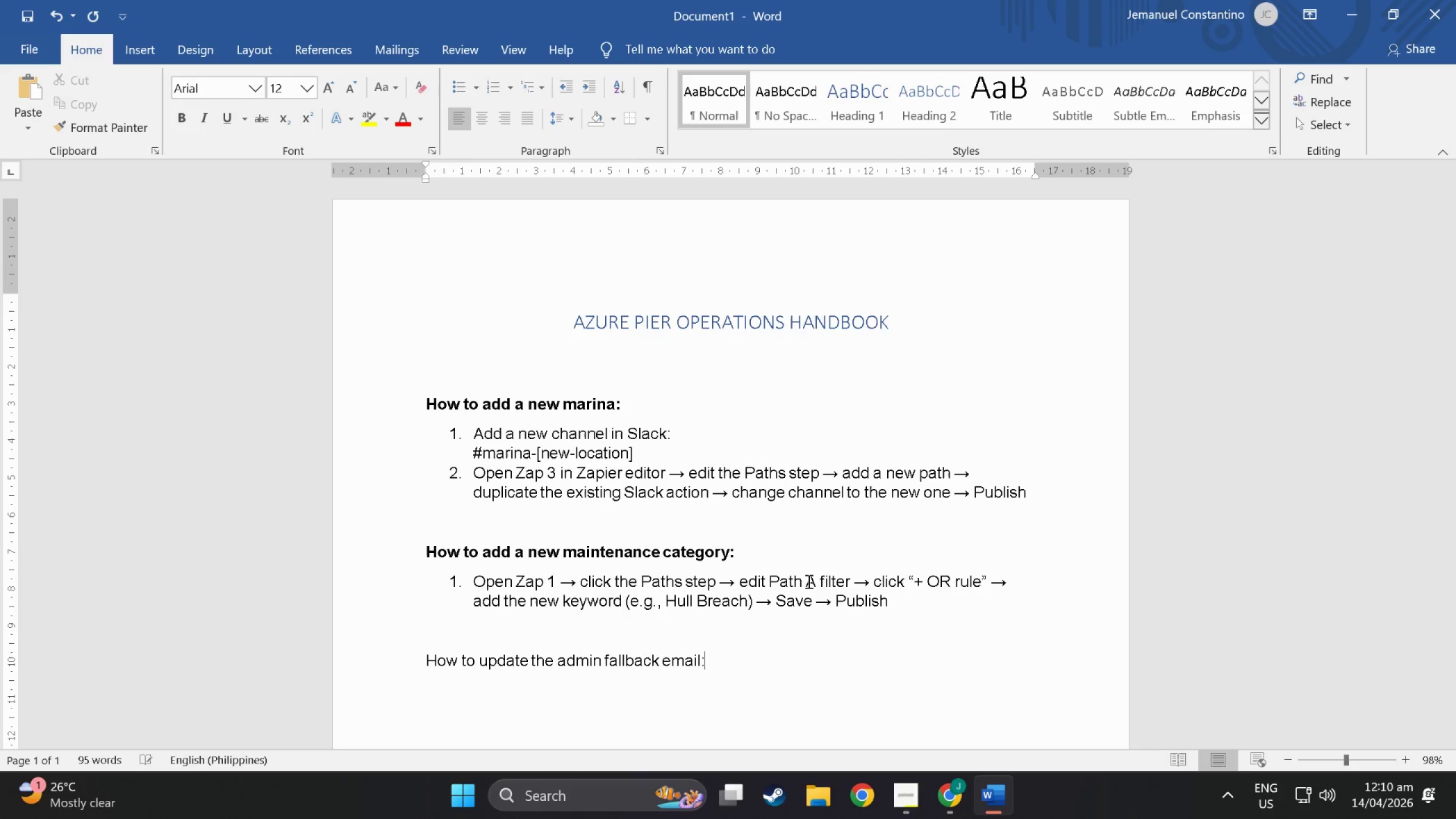 
left_click_drag(start_coordinate=[709, 665], to_coordinate=[379, 664])
 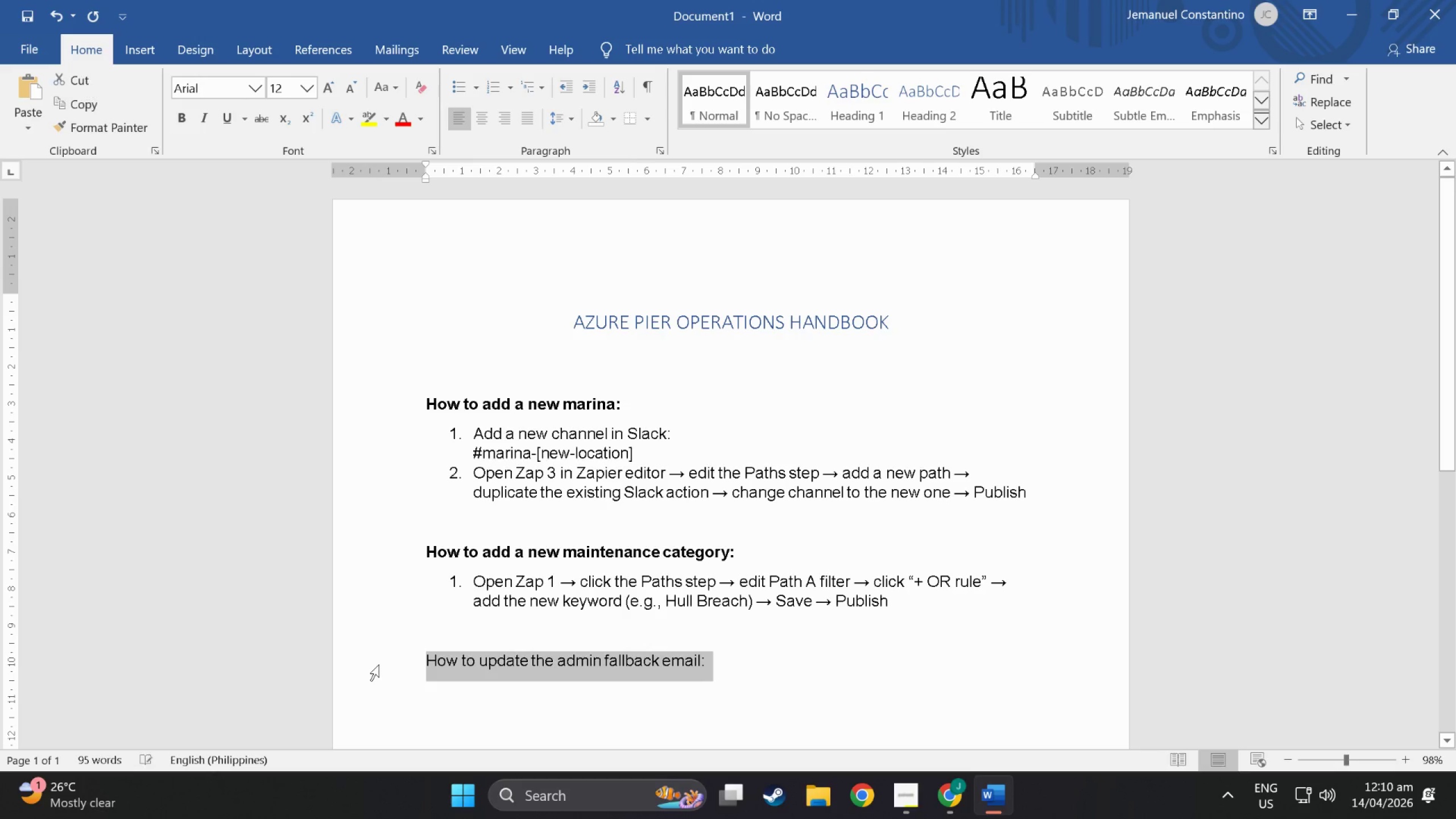 
key(Control+B)
 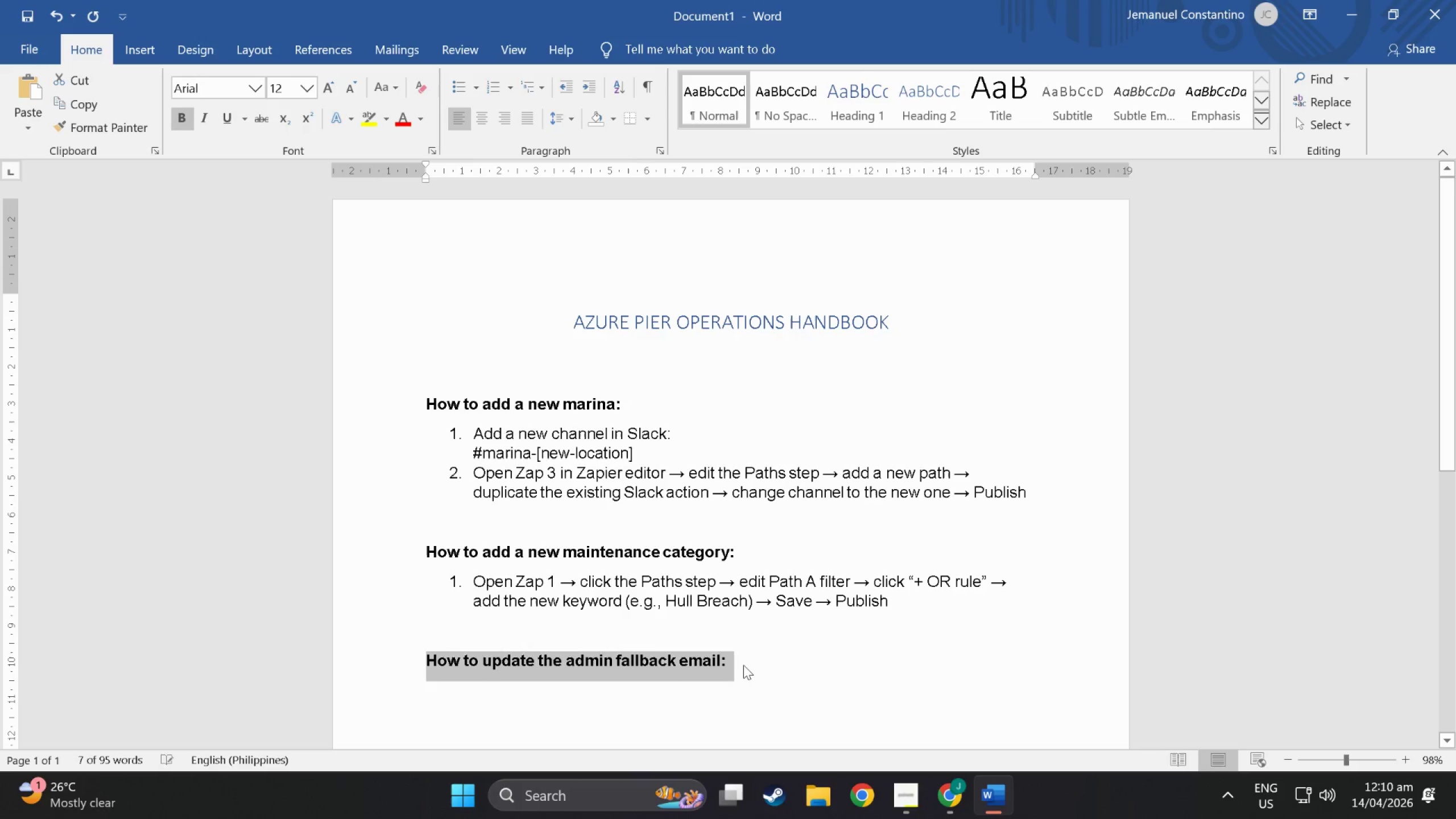 
left_click([743, 665])
 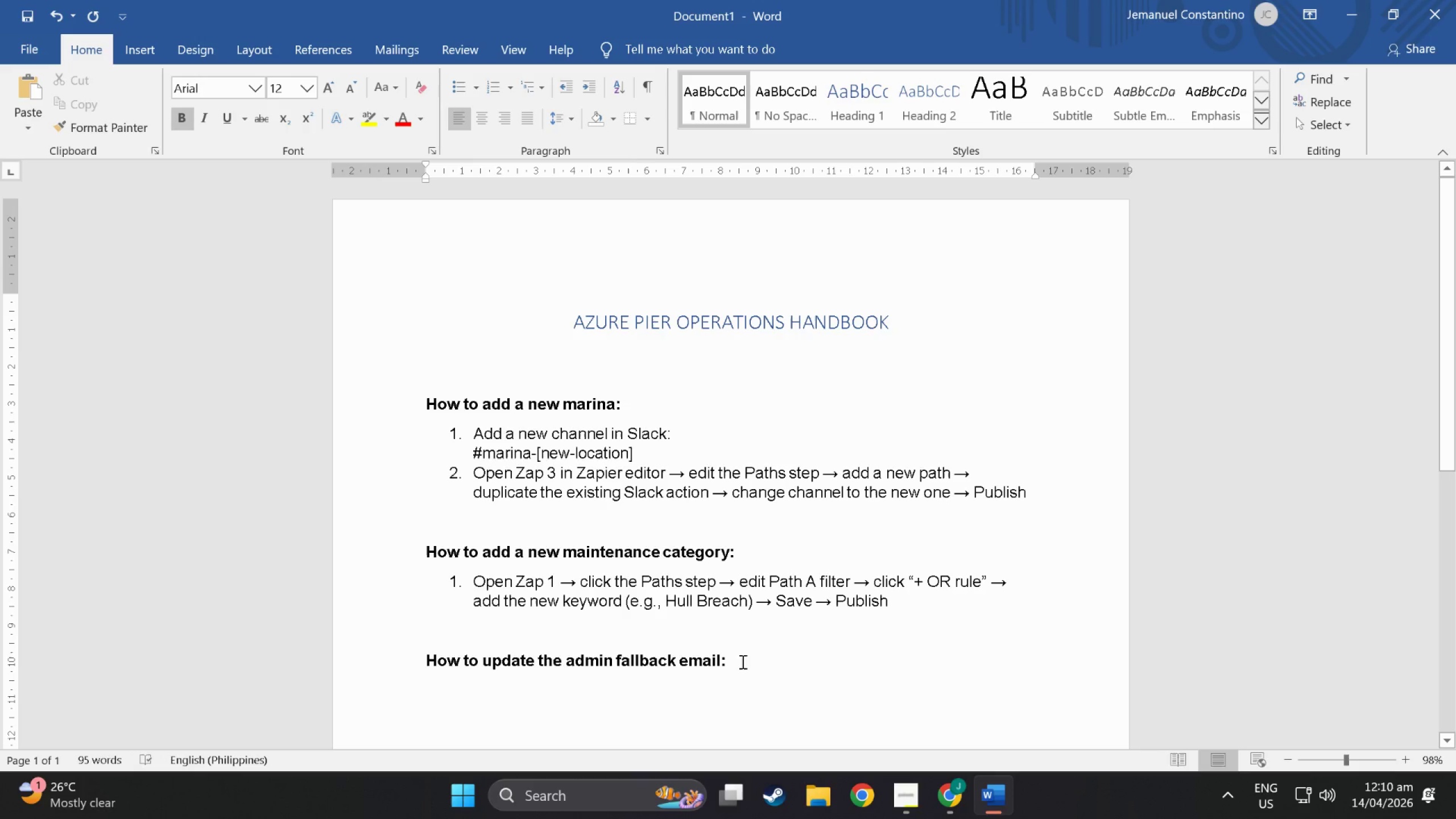 
key(NumpadEnter)
 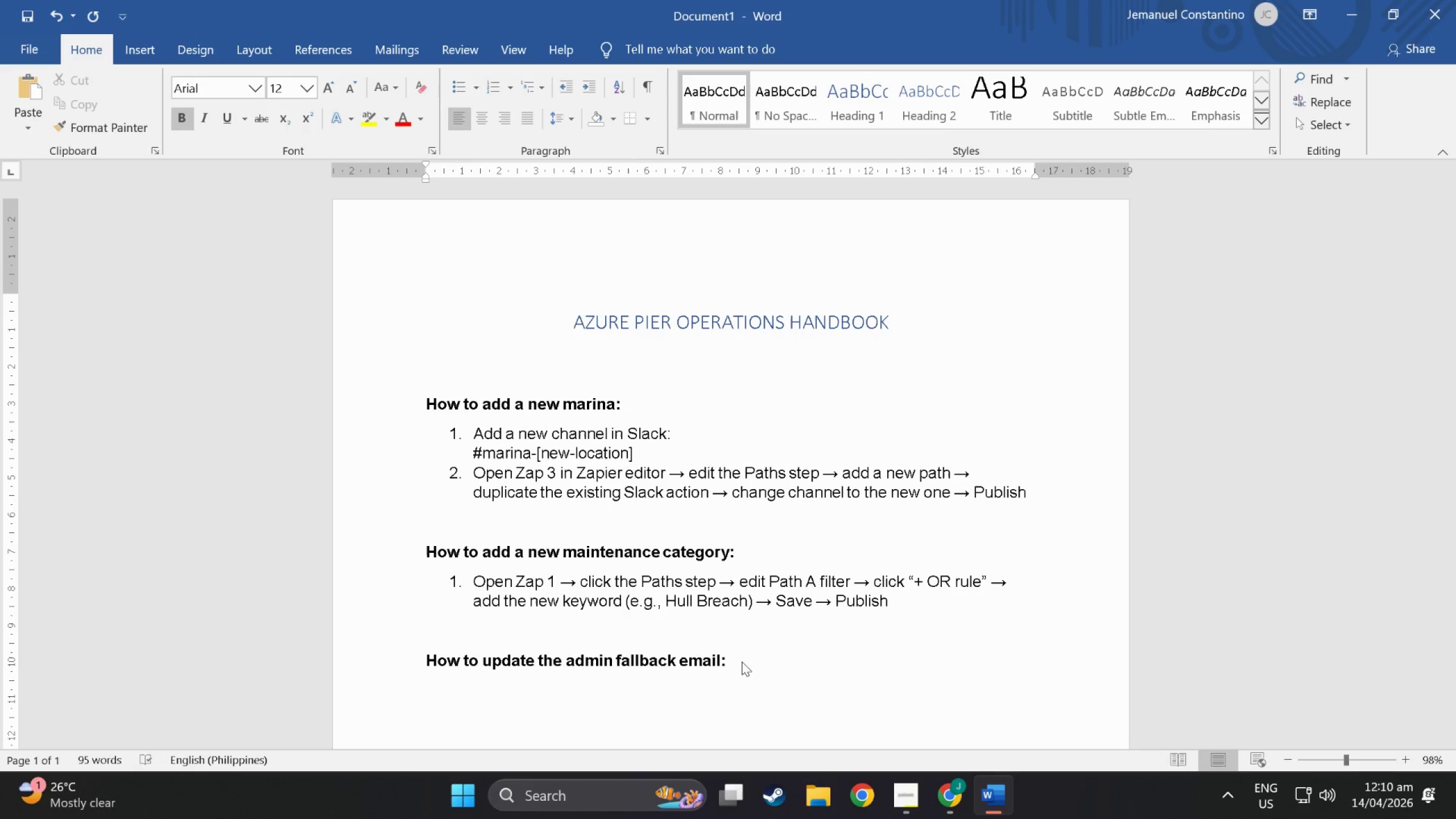 
key(1)
 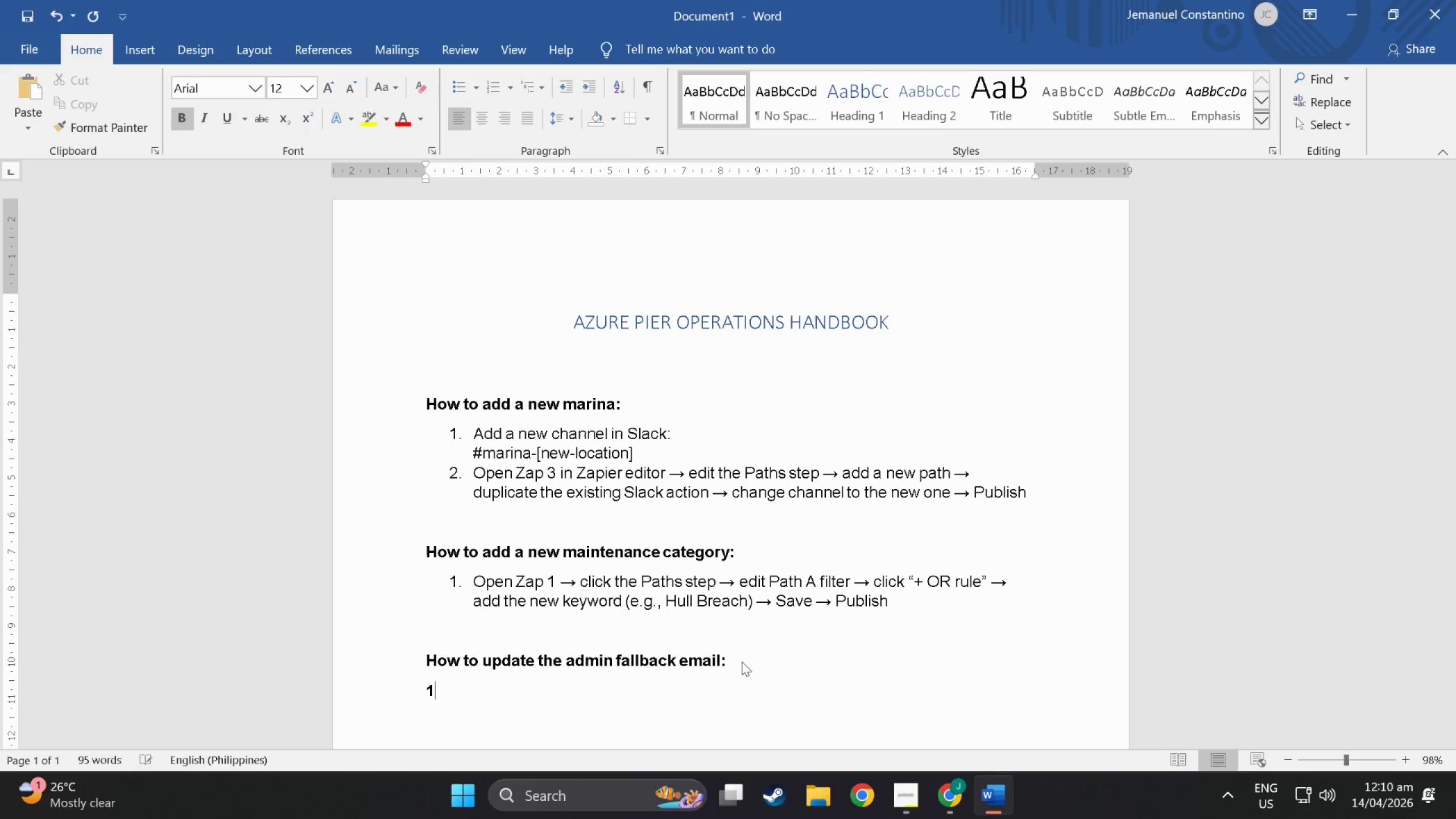 
key(Period)
 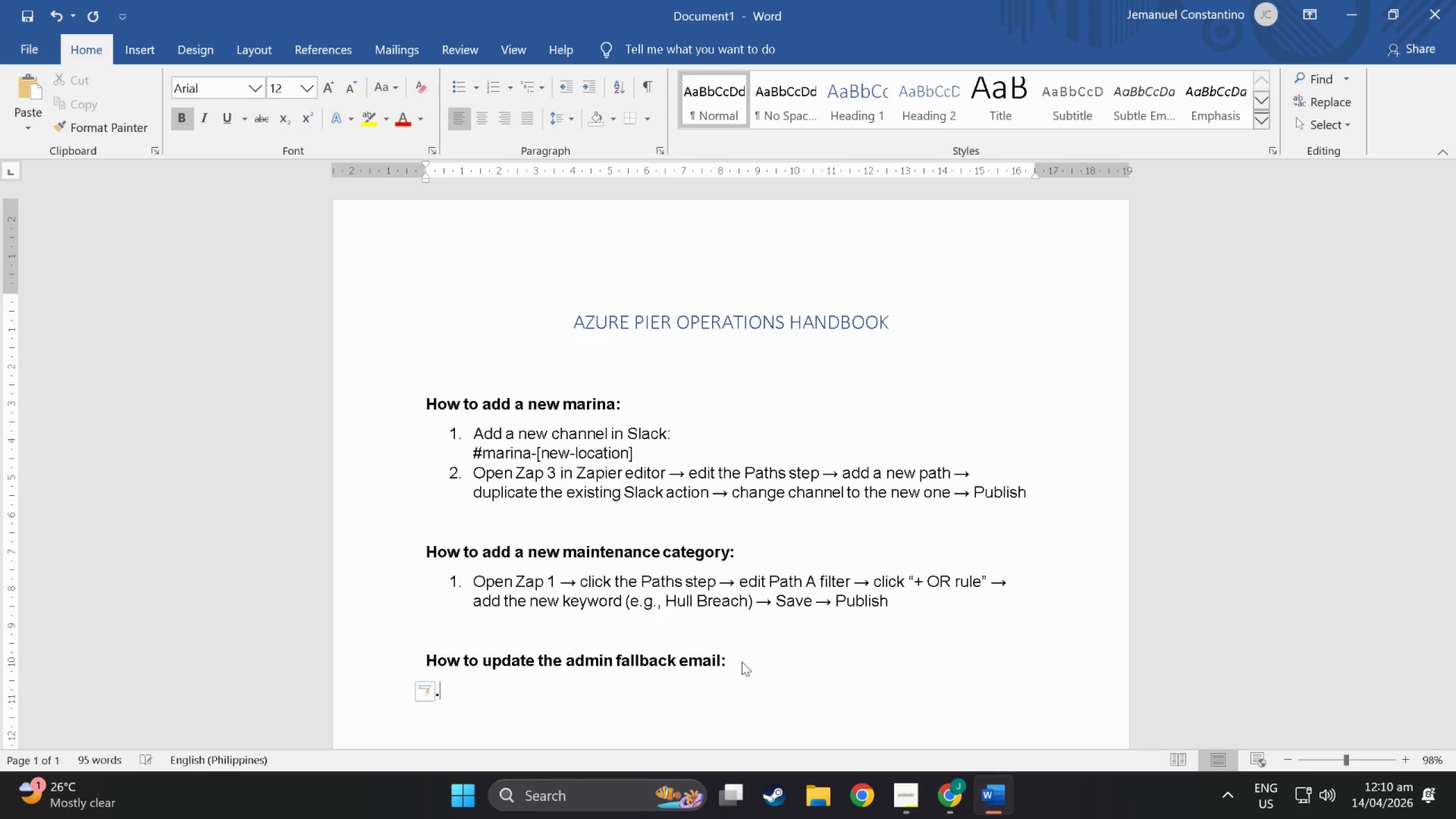 
key(Space)
 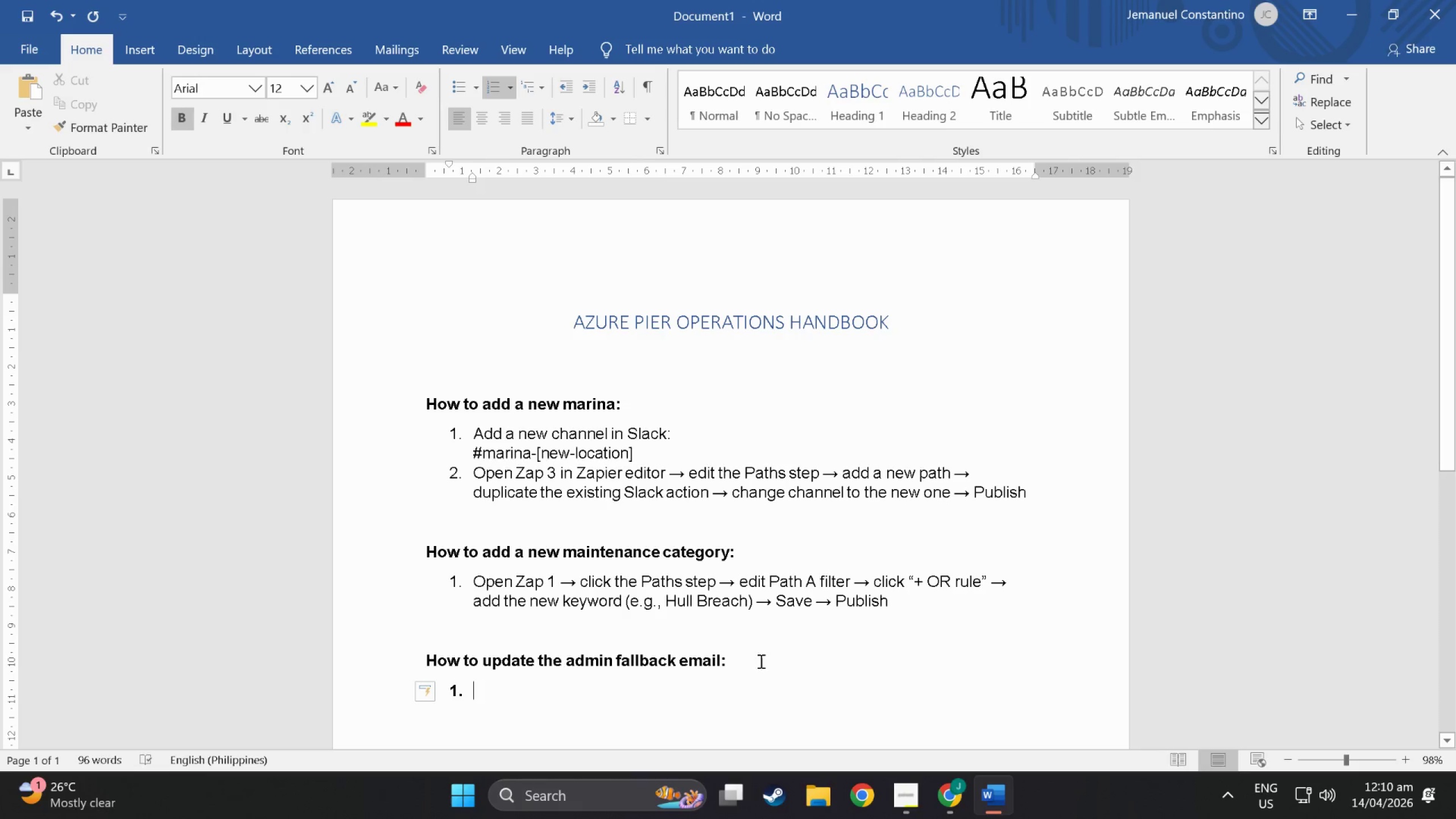 
left_click_drag(start_coordinate=[559, 700], to_coordinate=[388, 696])
 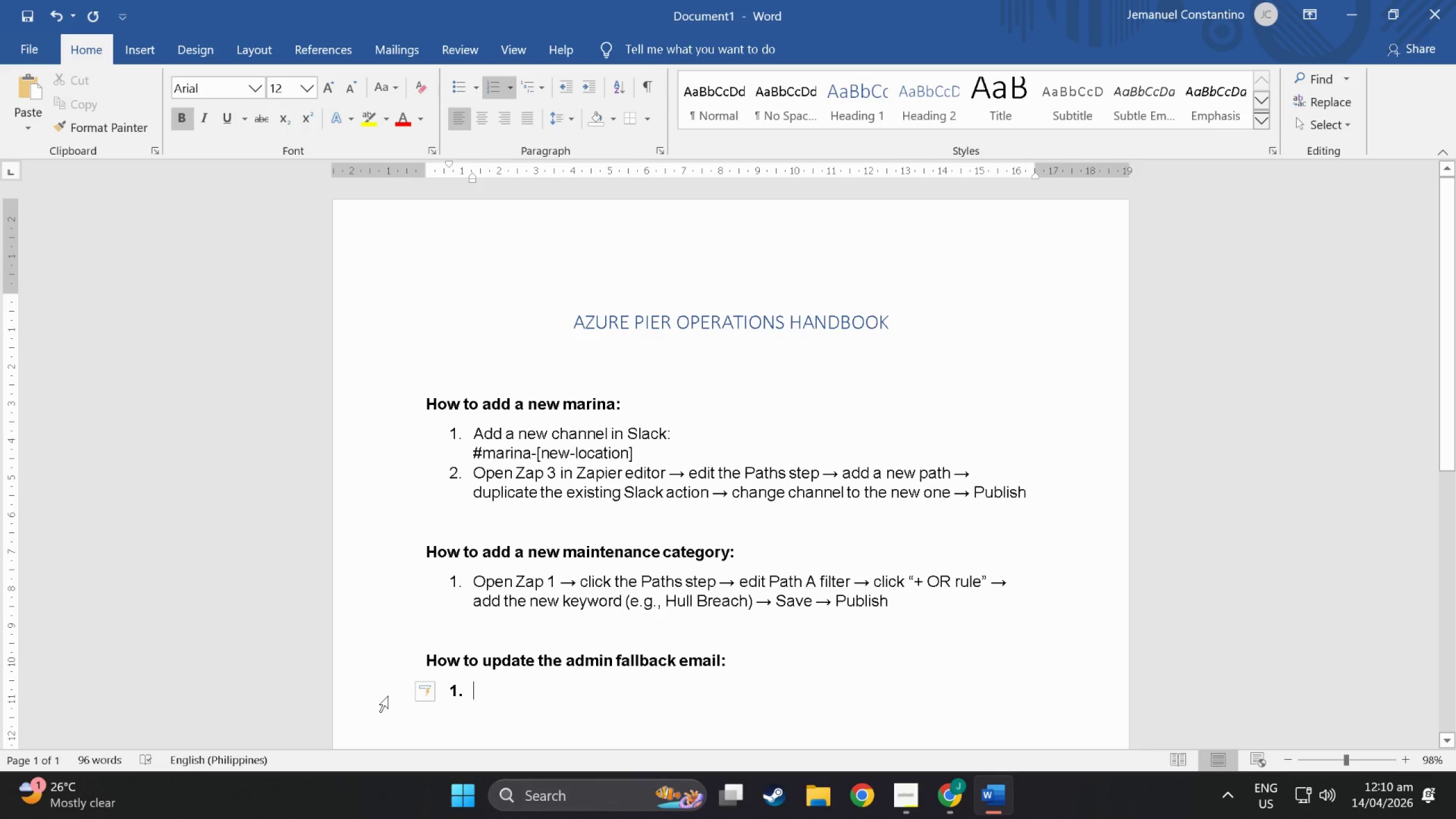 
hold_key(key=ControlLeft, duration=0.57)
 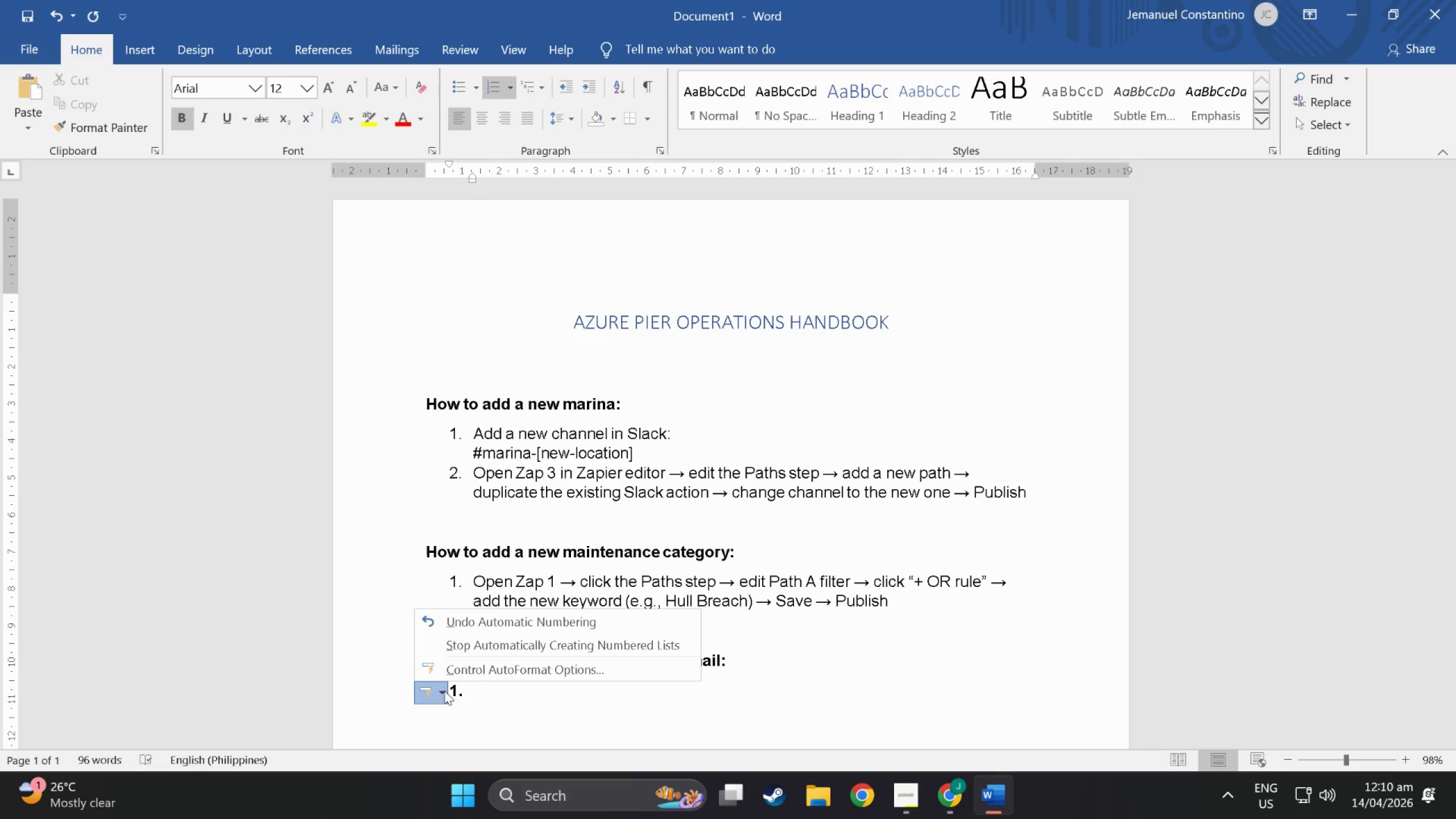 
left_click_drag(start_coordinate=[444, 690], to_coordinate=[449, 690])
 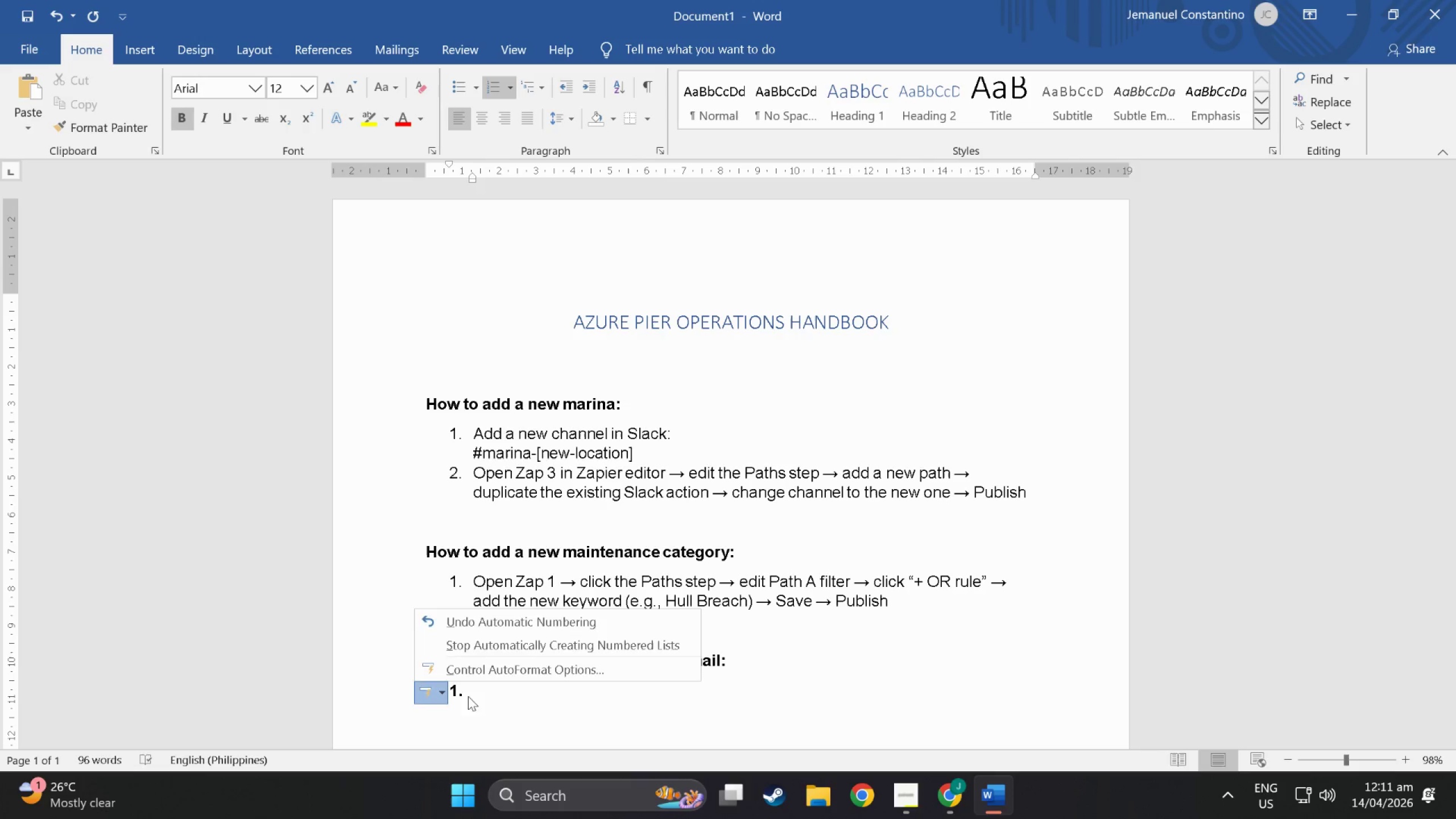 
left_click([497, 703])
 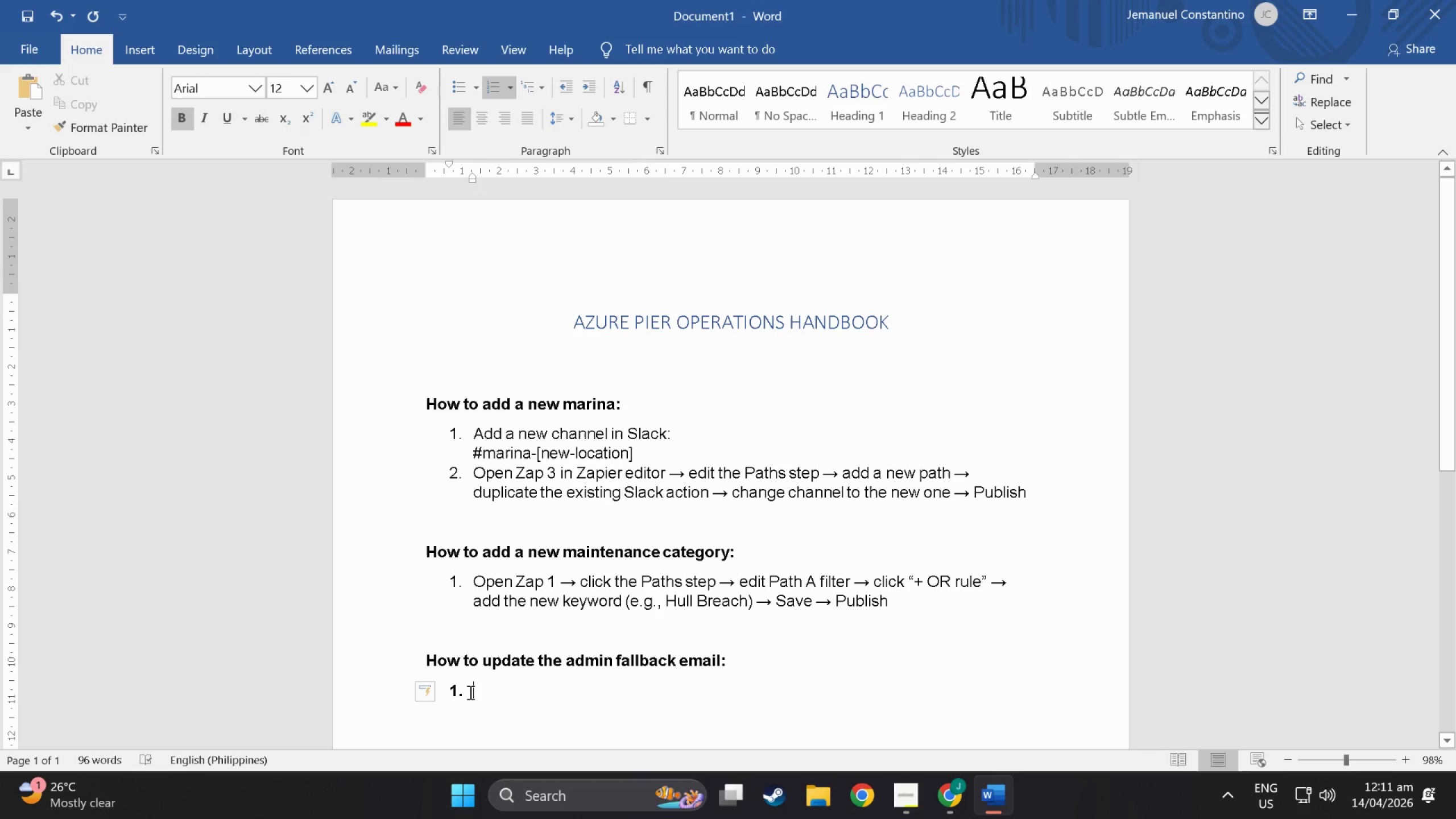 
left_click_drag(start_coordinate=[469, 692], to_coordinate=[415, 689])
 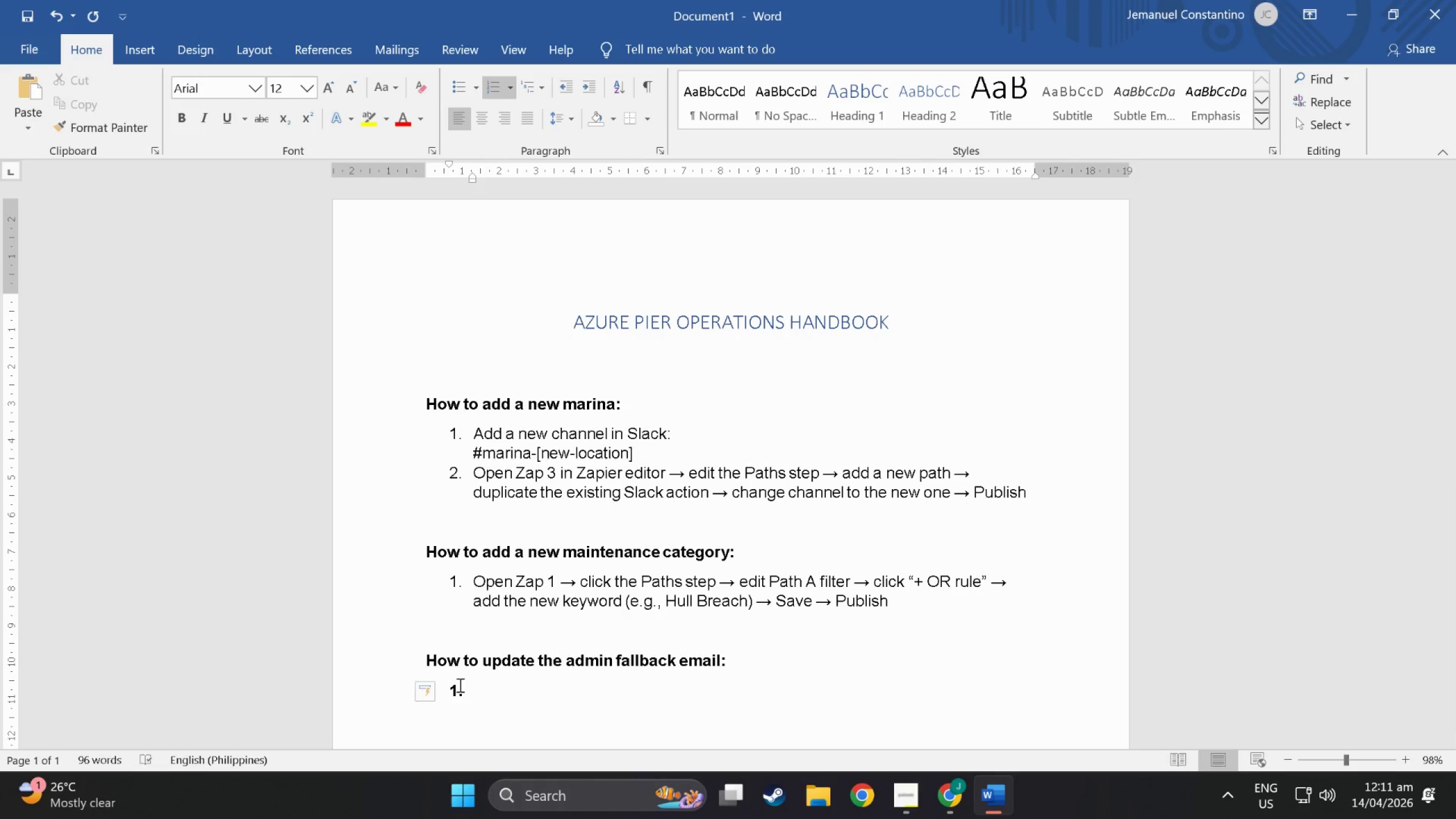 
key(Control+B)
 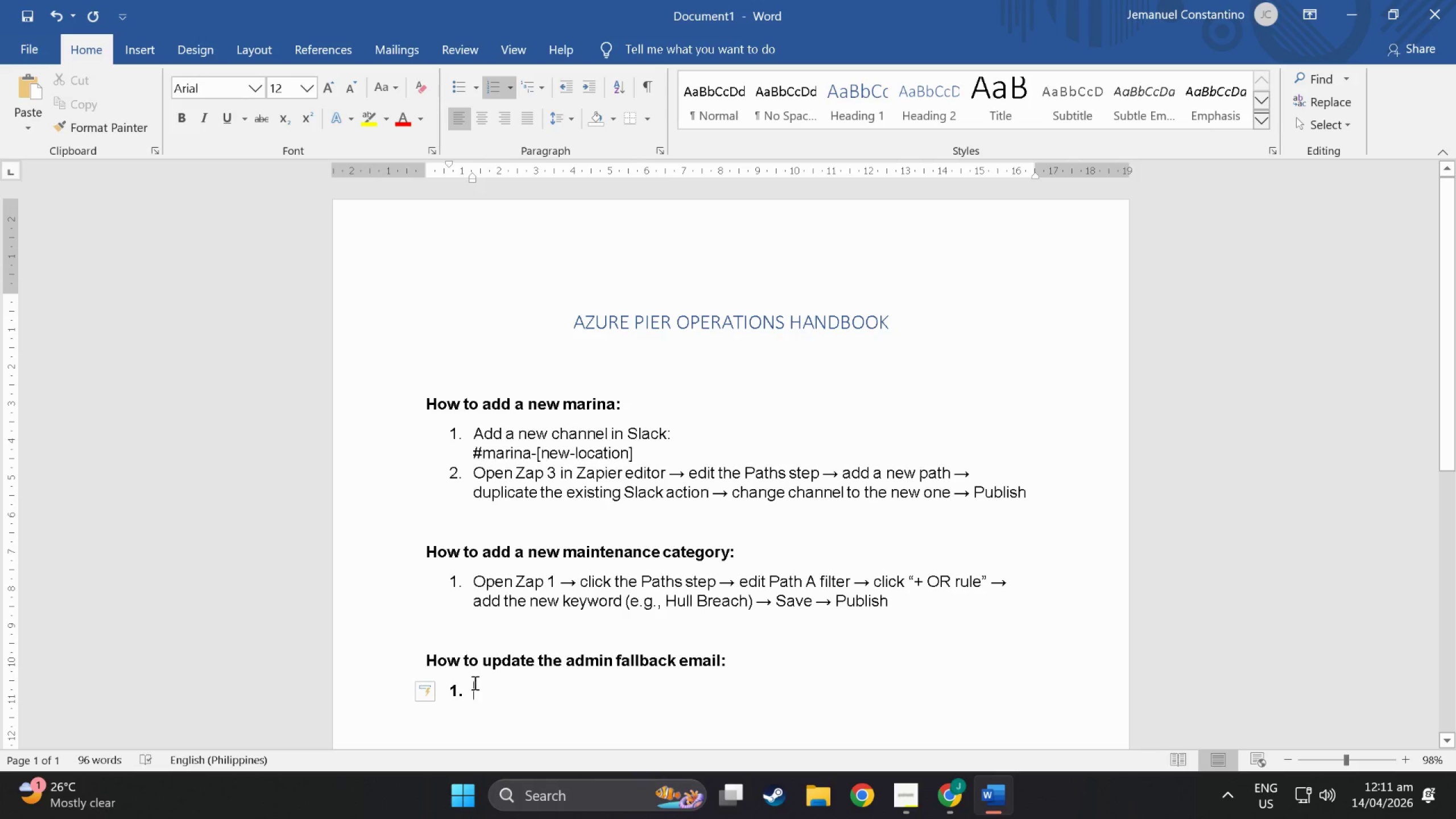 
key(Control+Z)
 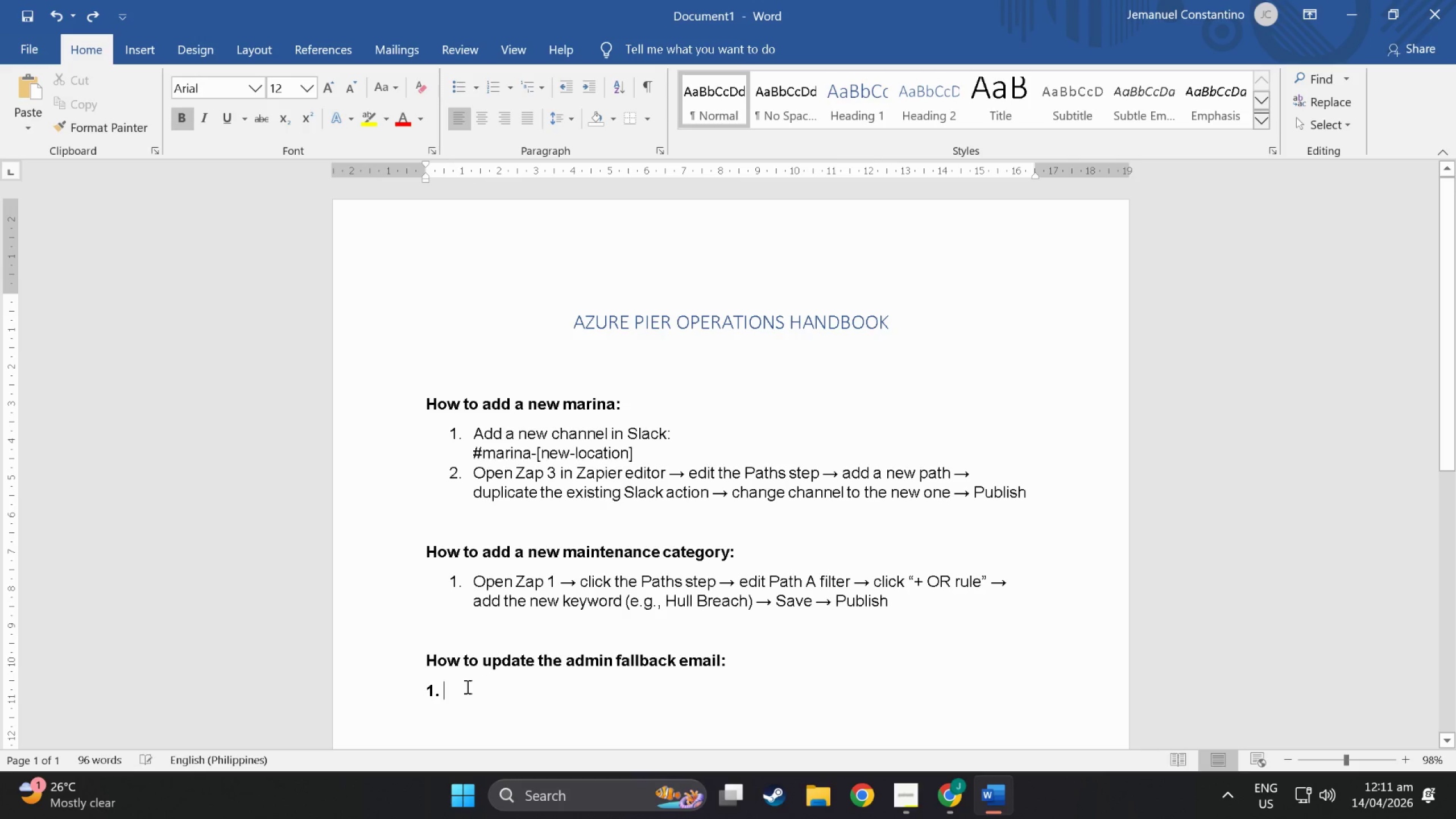 
left_click_drag(start_coordinate=[442, 692], to_coordinate=[413, 696])
 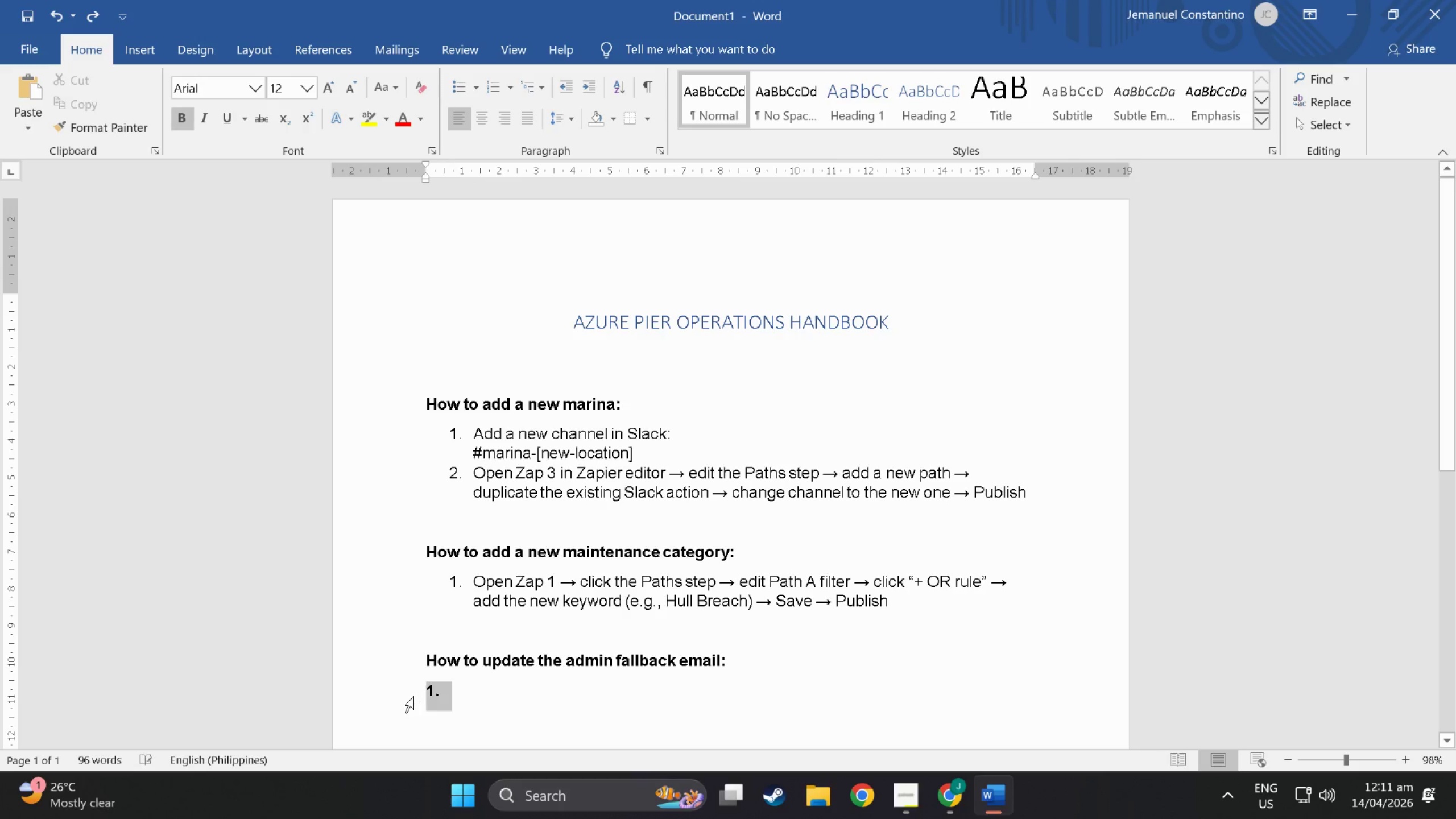 
key(Control+B)
 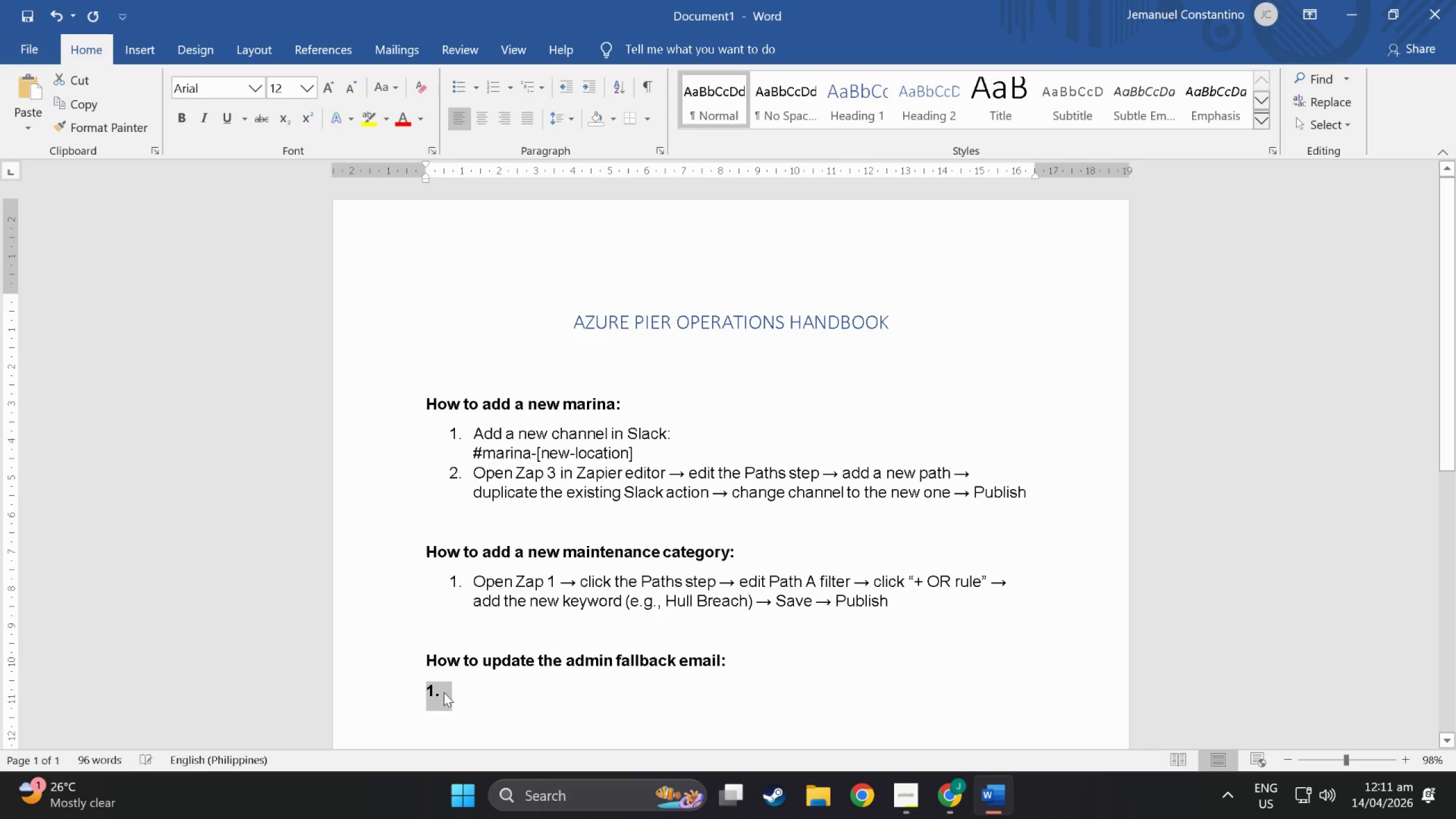 
key(Control+B)
 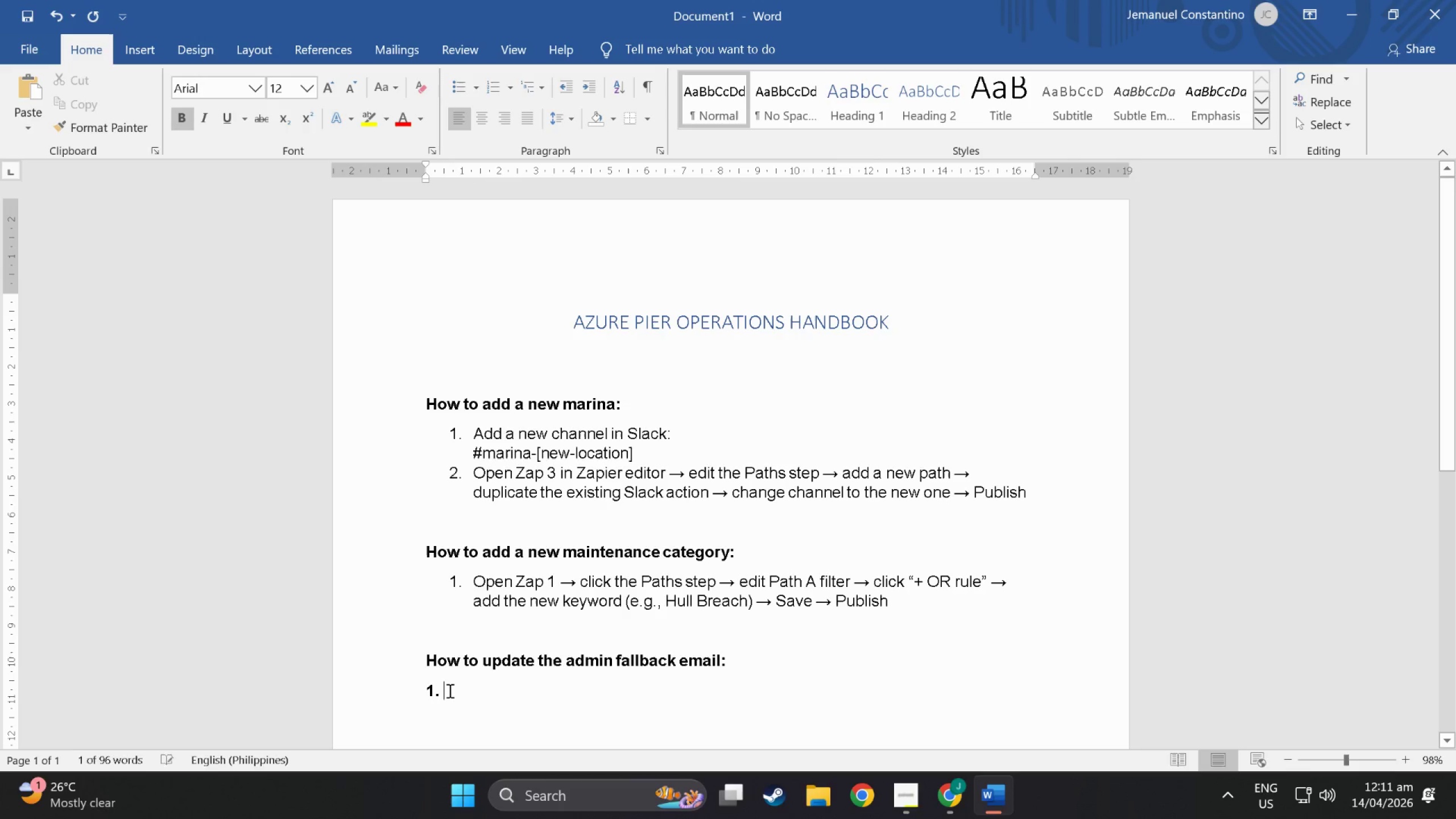 
double_click([440, 690])
 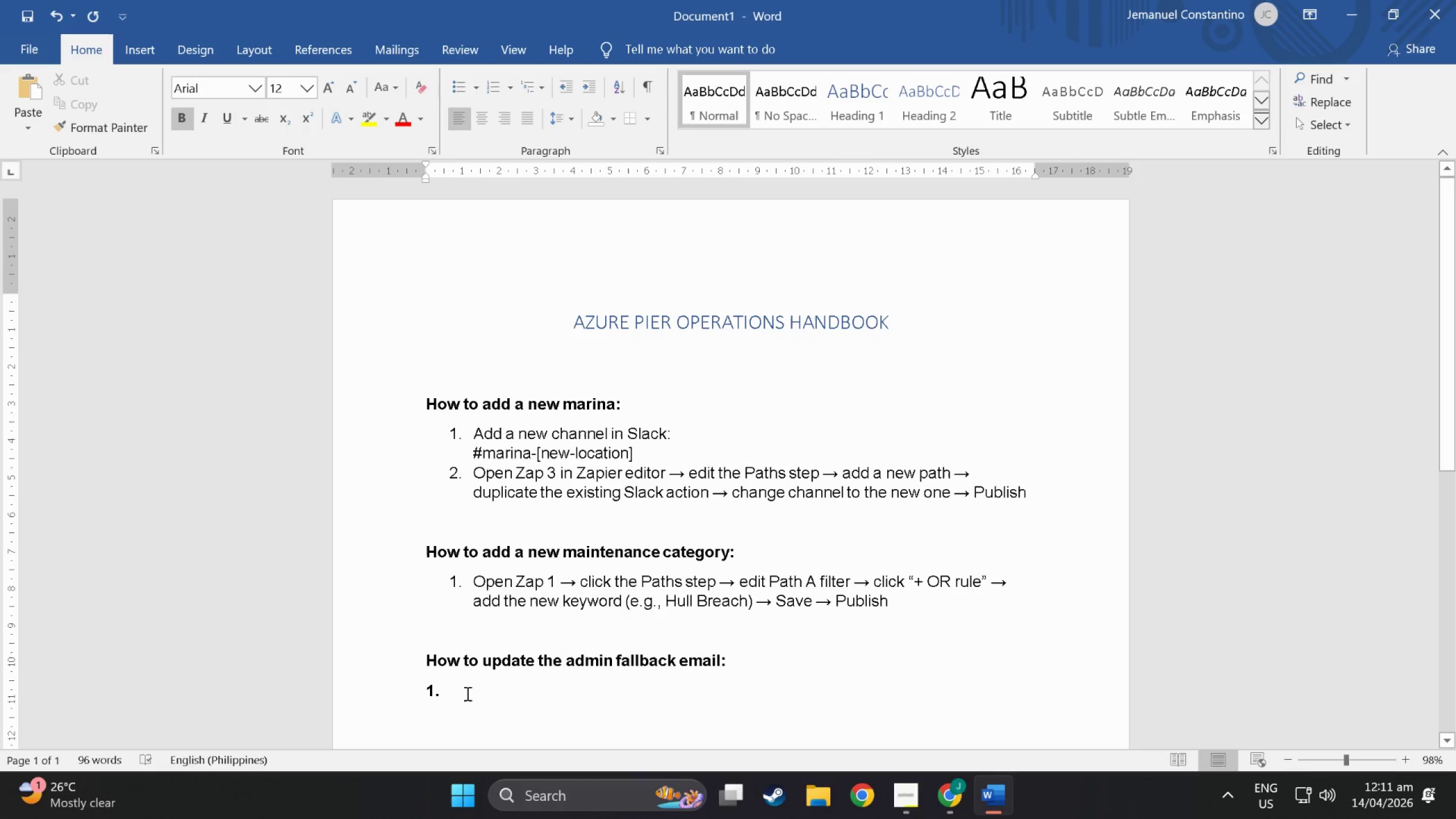 
left_click_drag(start_coordinate=[446, 692], to_coordinate=[383, 692])
 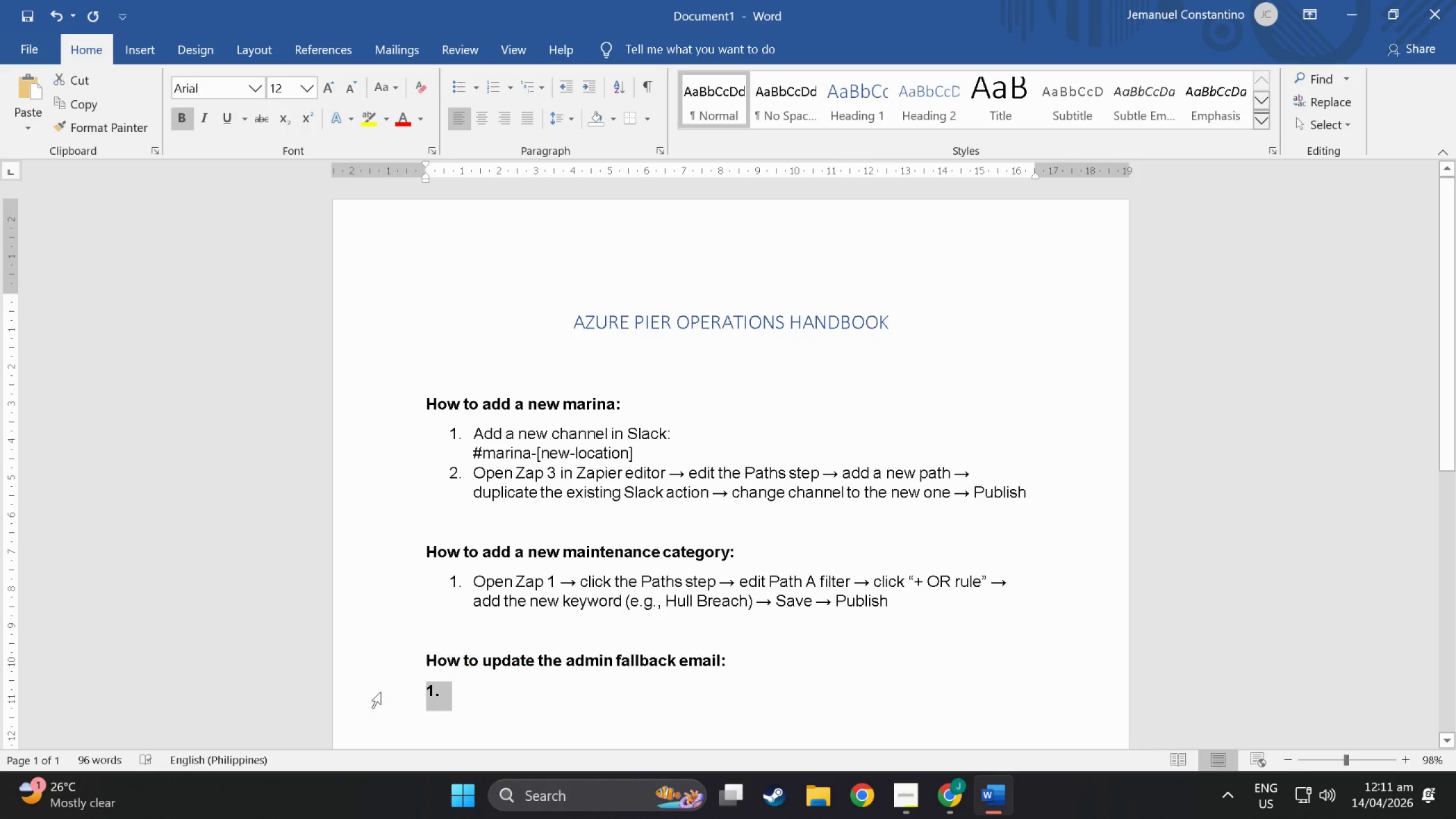 
key(Control+B)
 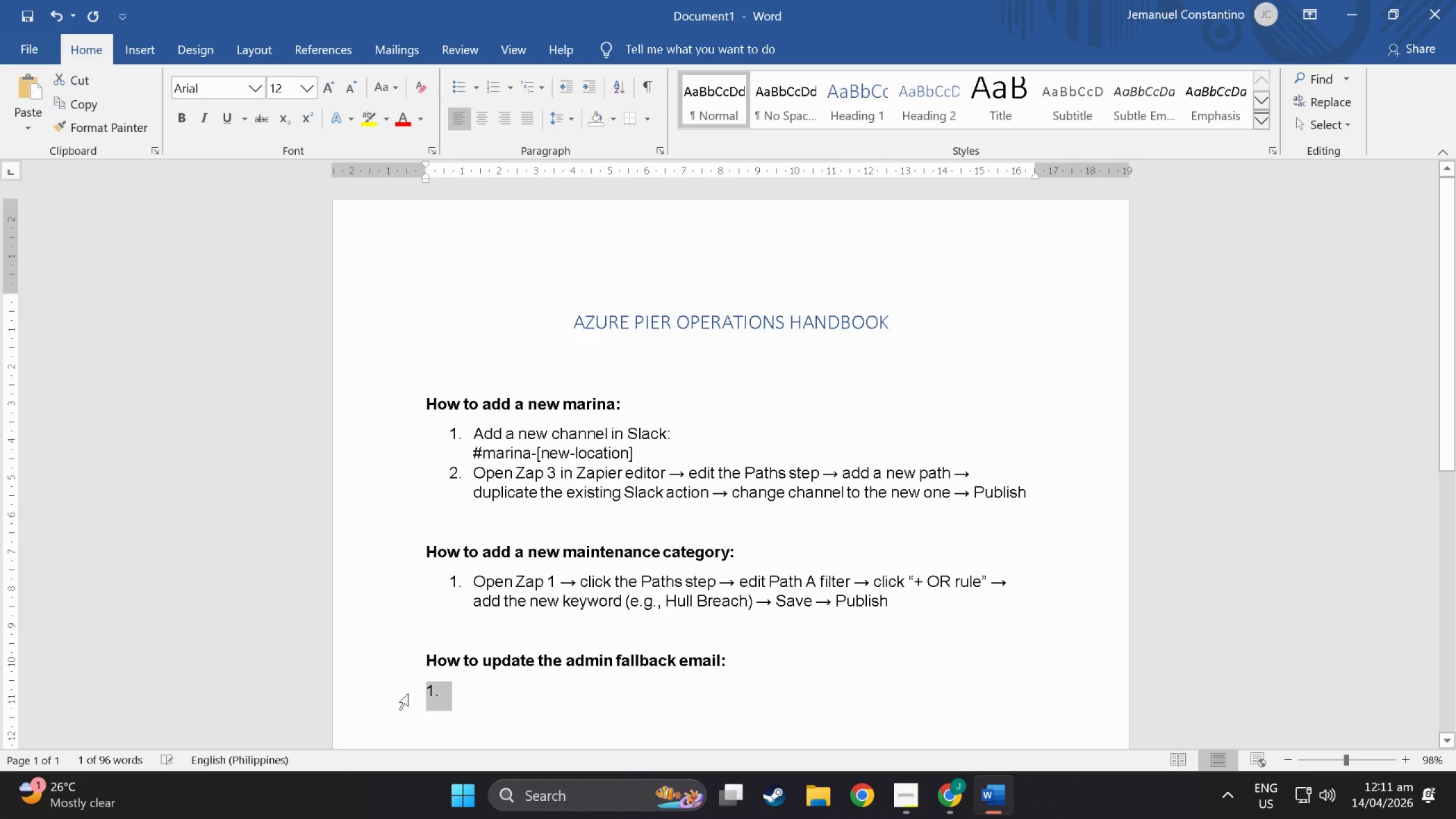 
left_click([461, 690])
 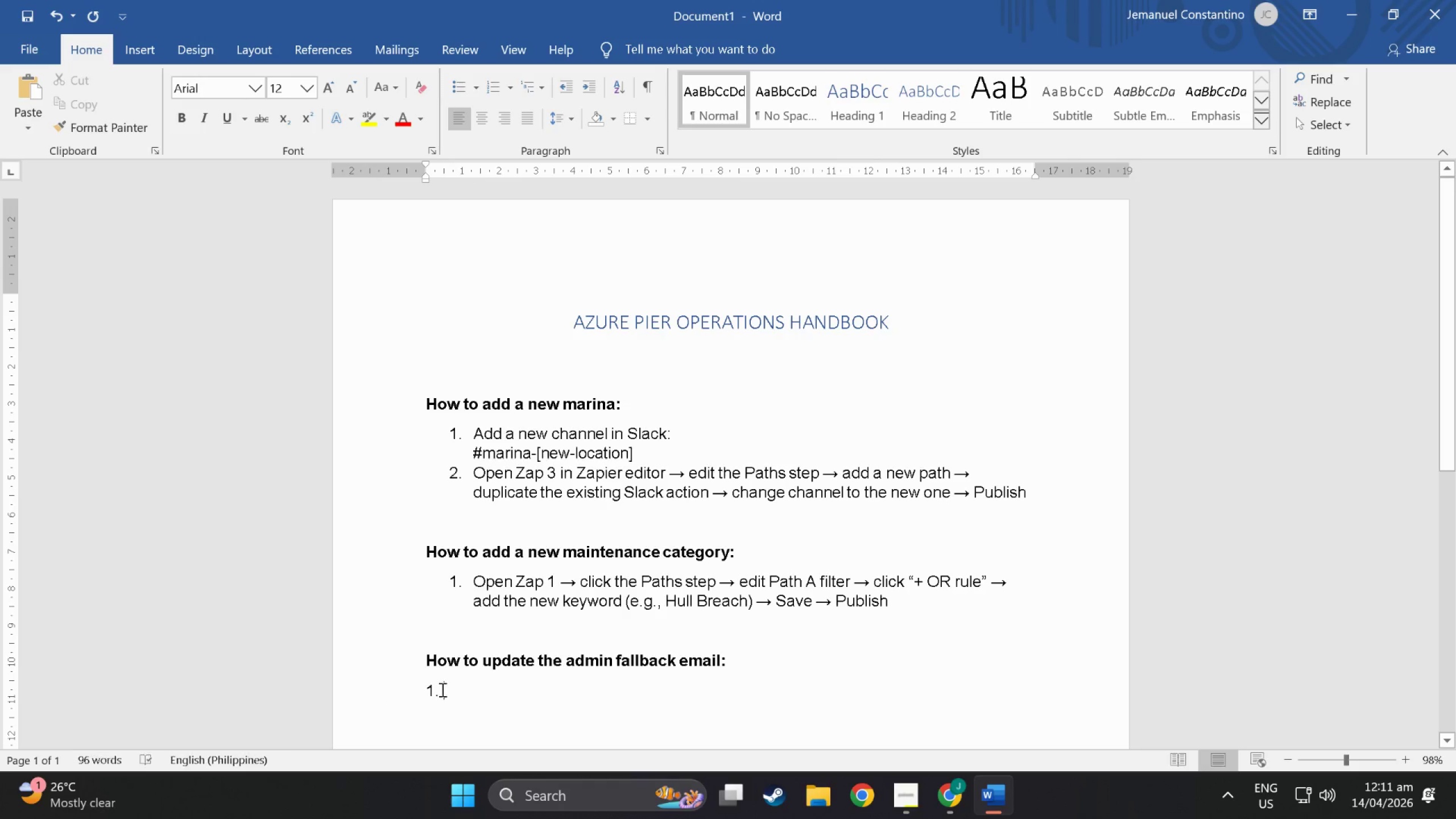 
left_click([440, 690])
 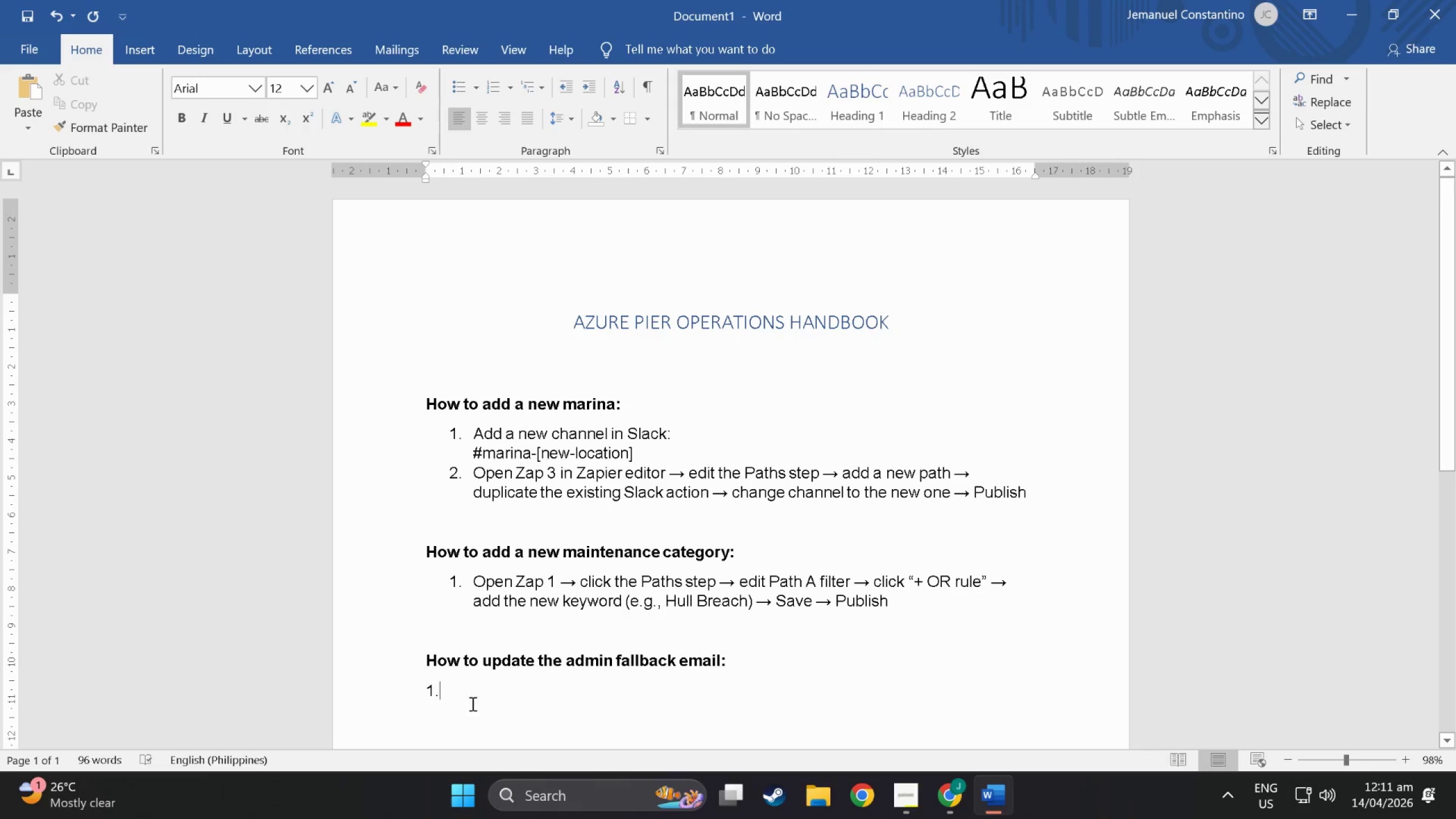 
key(Space)
 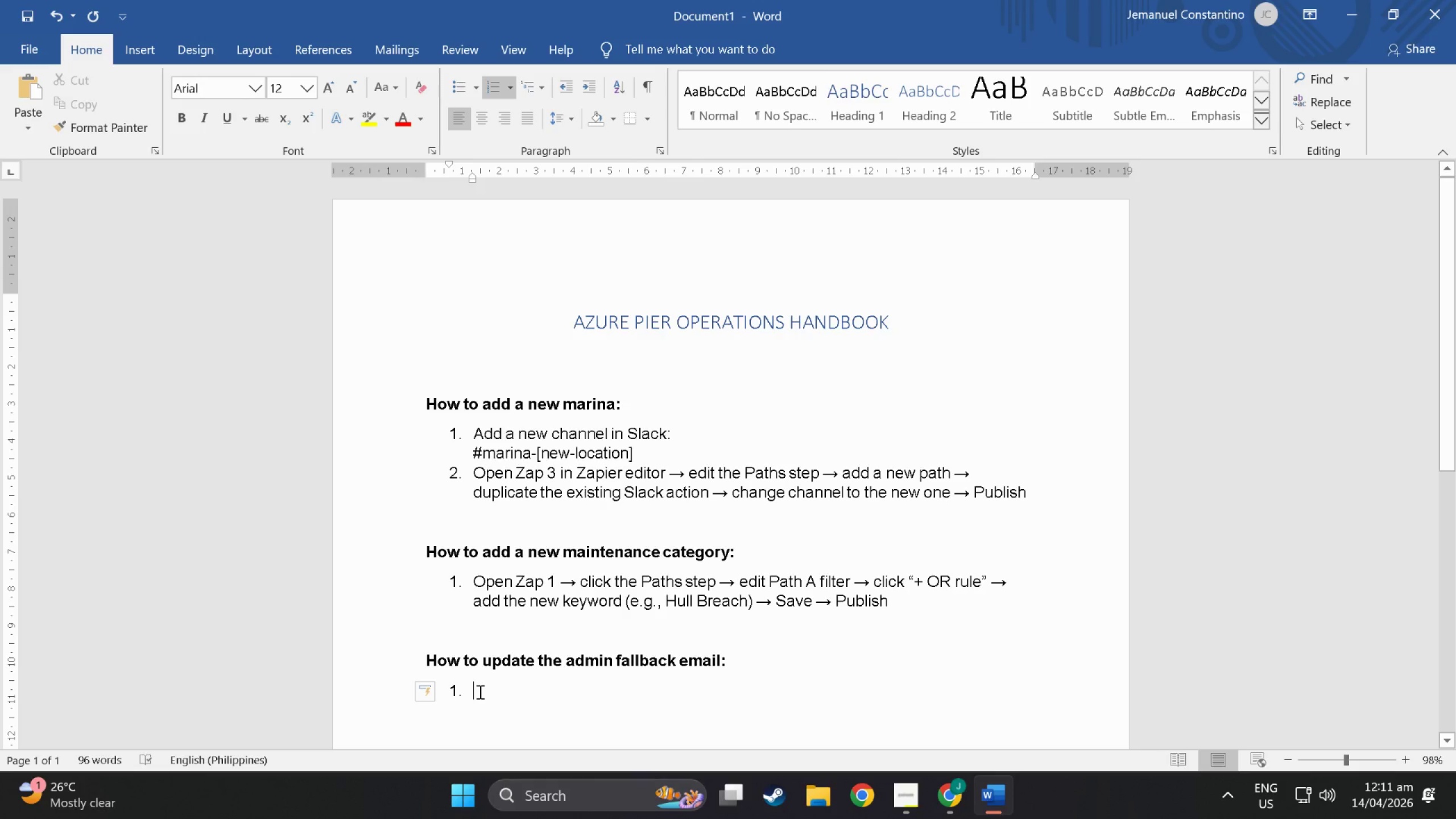 
wait(5.21)
 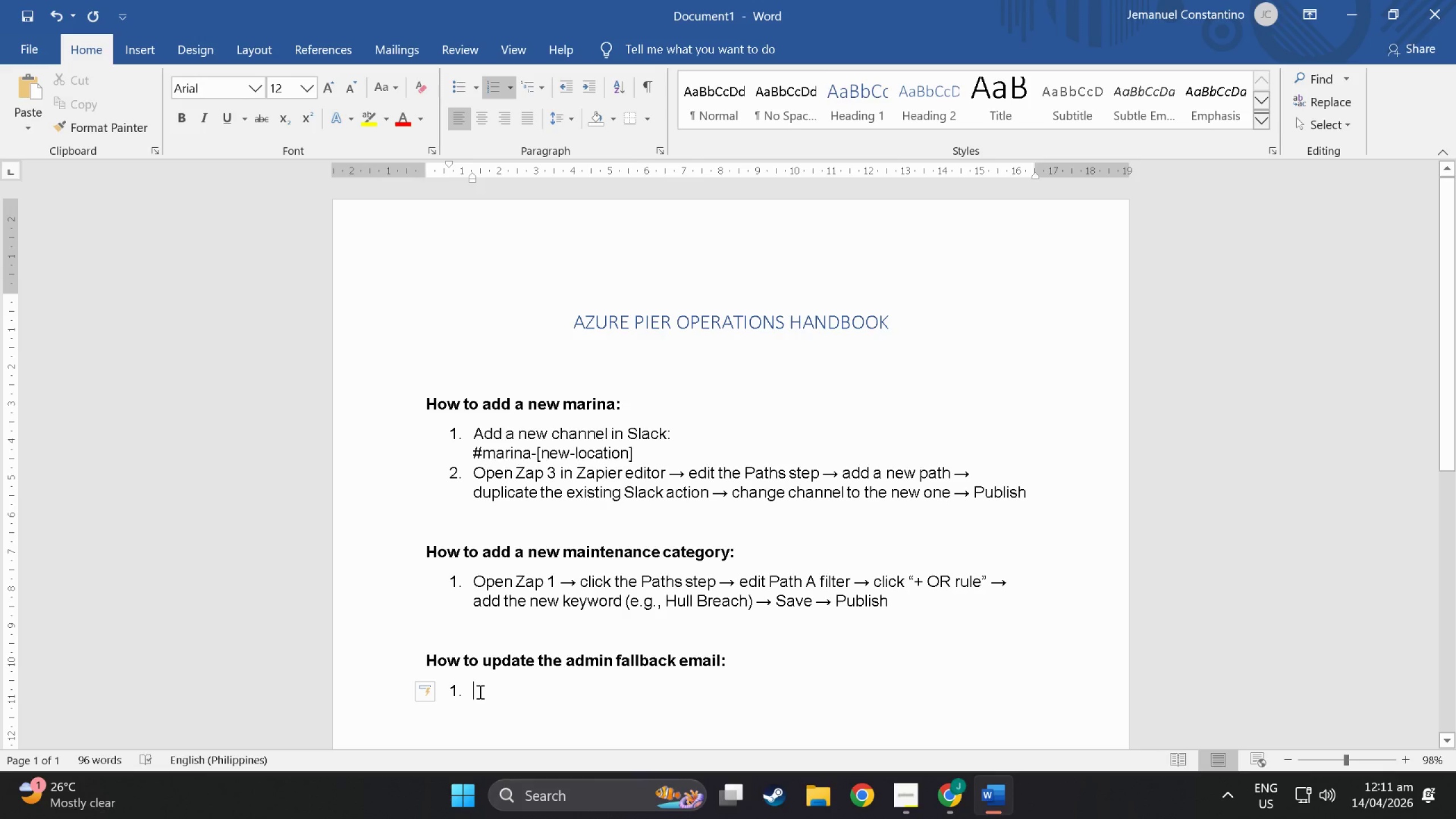 
type(Open any Zap )
 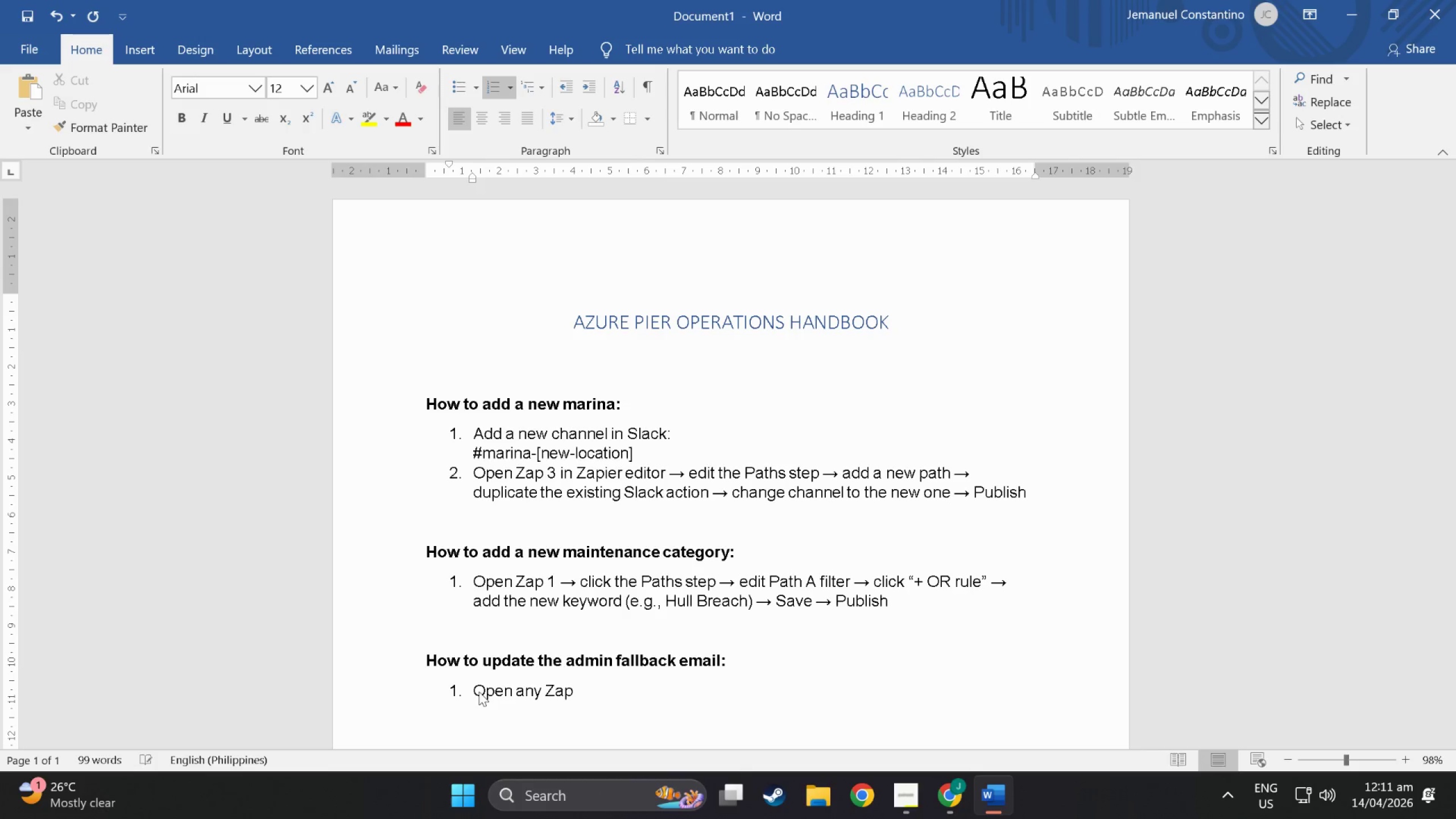 
key(Meta+Period)
 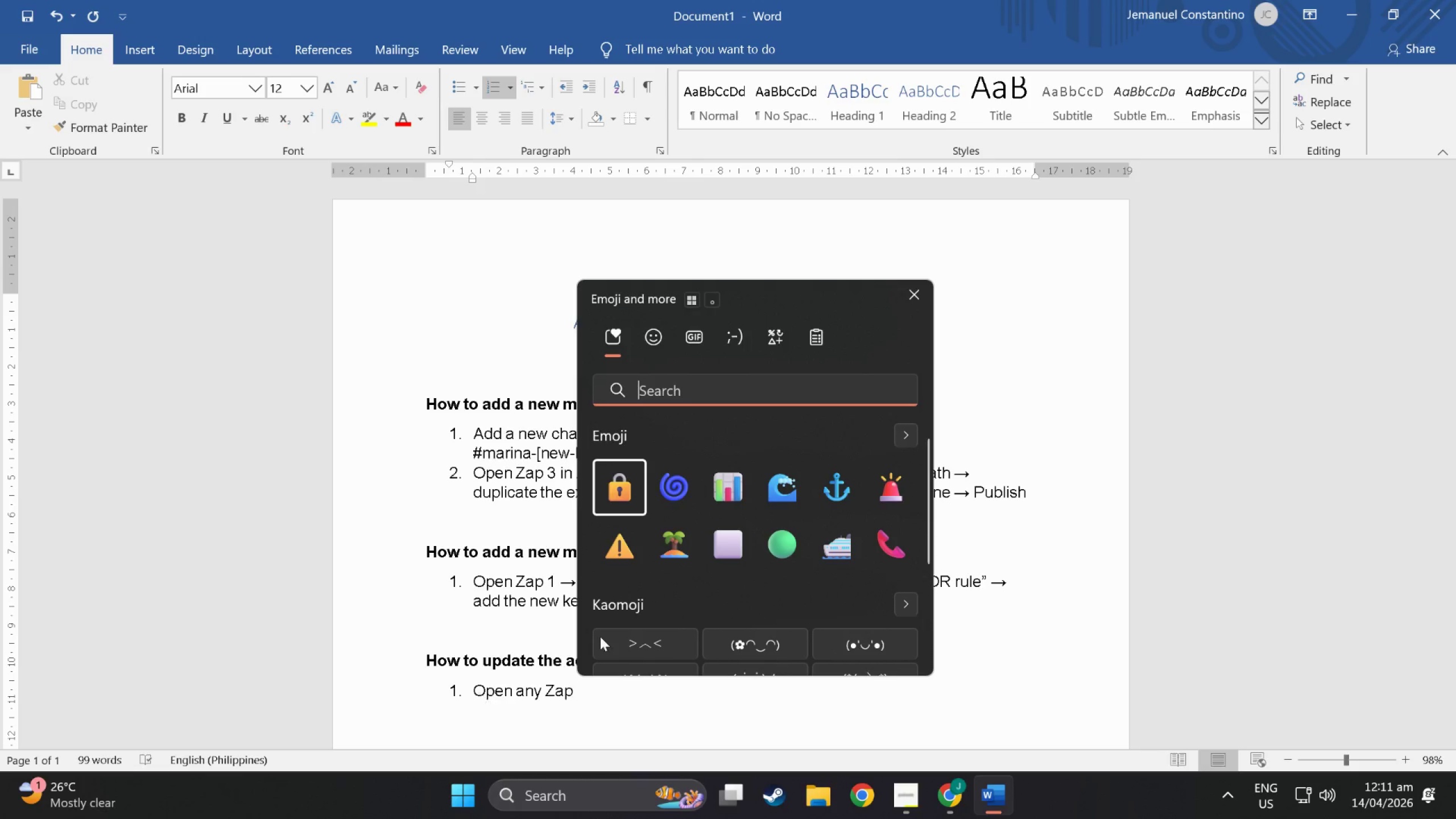 
left_click([629, 619])
 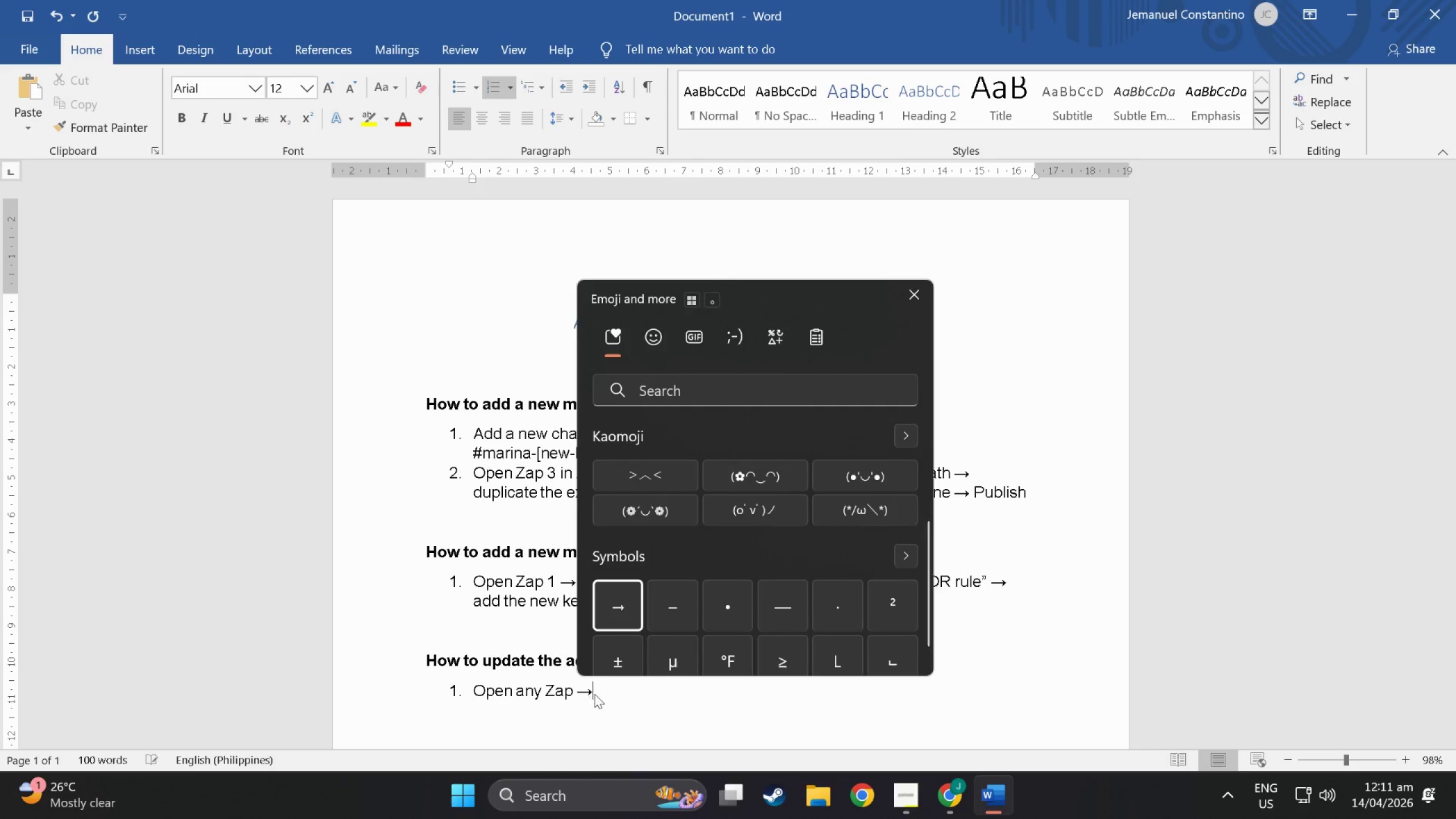 
scroll: coordinate [664, 641], scroll_direction: down, amount: 13.0
 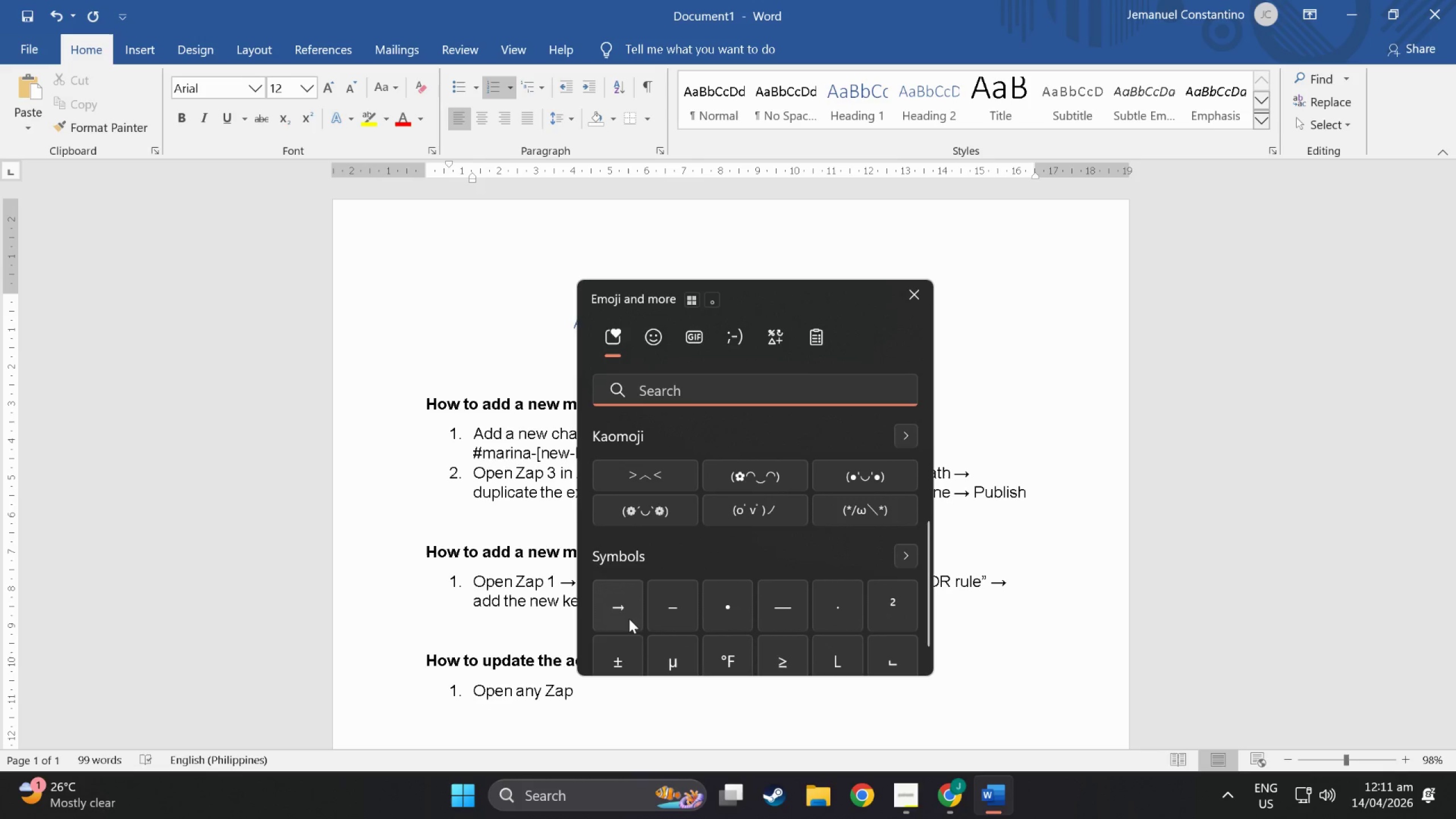 
double_click([606, 696])
 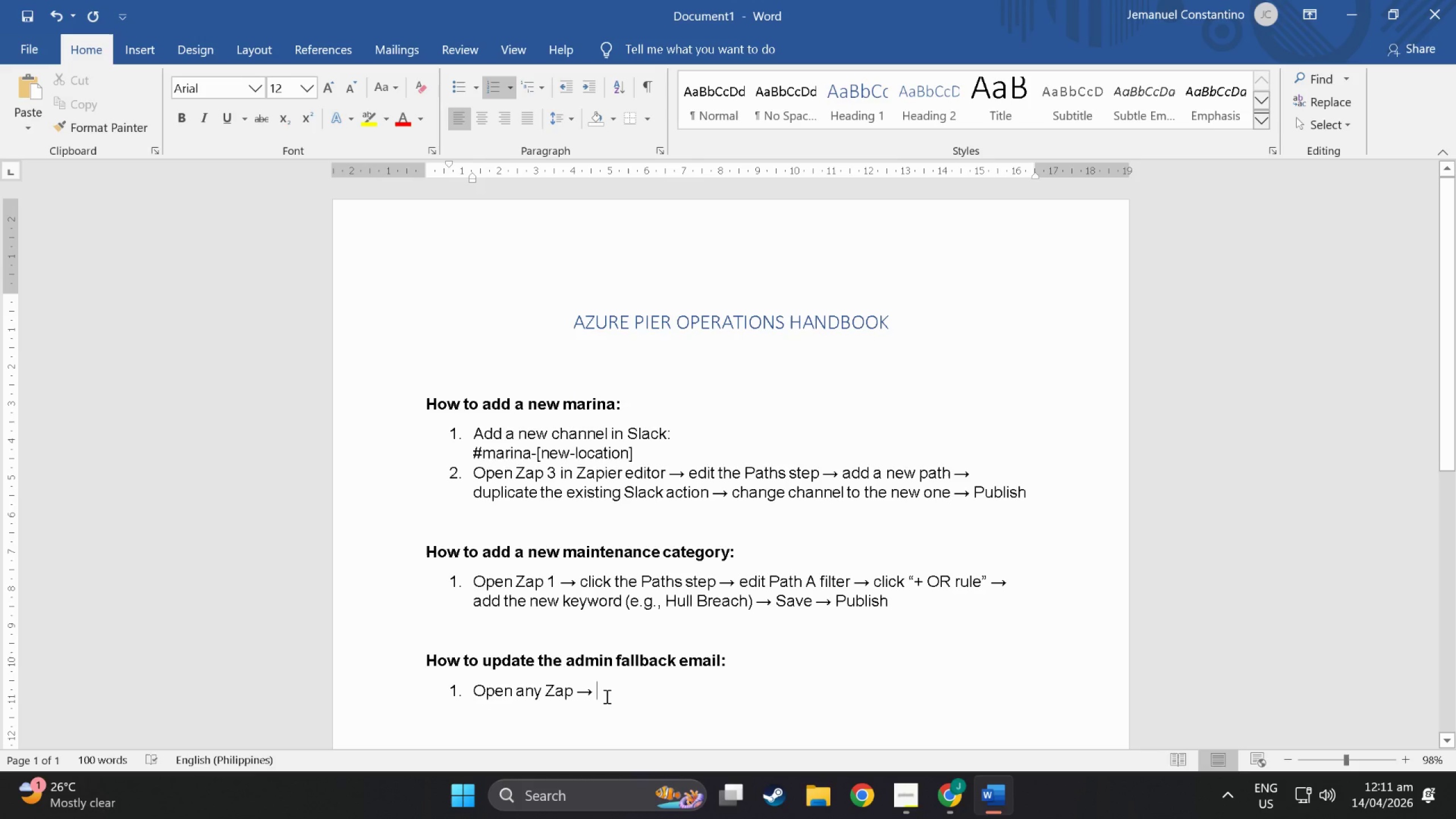 
wait(6.26)
 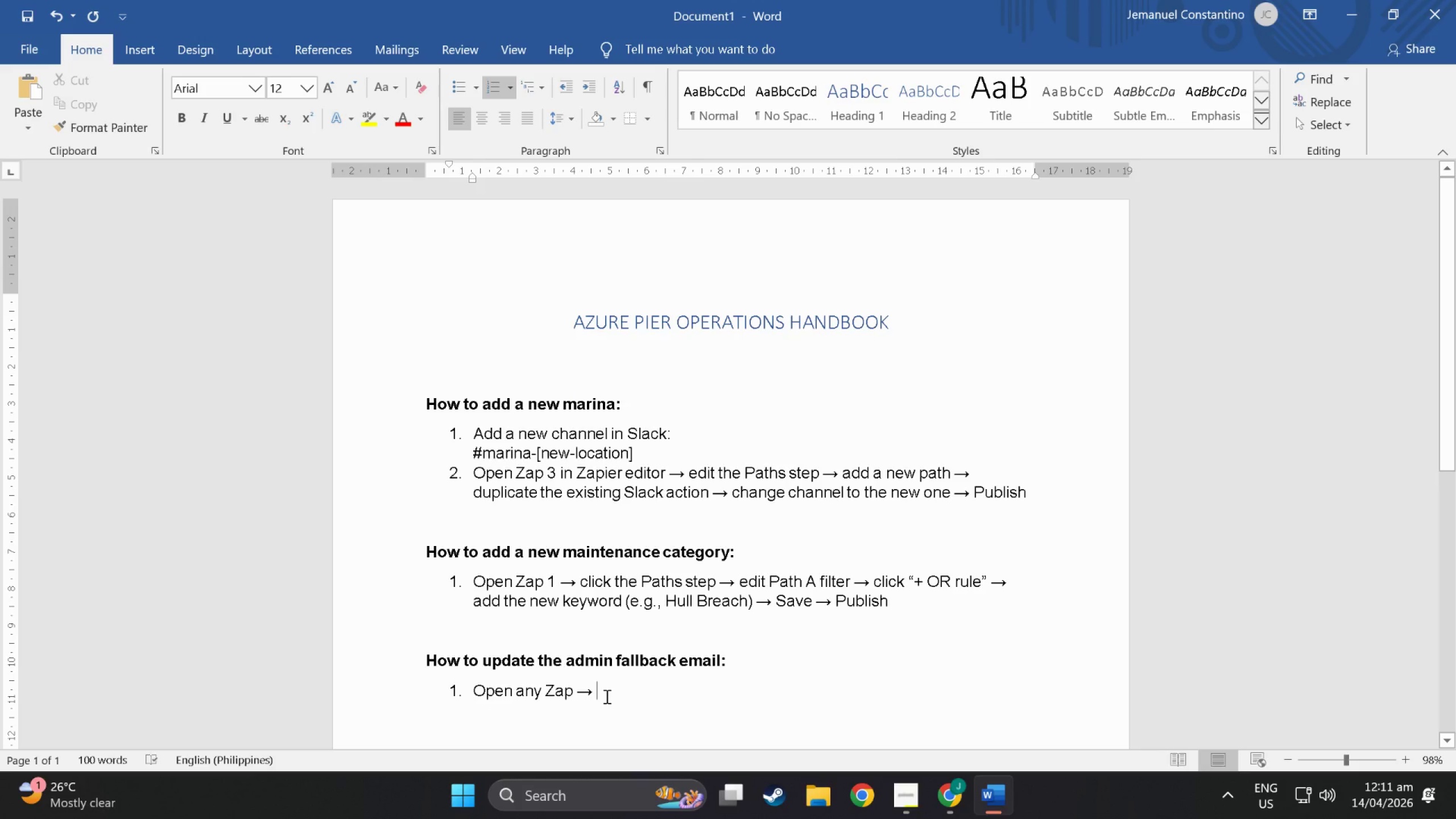 
type(find the error fallback Gmail A==a)
key(Backspace)
key(Backspace)
key(Backspace)
key(Backspace)
type(action )
key(Backspace)
type( )
 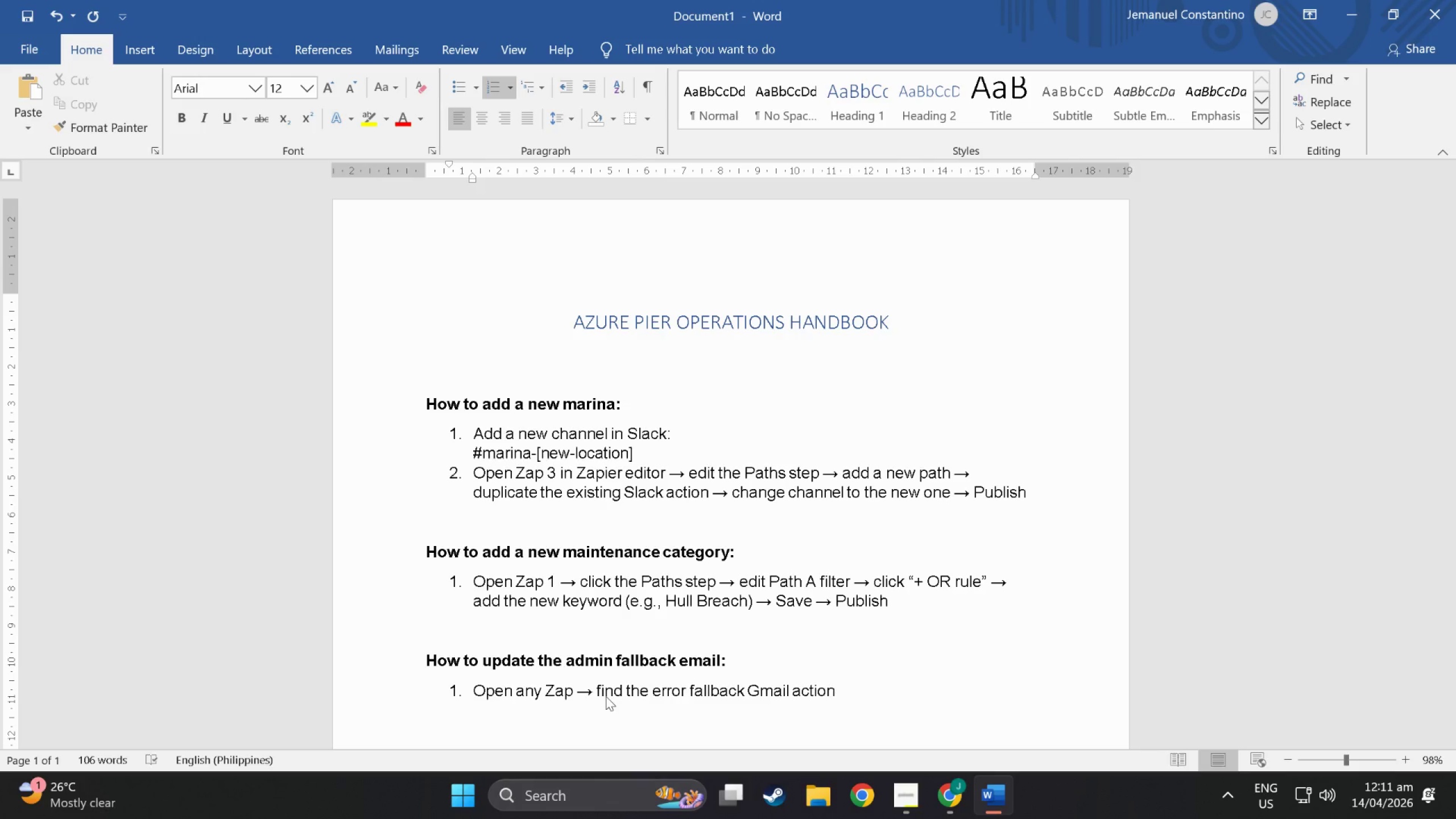 
key(Meta+Period)
 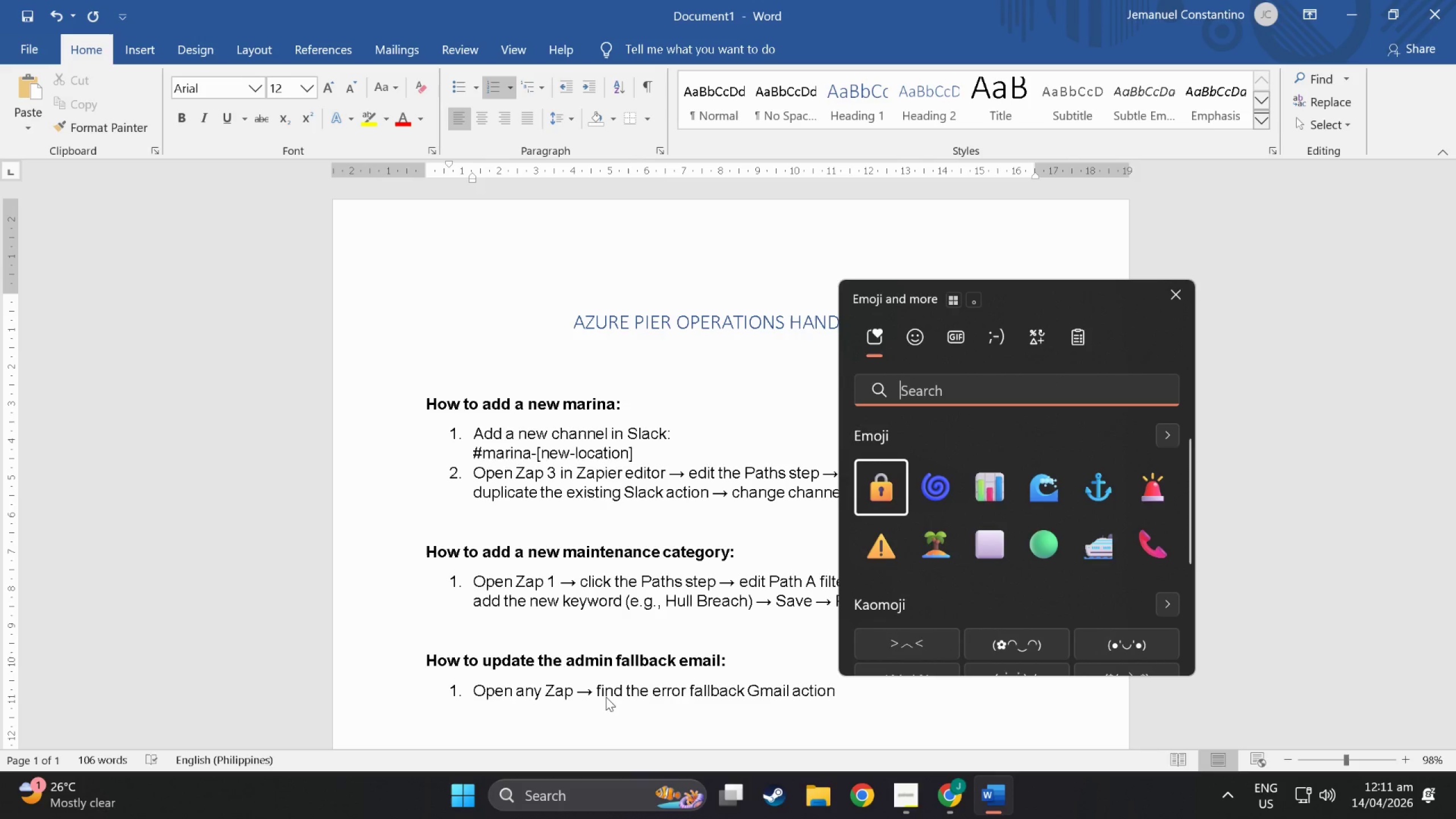 
left_click([897, 588])
 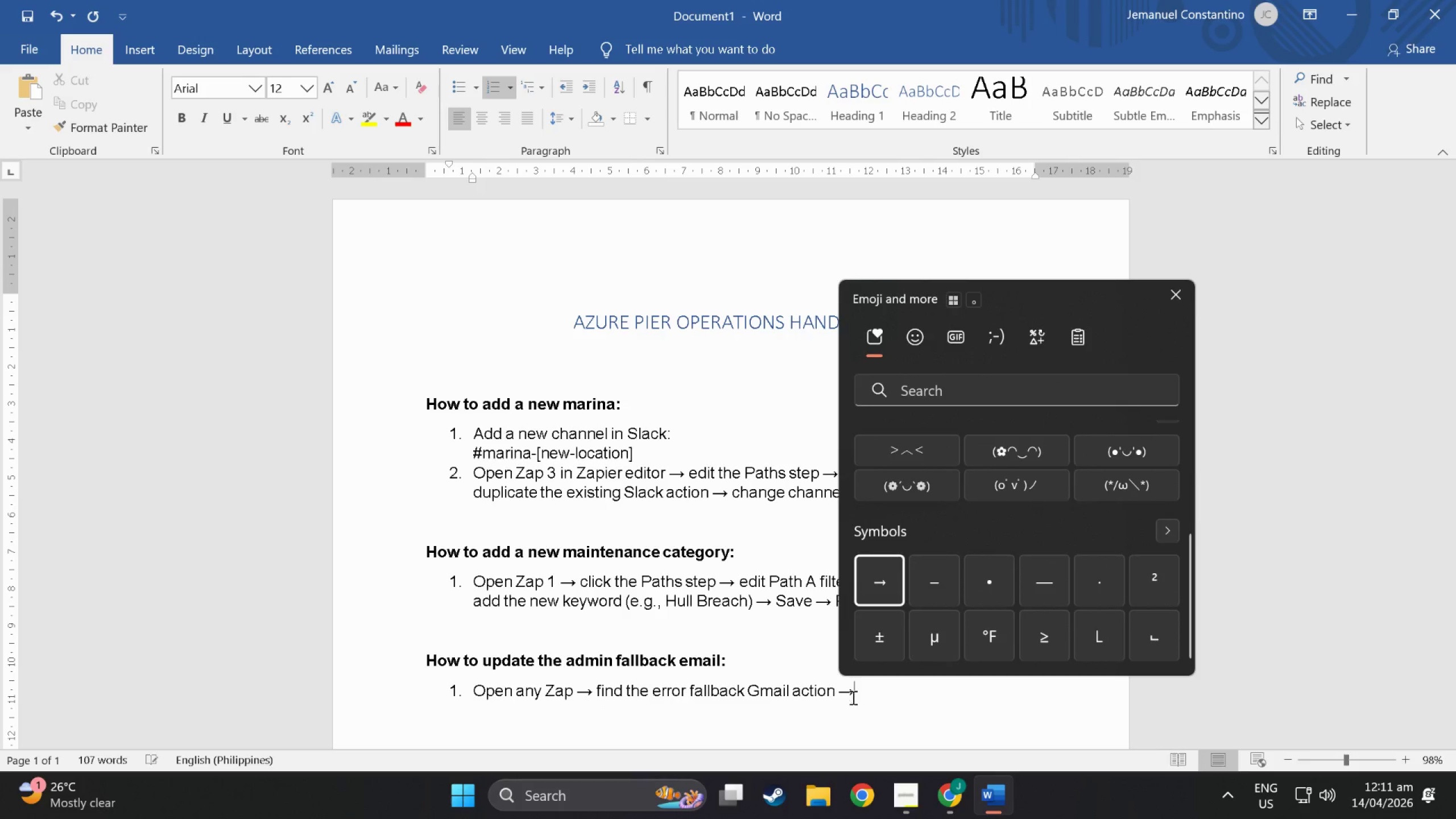 
scroll: coordinate [926, 587], scroll_direction: down, amount: 20.0
 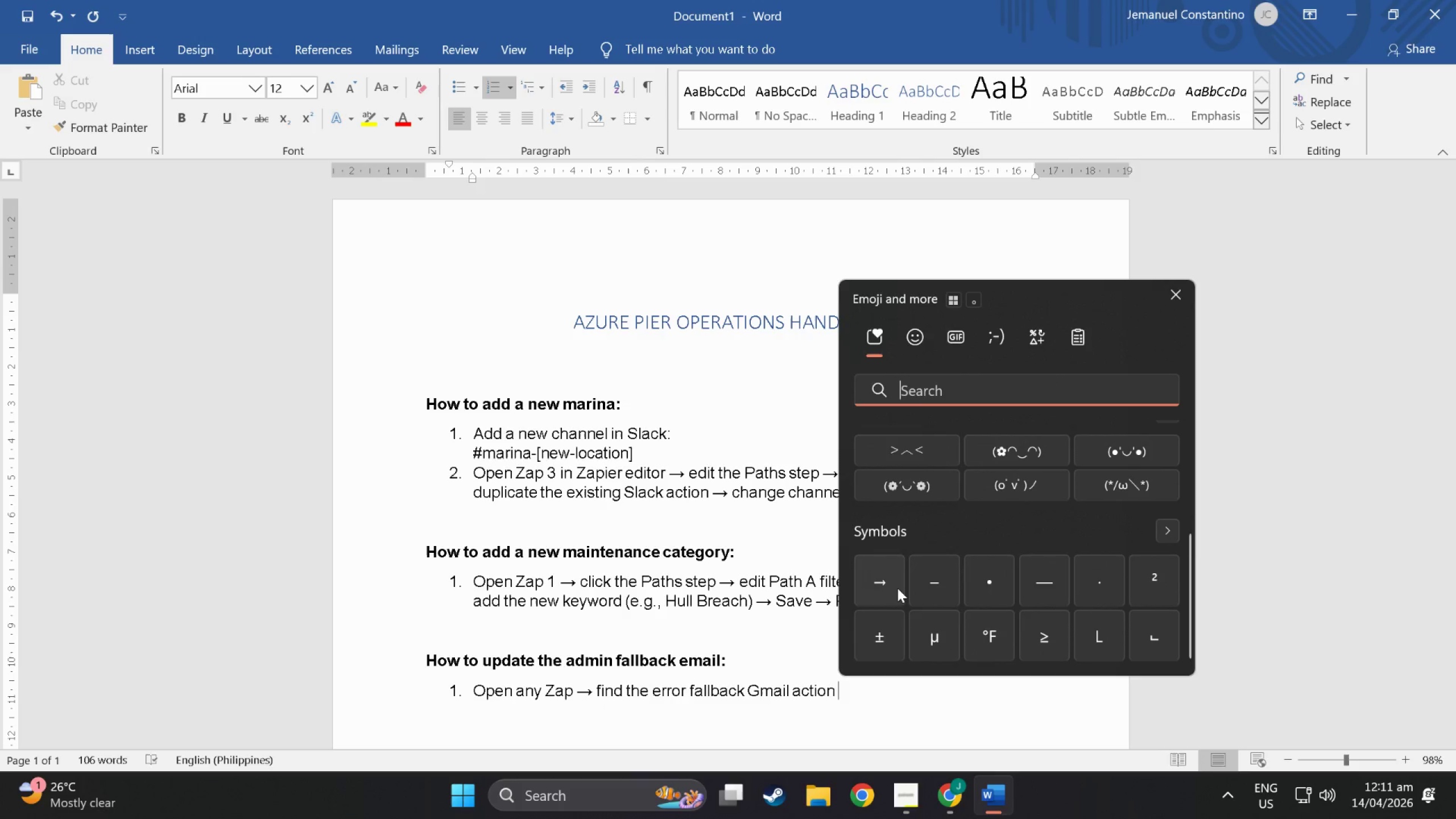 
double_click([867, 696])
 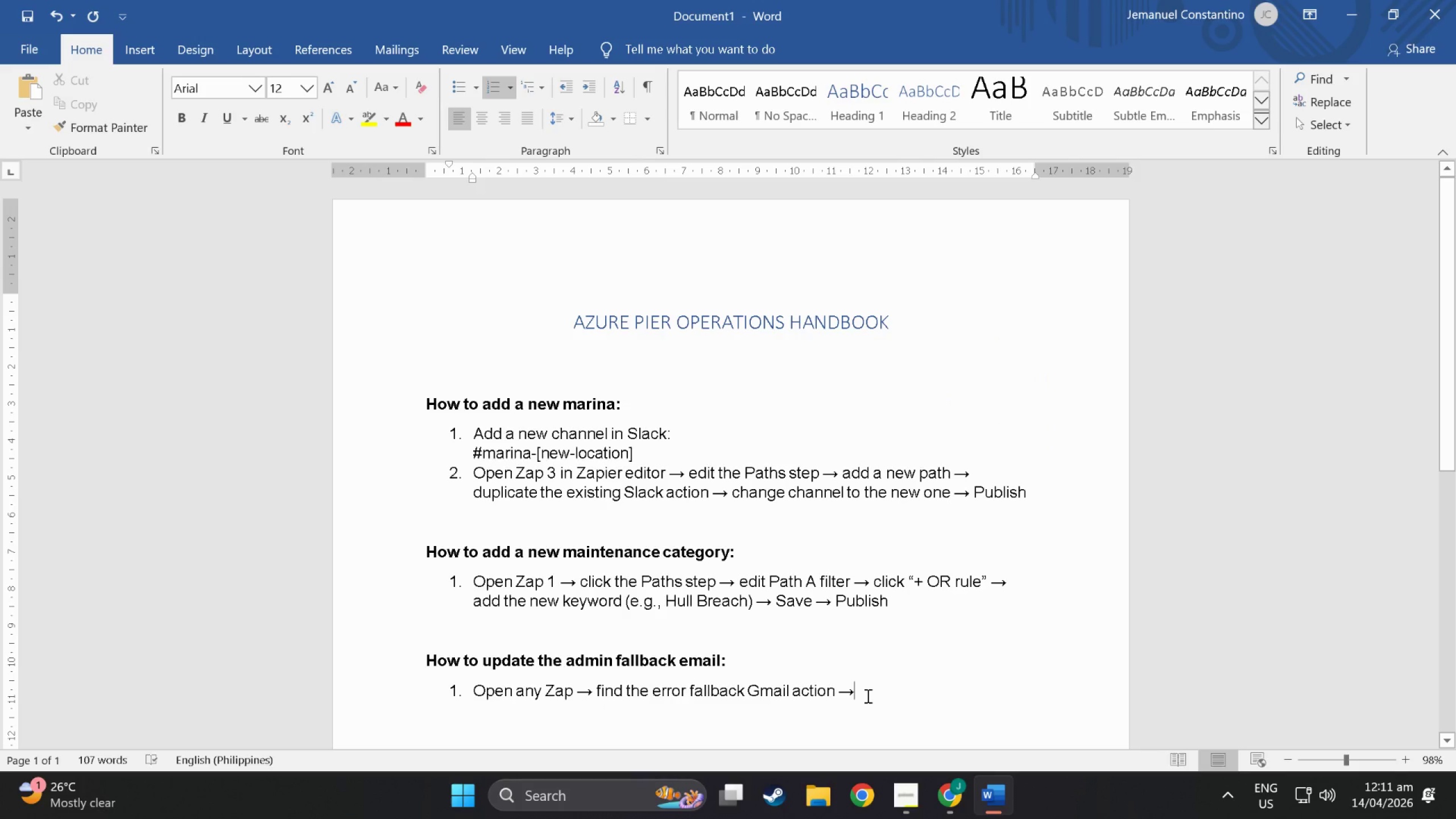 
type( edi)
 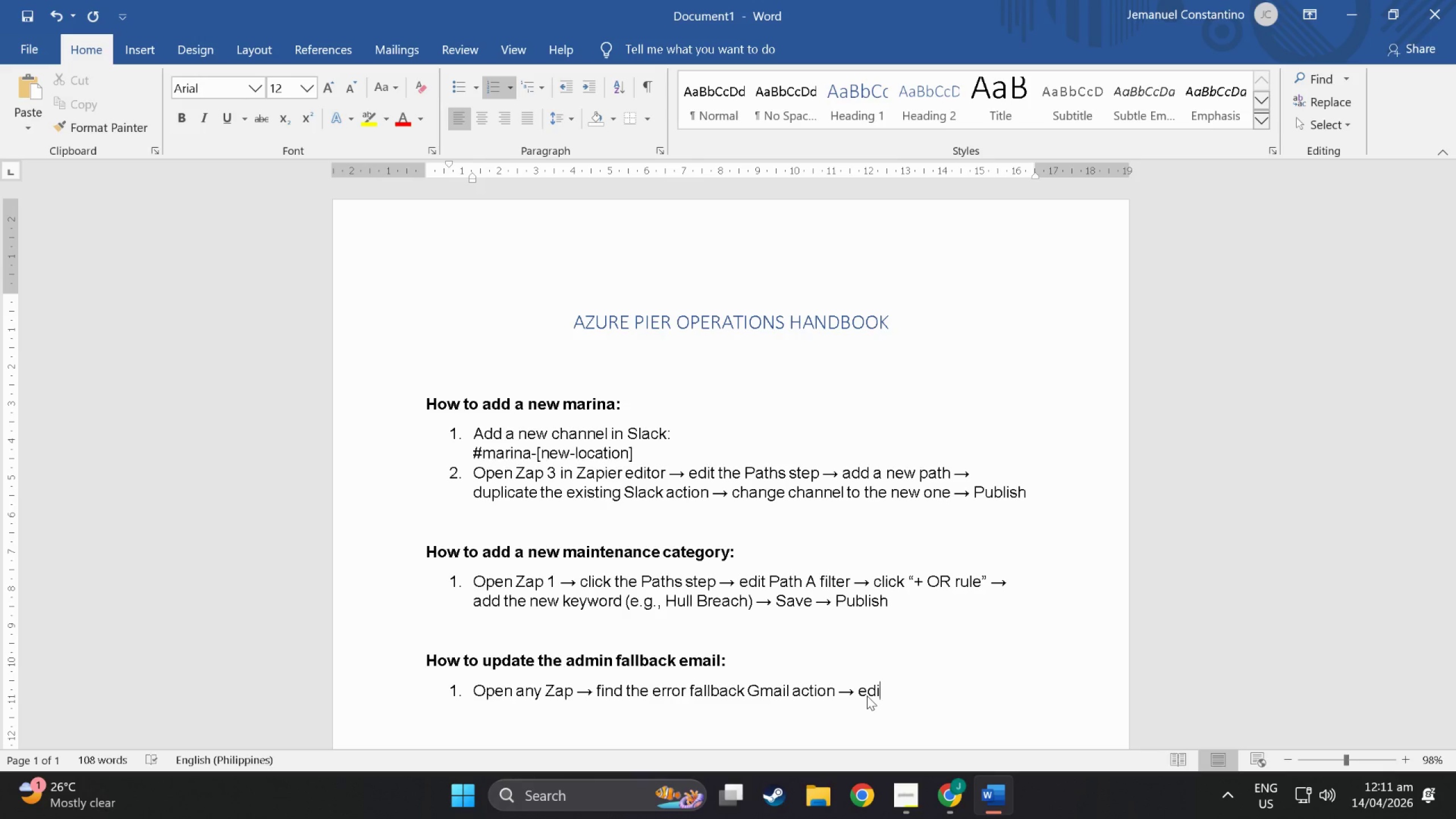 
wait(5.98)
 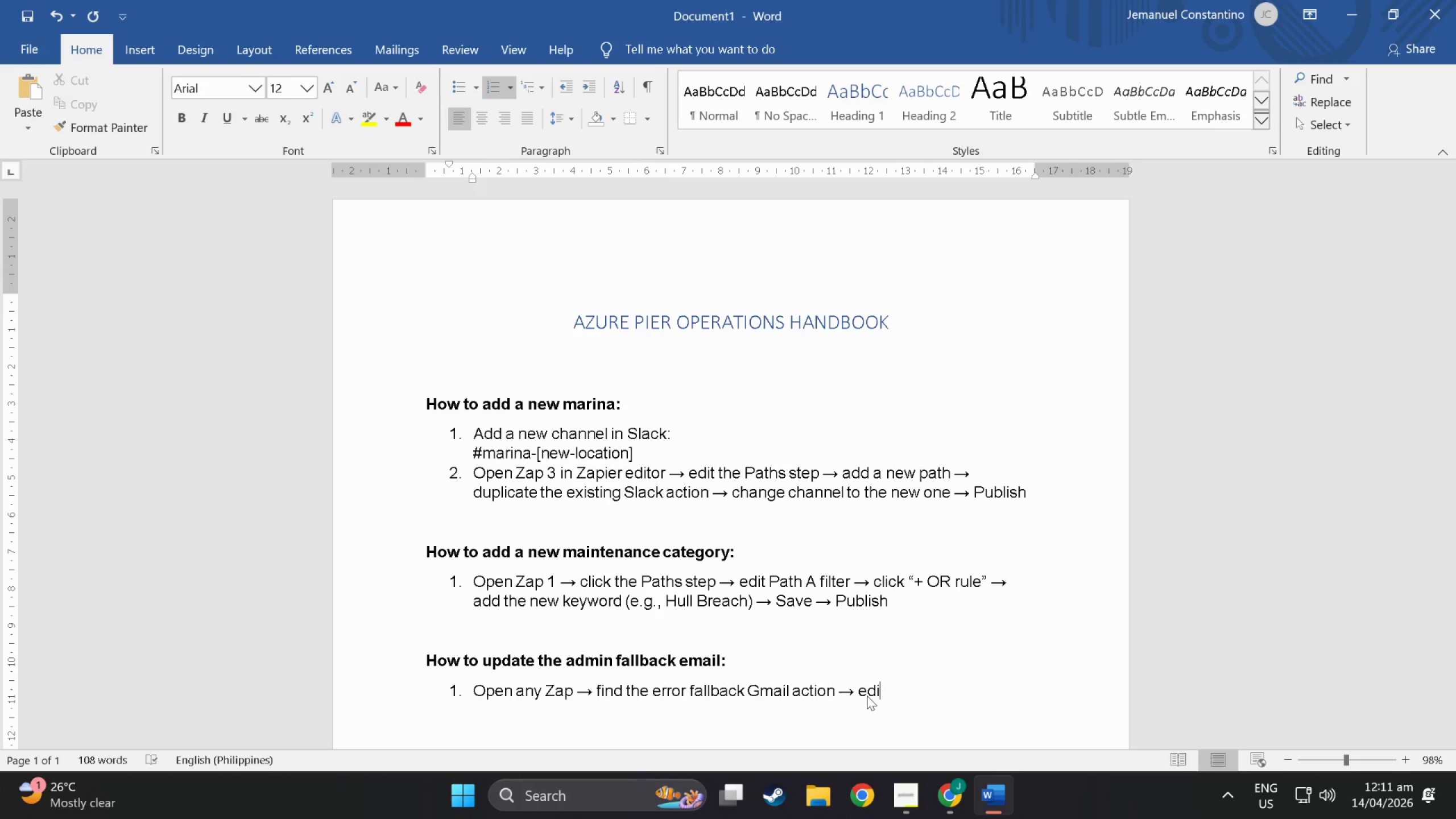 
type(t)
key(Backspace)
type(d )
key(Backspace)
key(Backspace)
type(t the ""t)
key(Backspace)
key(Backspace)
type(t)
key(Backspace)
type(TO)
key(Backspace)
type(o"" field )
 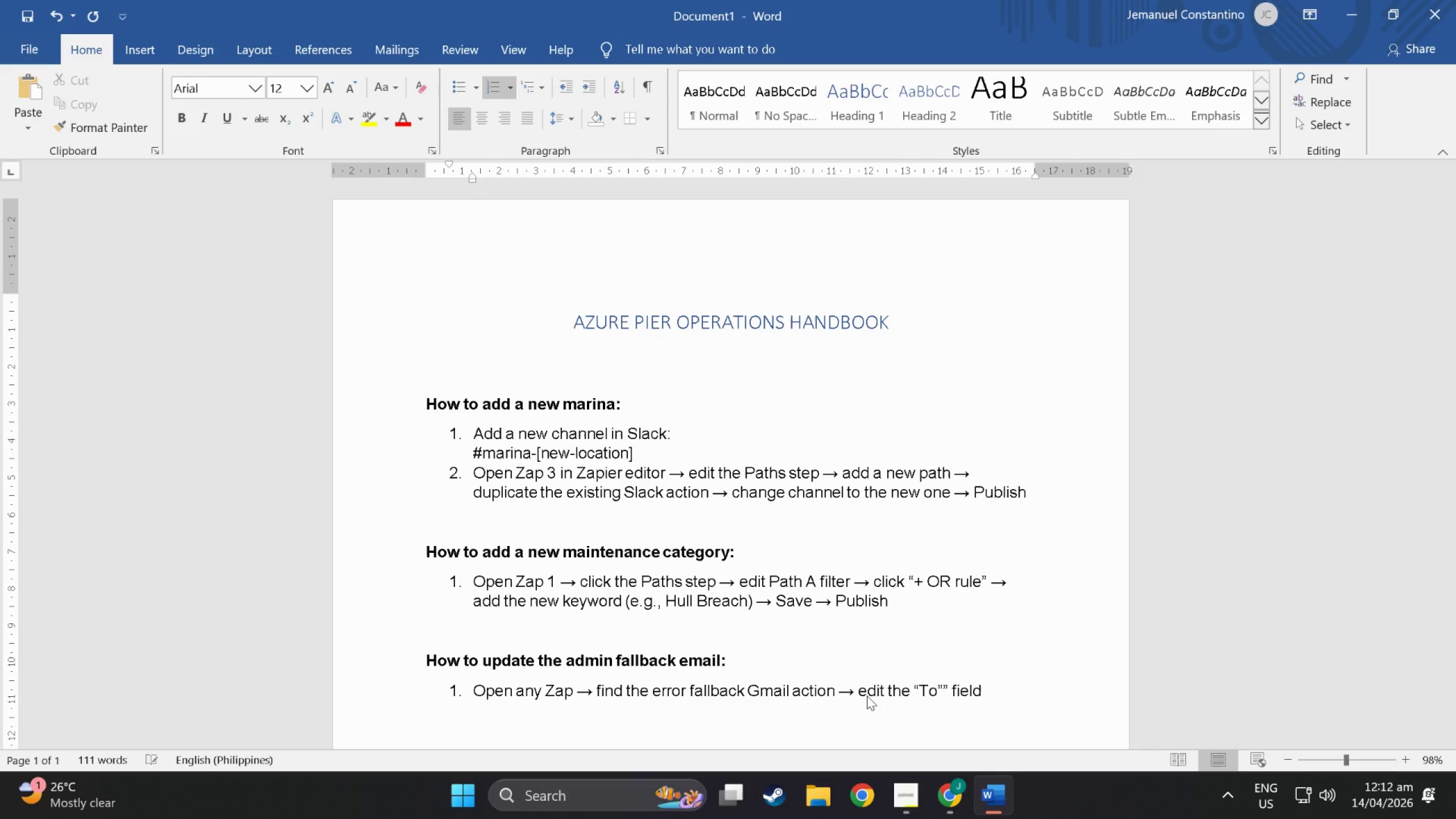 
key(Meta+MetaLeft)
 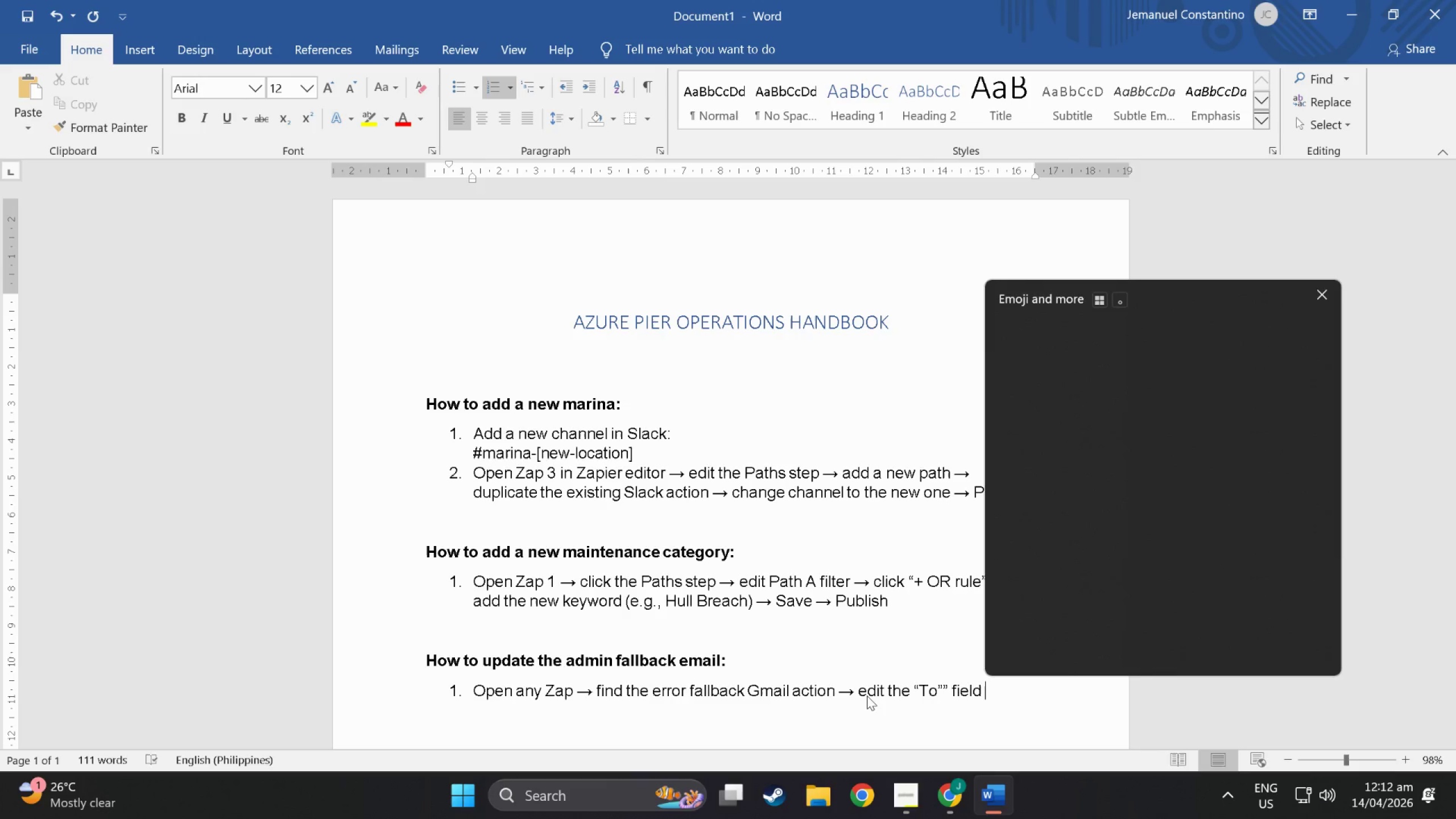 
key(Meta+Period)
 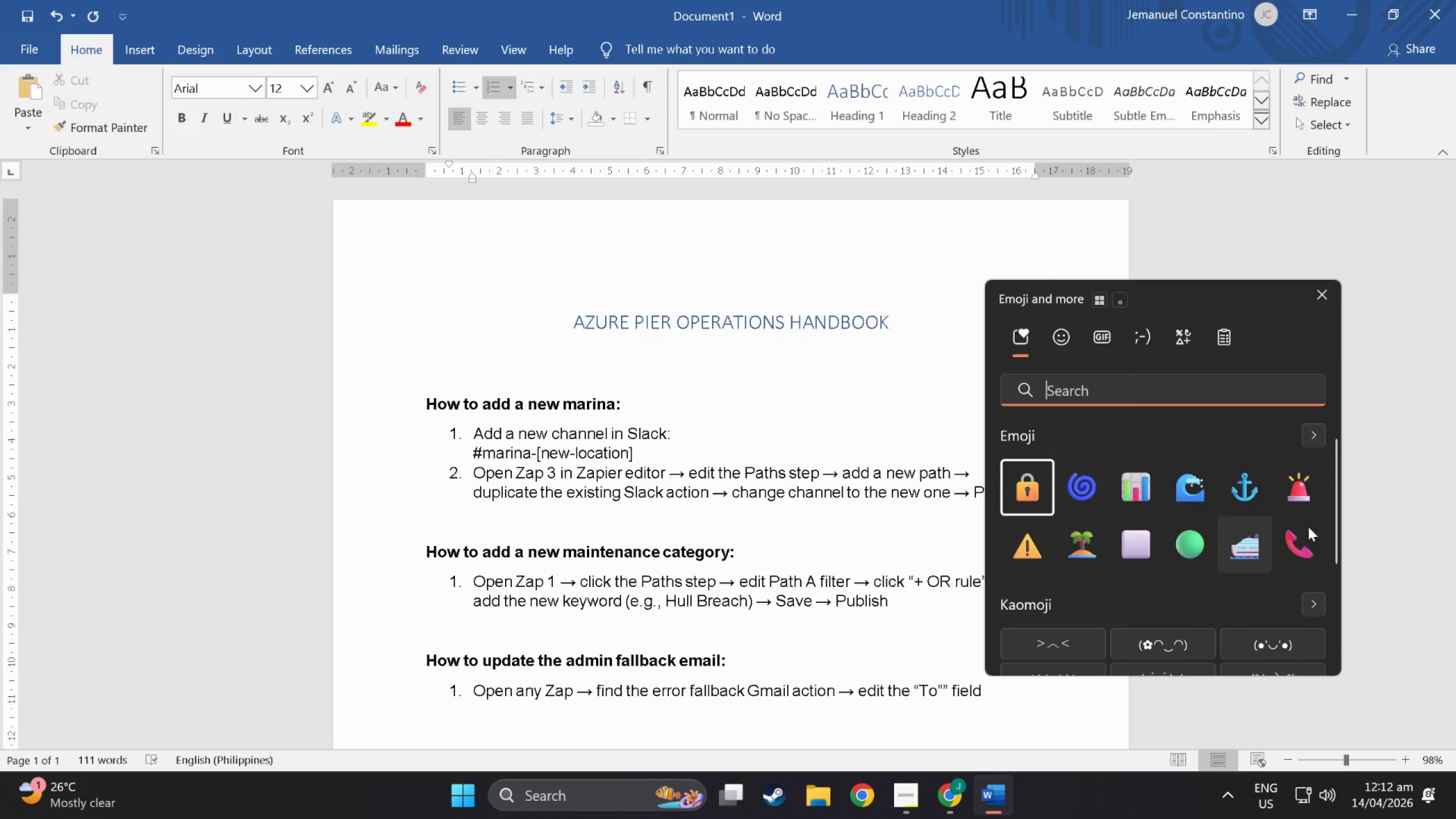 
scroll: coordinate [1090, 607], scroll_direction: down, amount: 15.0
 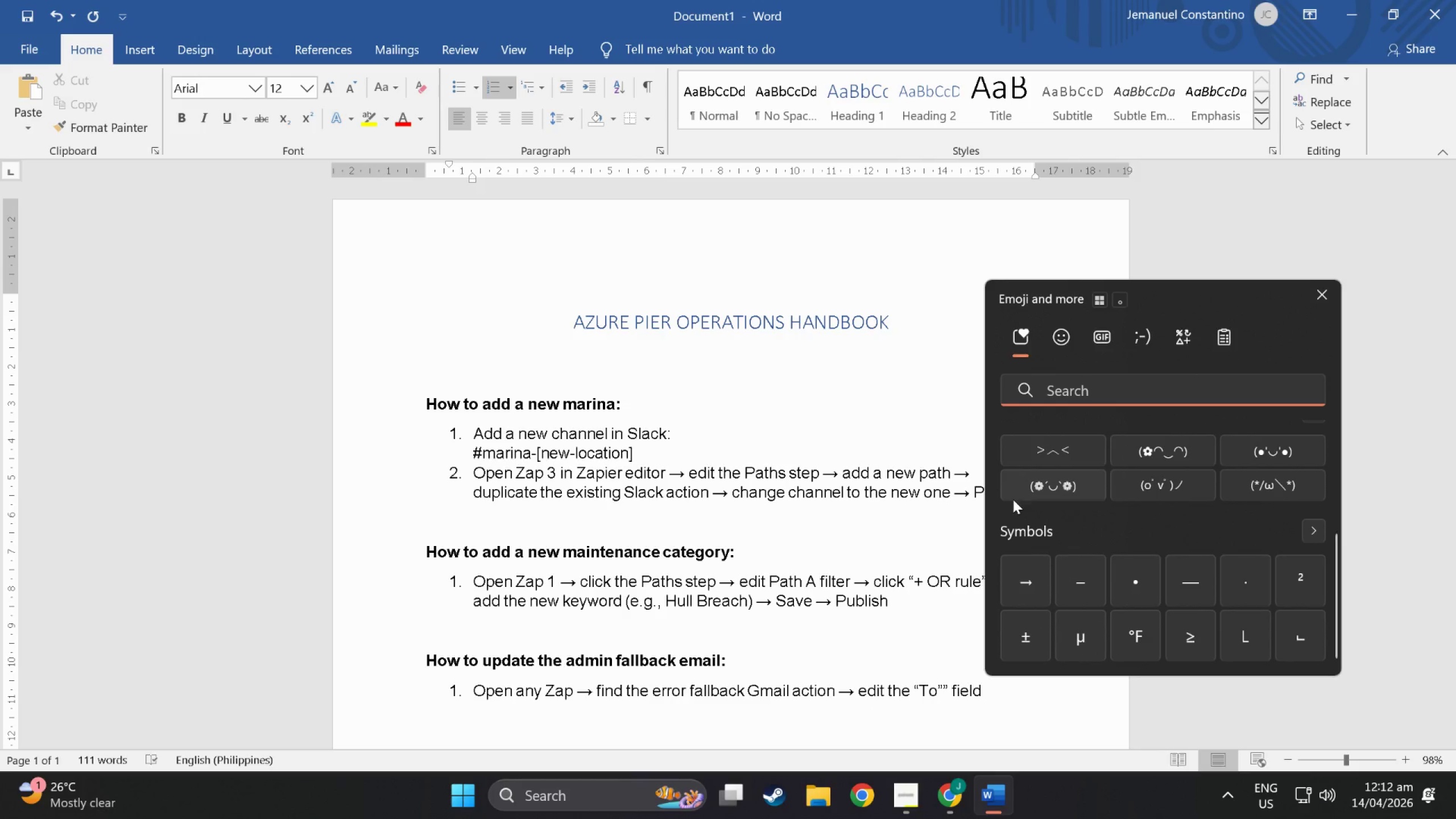 
left_click([1027, 571])
 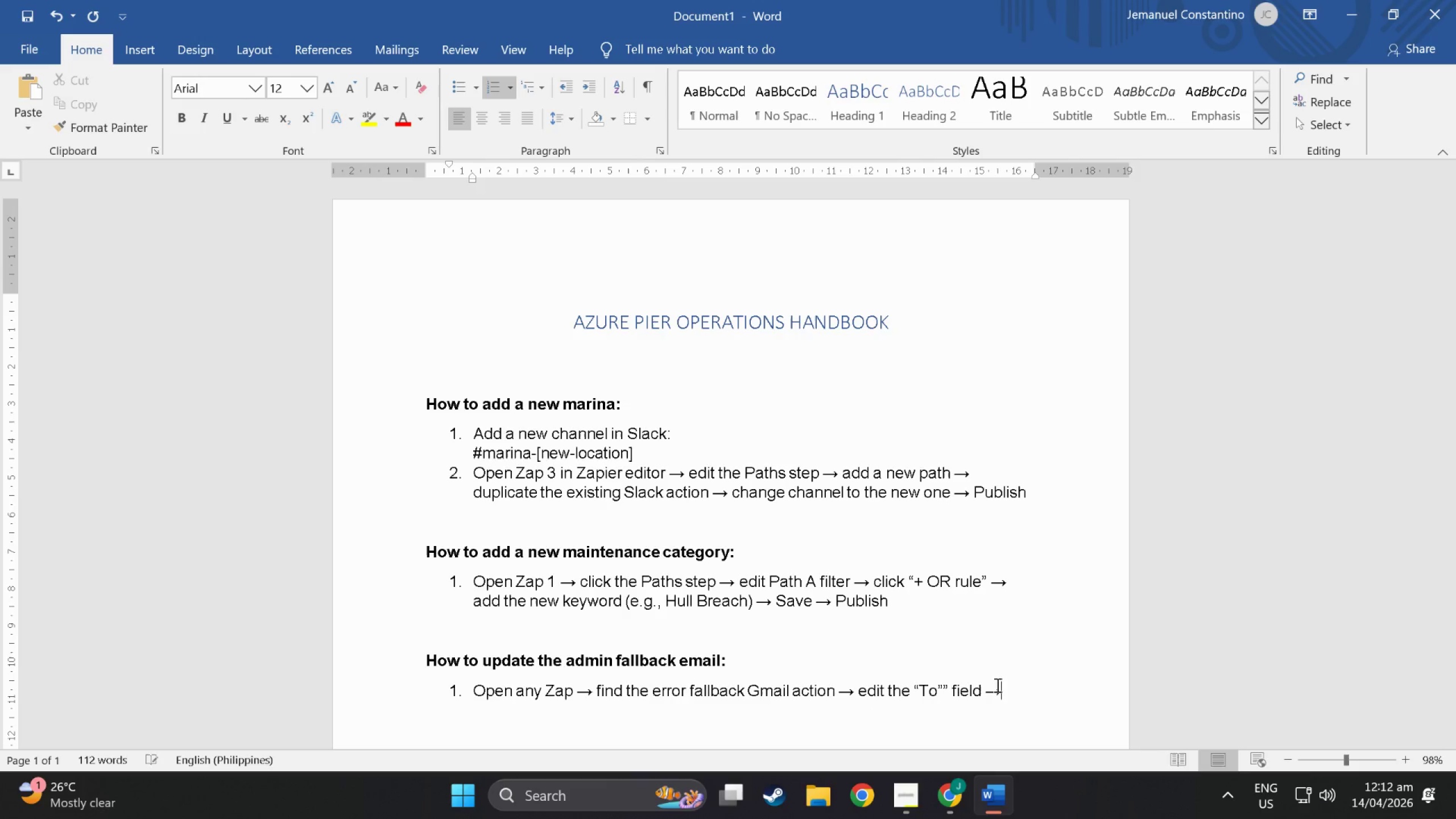 
double_click([1004, 690])
 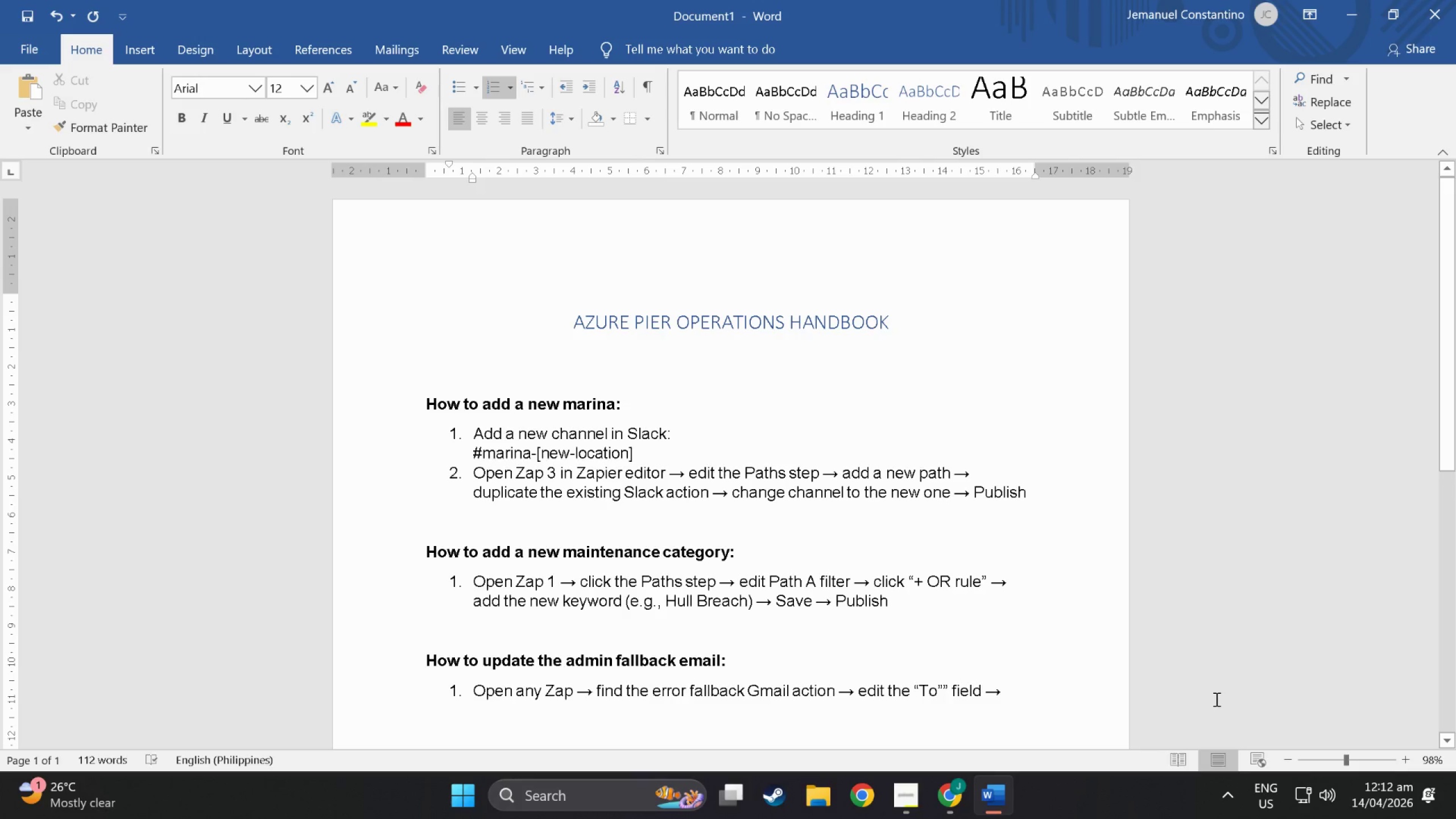 
key(Space)
 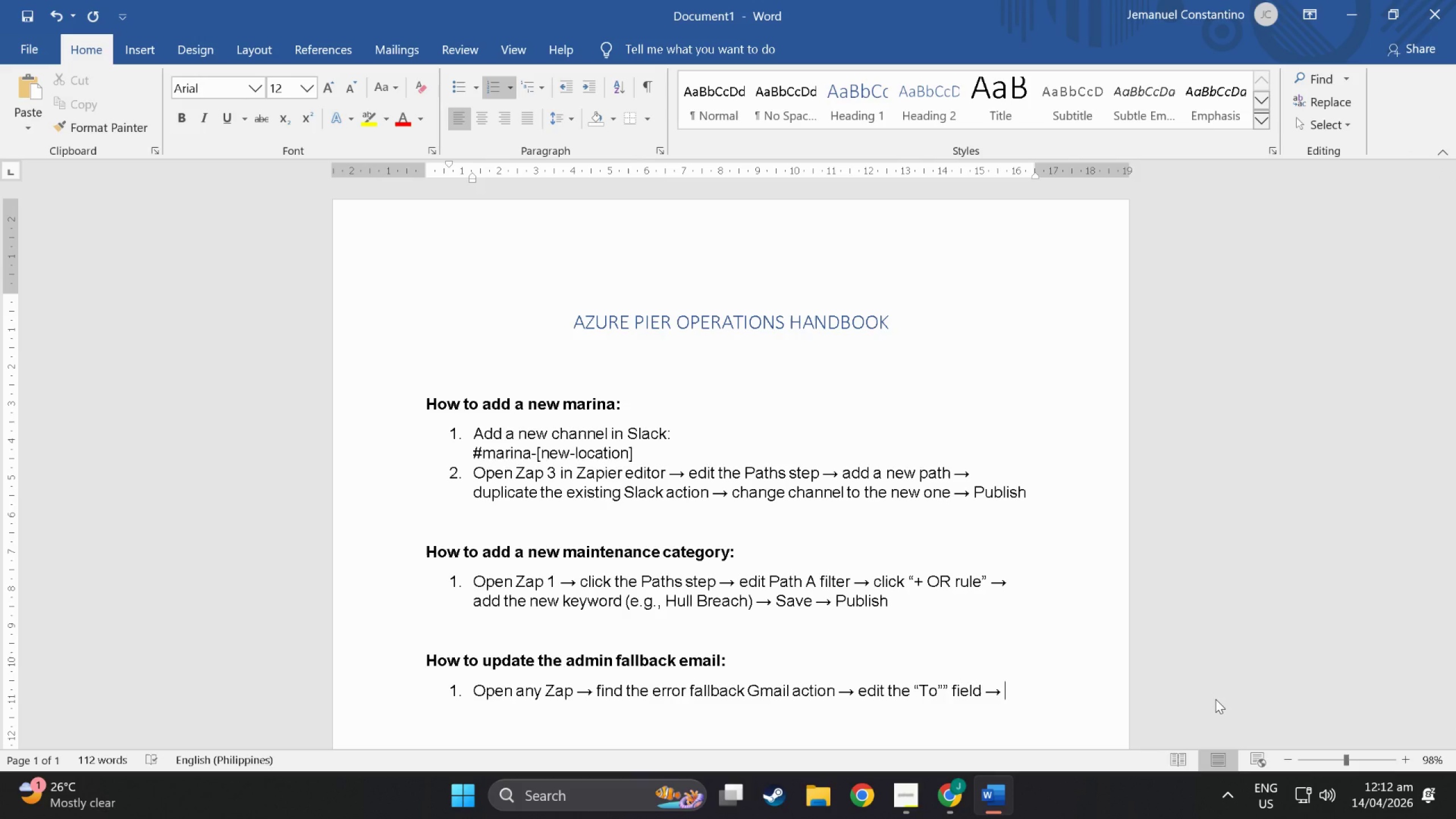 
type(update emai;l)
key(Backspace)
 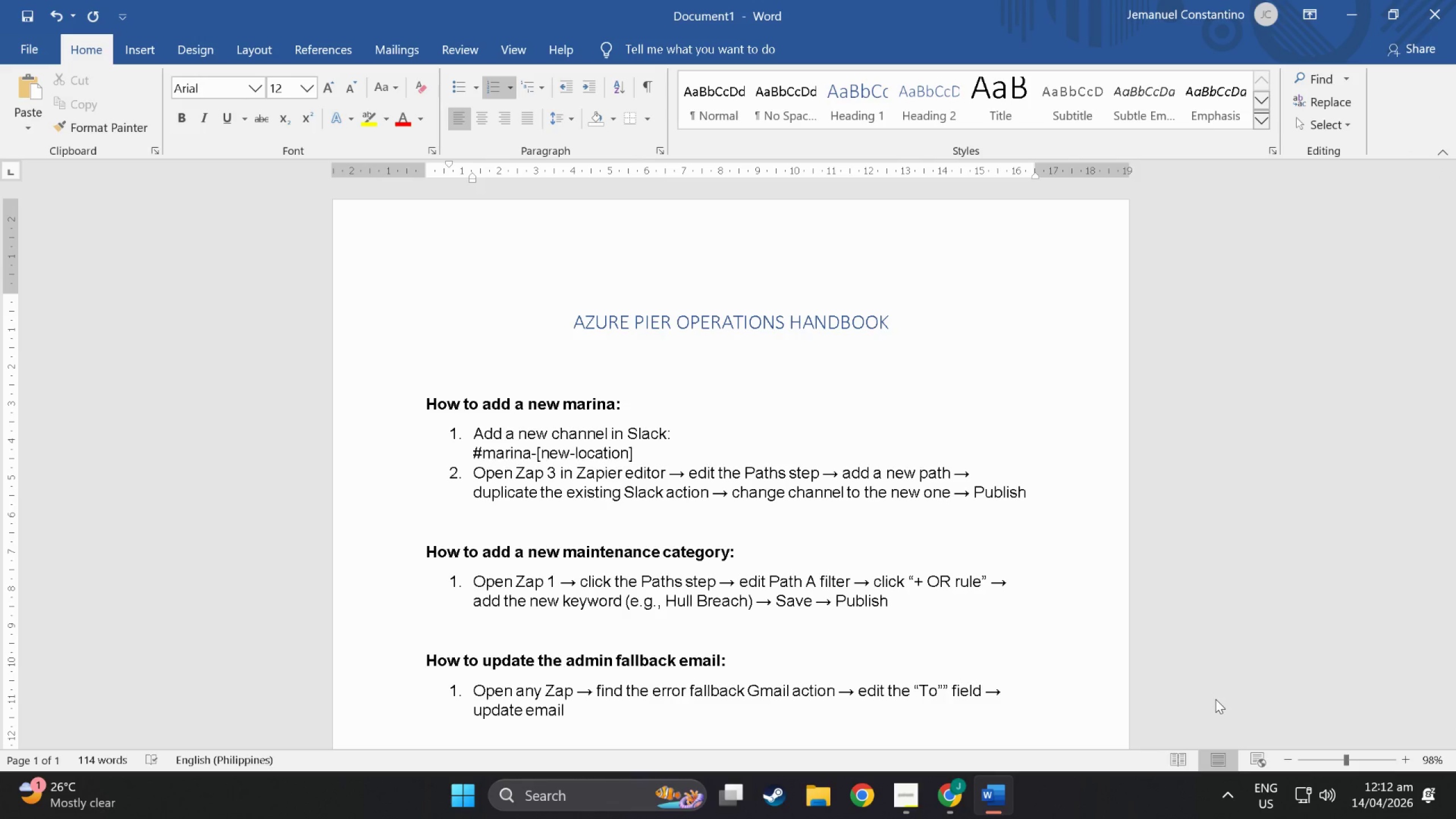 
key(Space)
 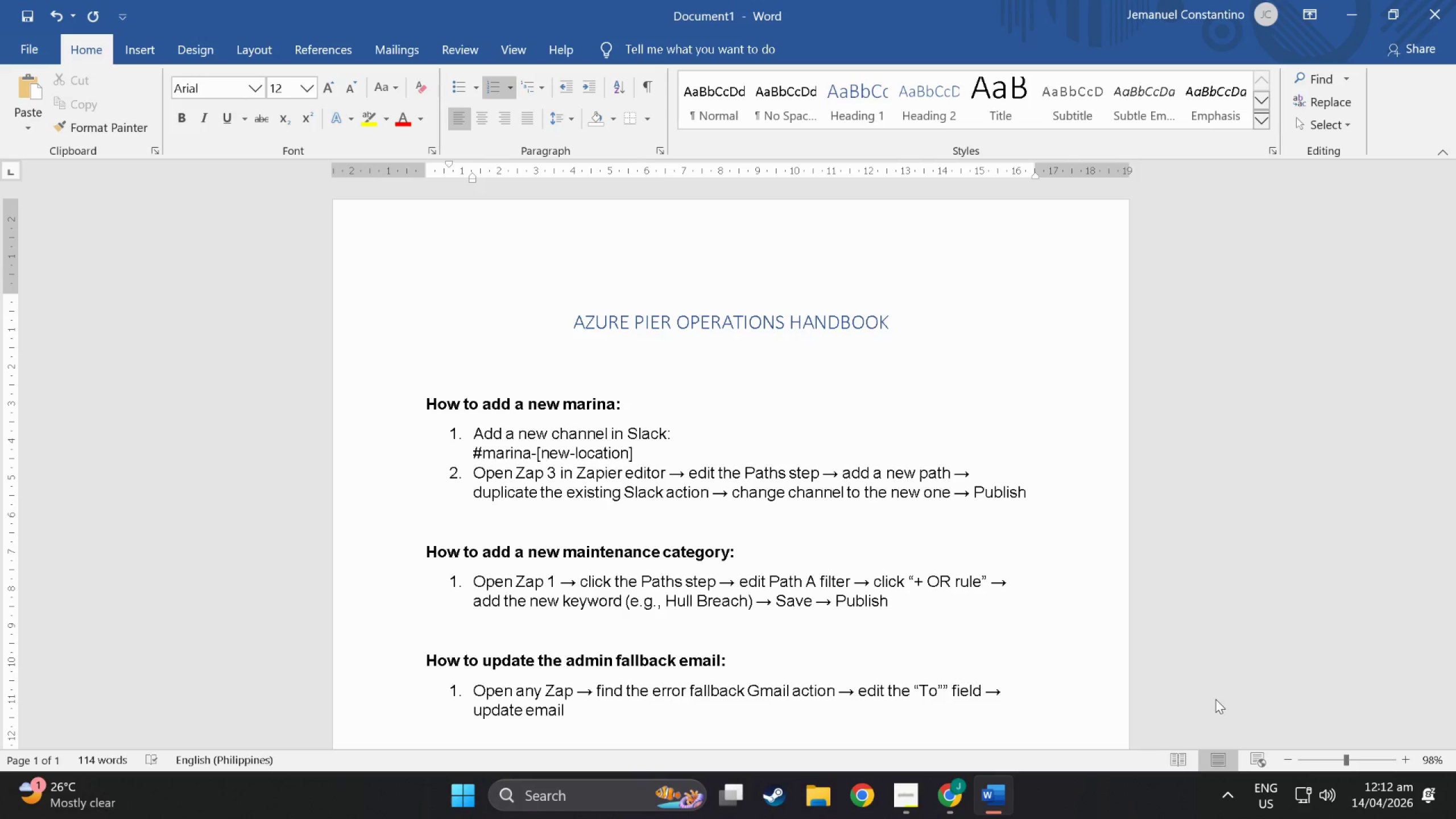 
key(Meta+Period)
 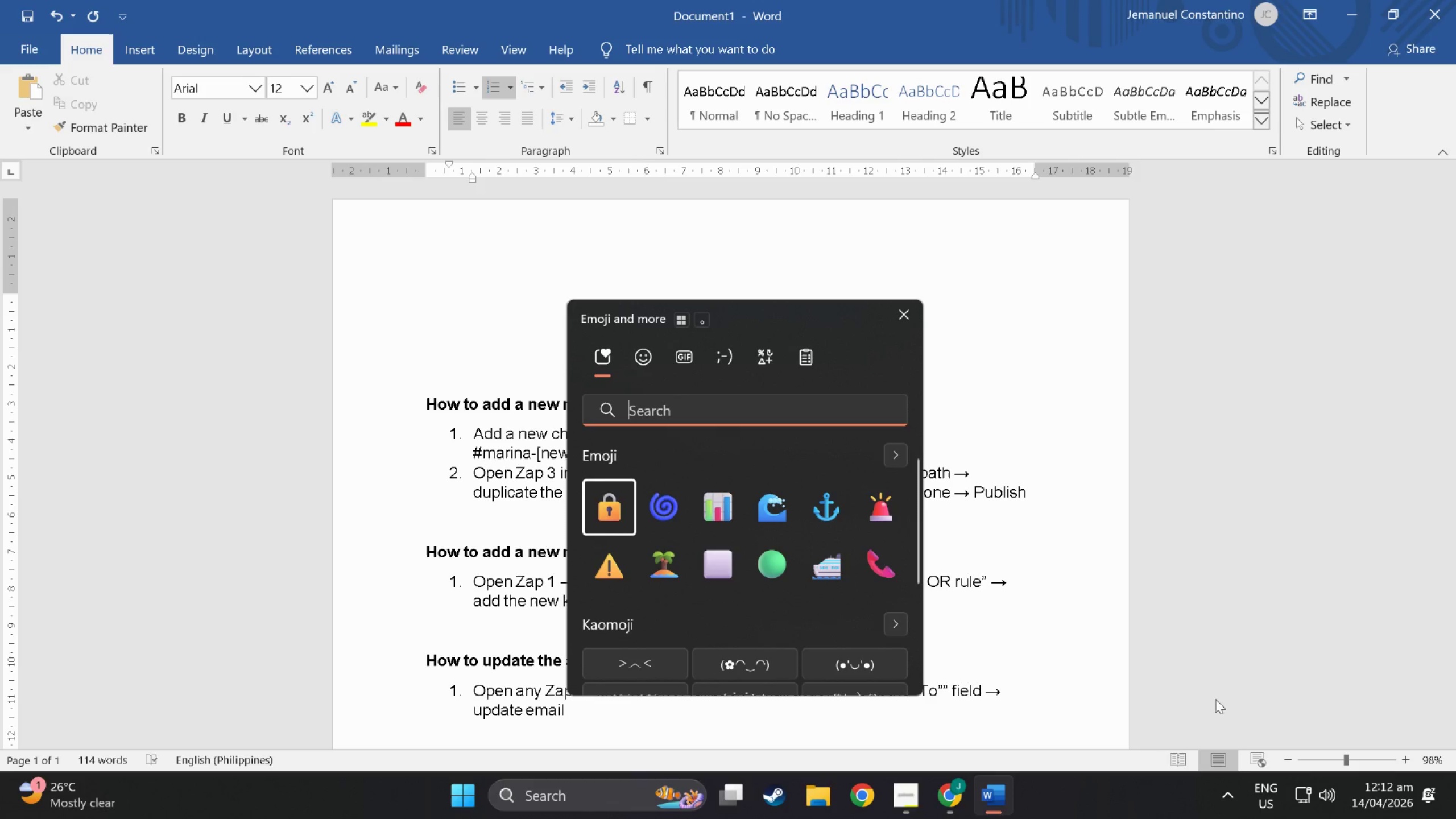 
scroll: coordinate [689, 593], scroll_direction: down, amount: 16.0
 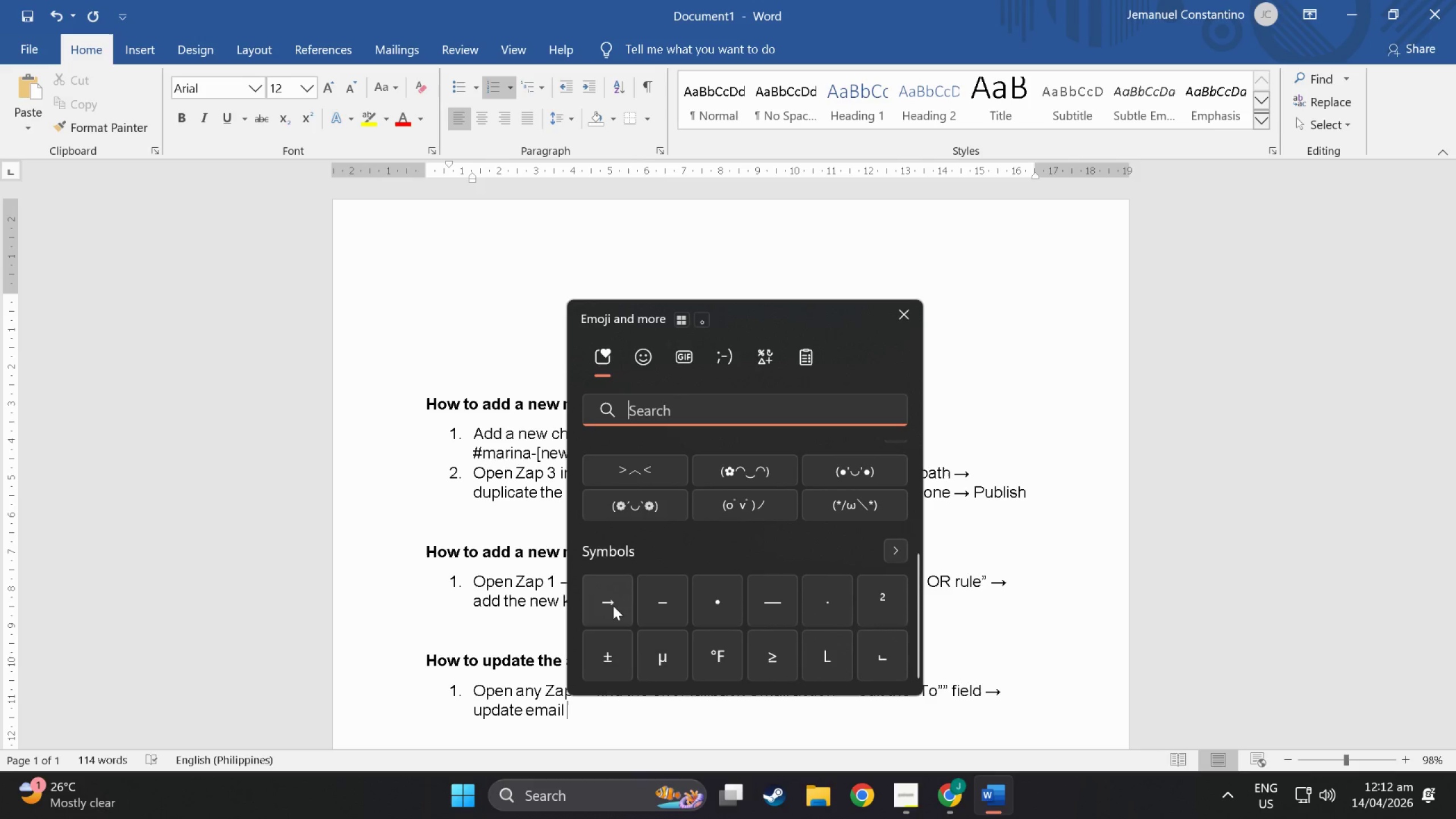 
left_click([613, 606])
 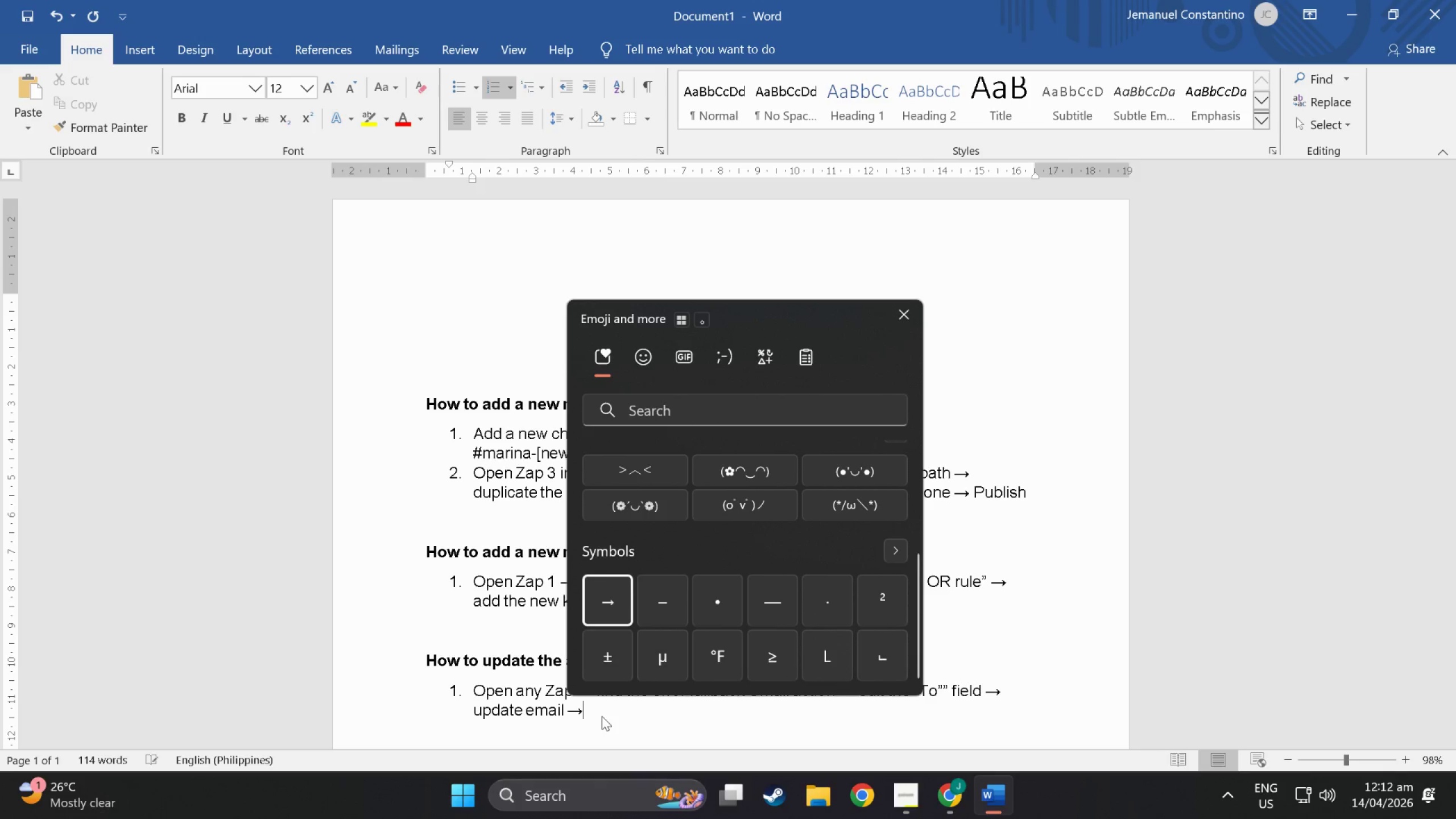 
left_click([602, 712])
 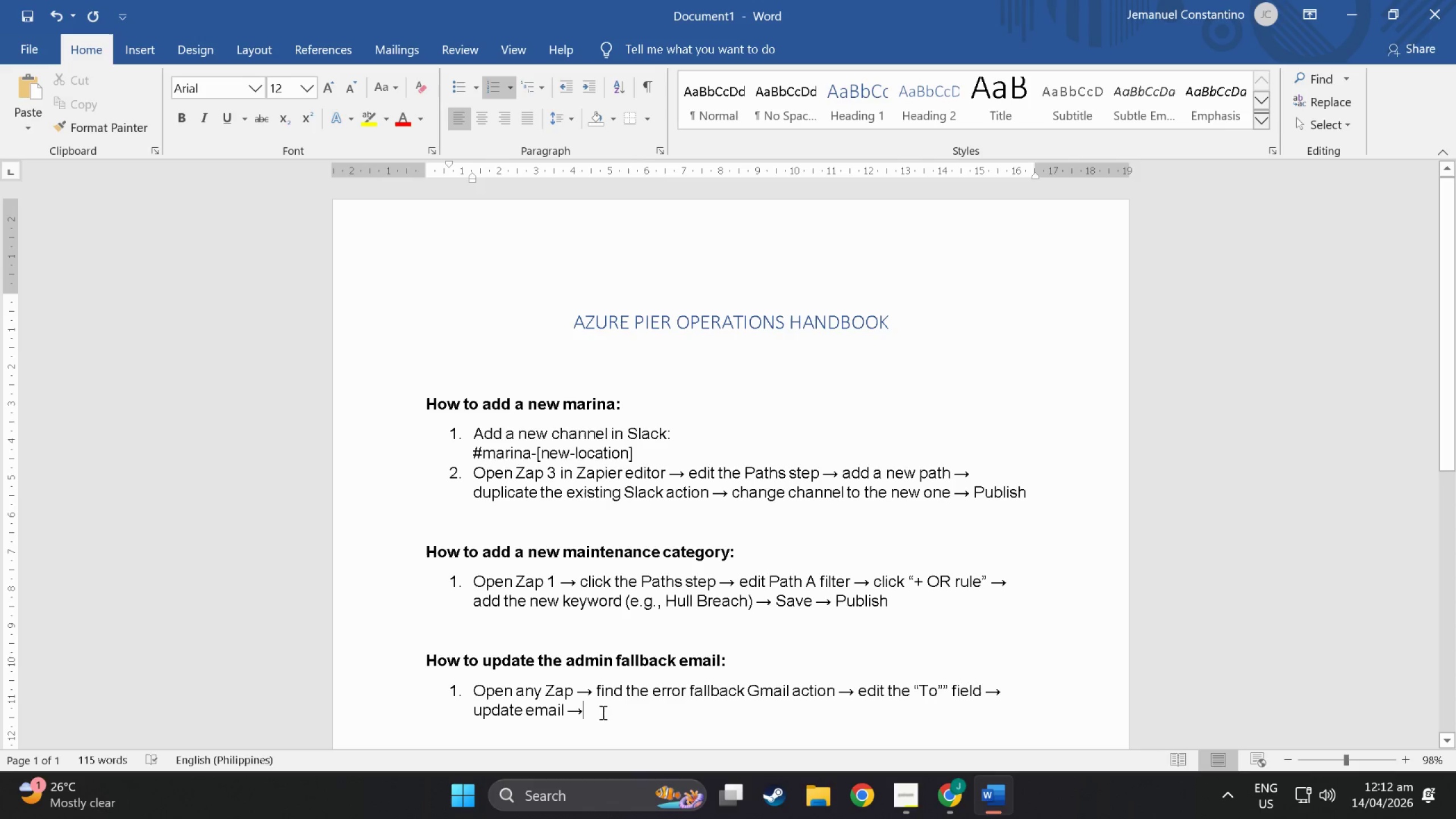 
key(Space)
 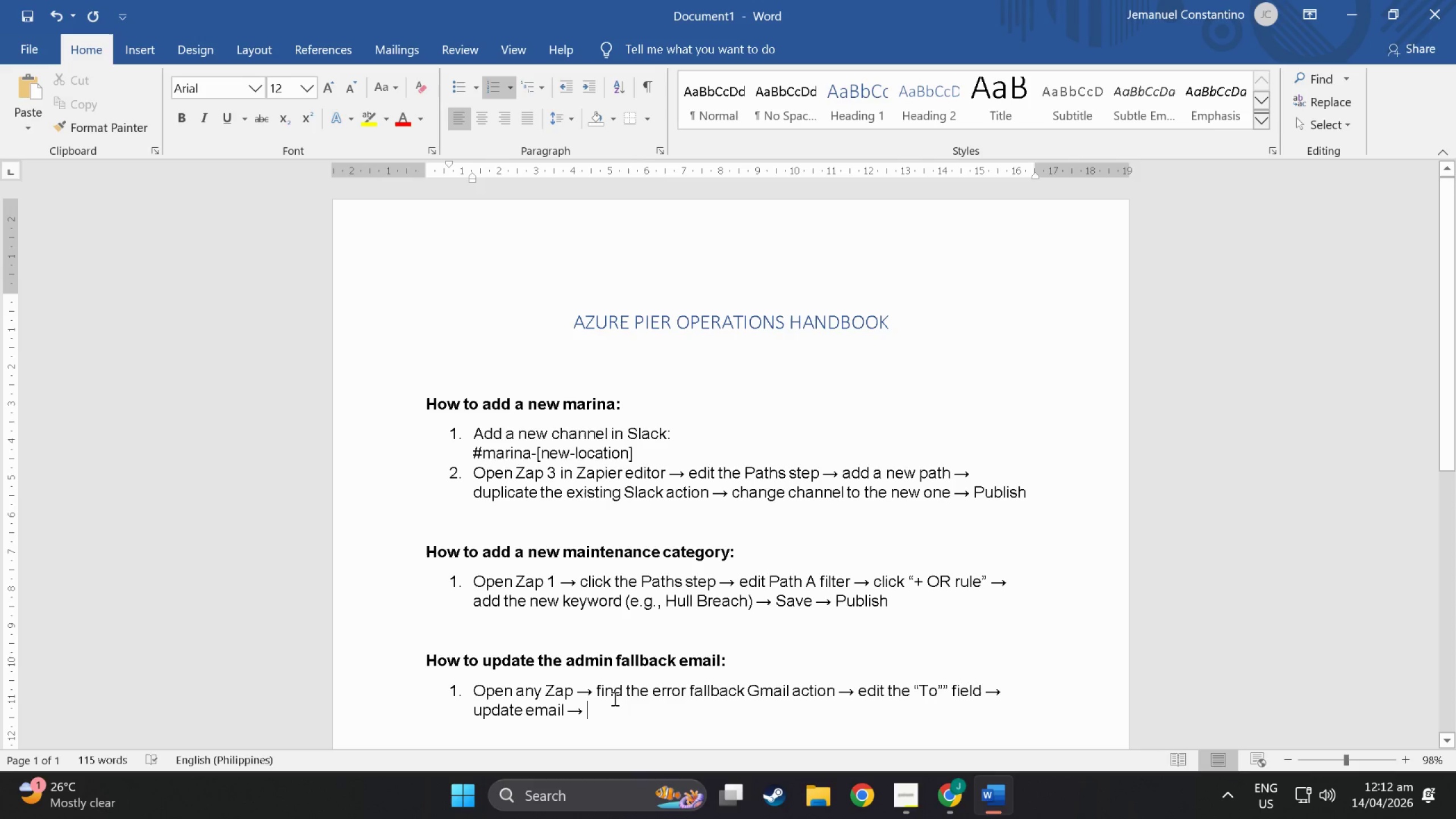 
type(Publish)
 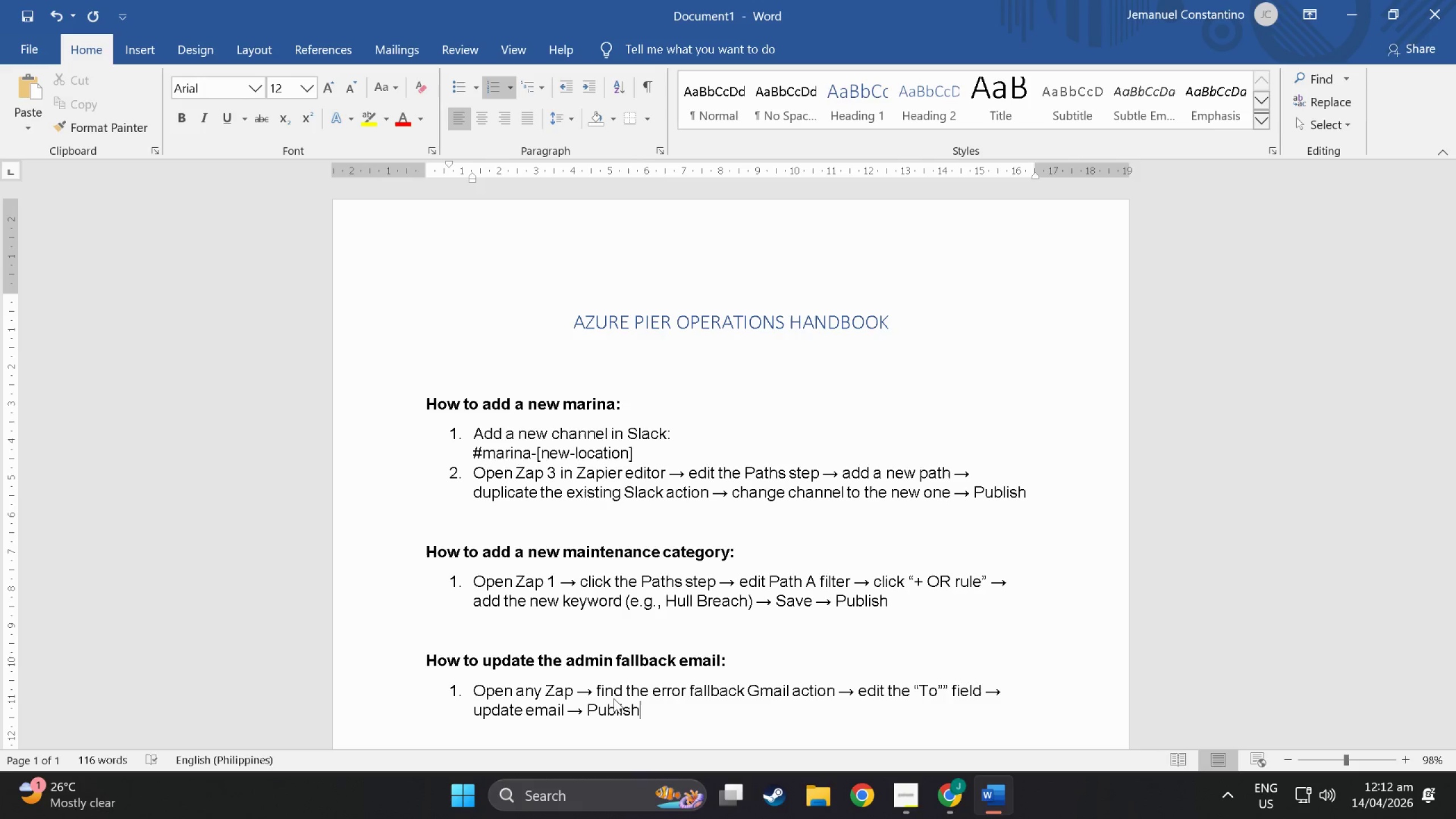 
key(Enter)
 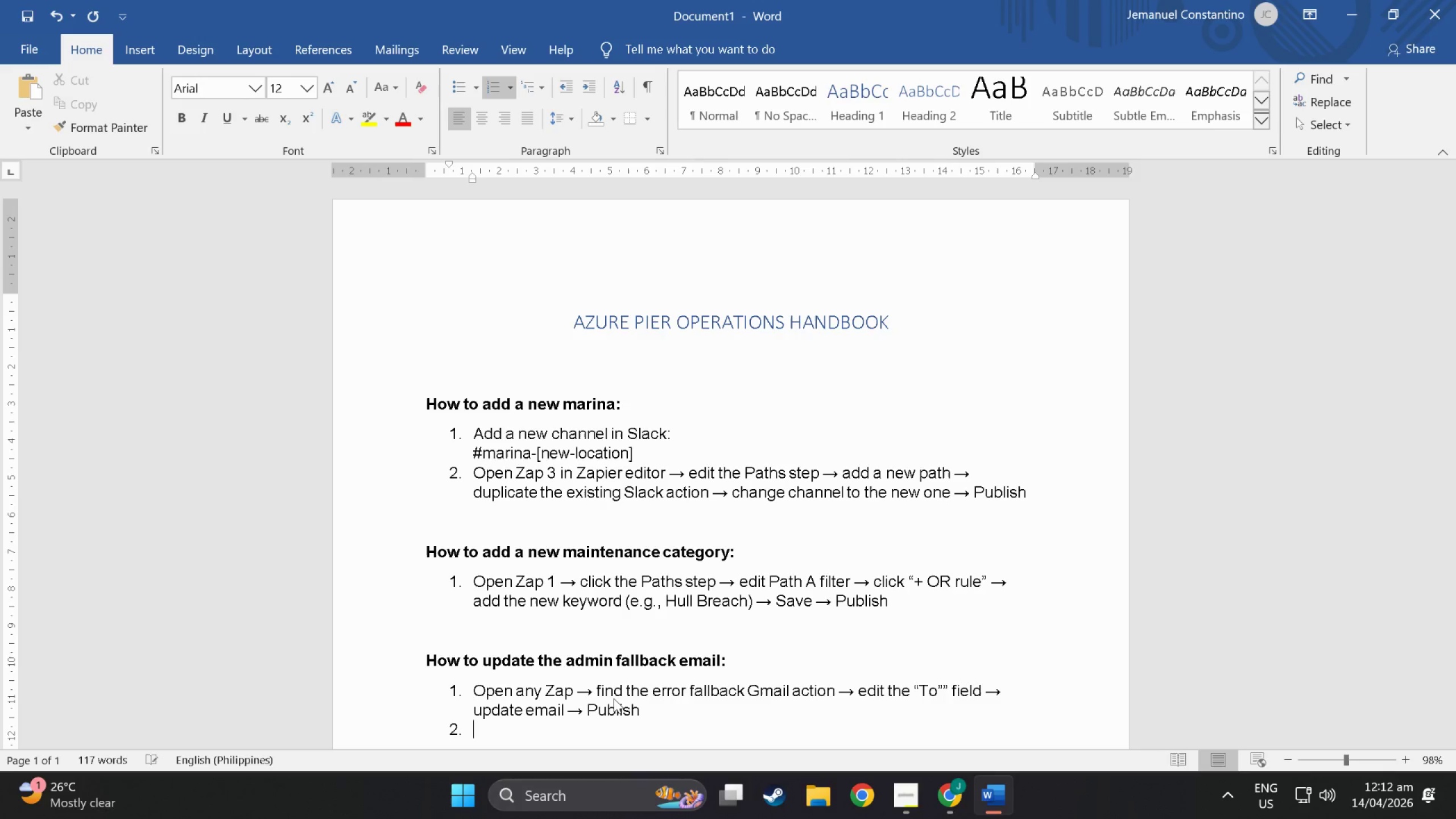 
key(Enter)
 